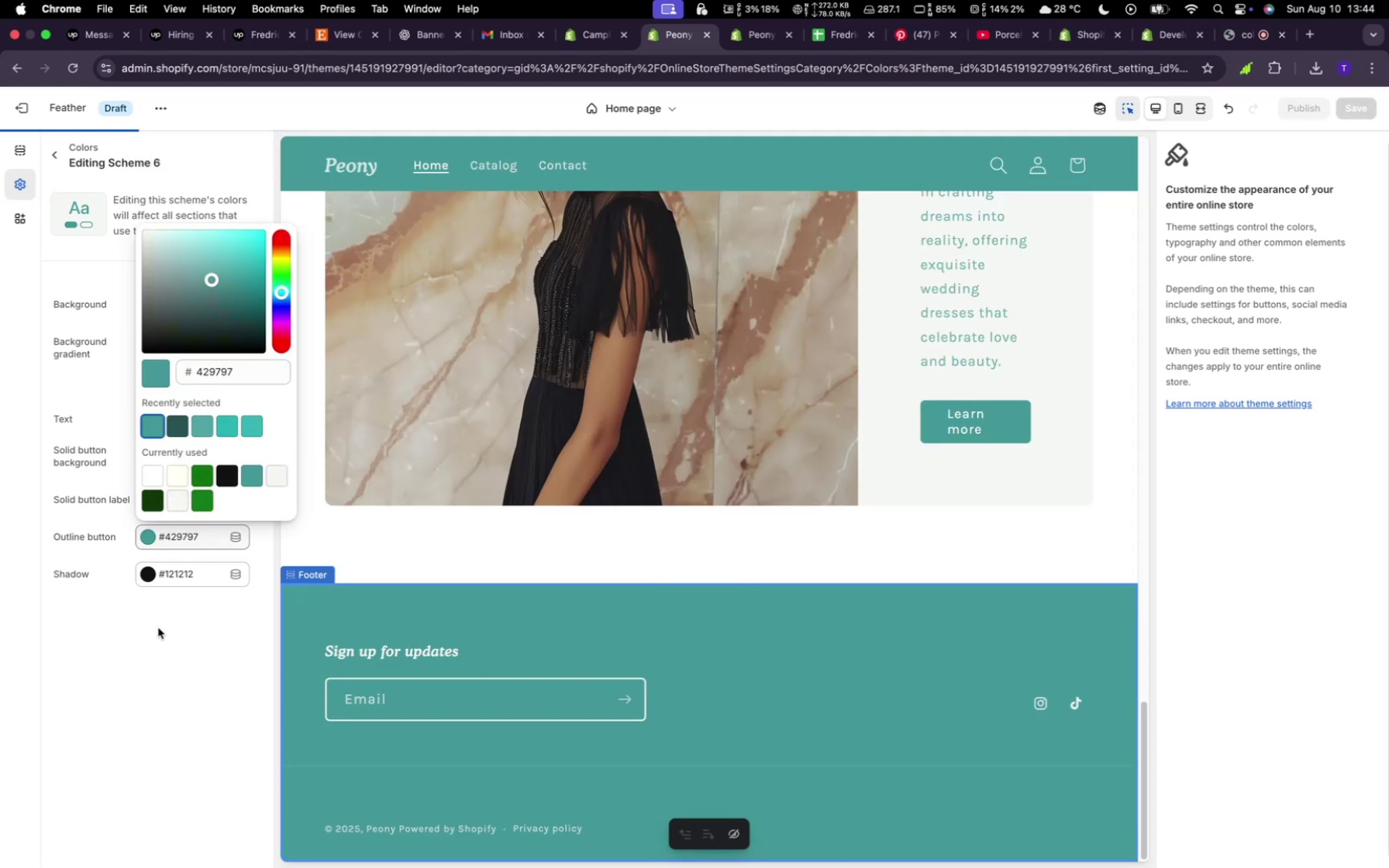 
left_click([158, 628])
 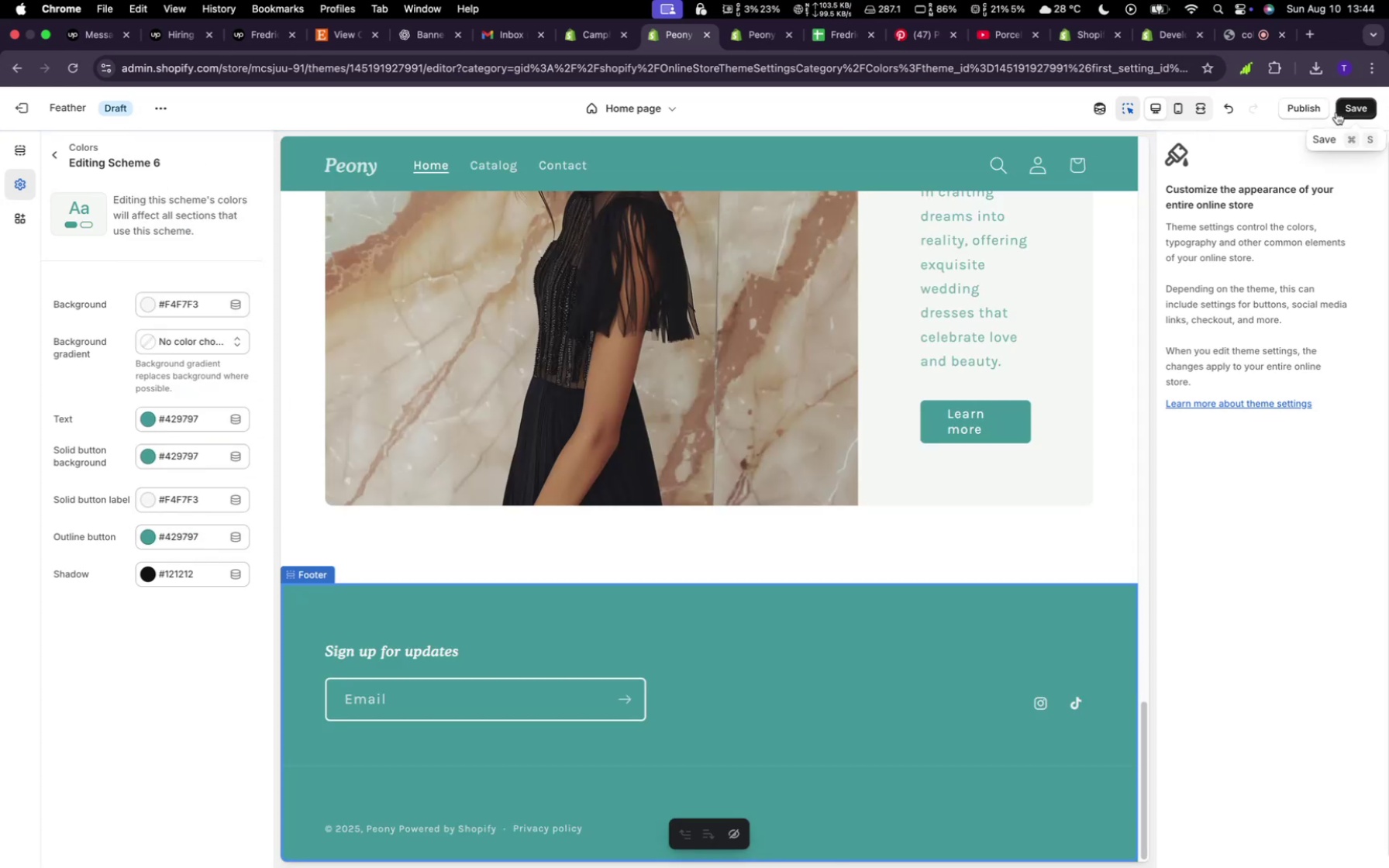 
left_click([1338, 112])
 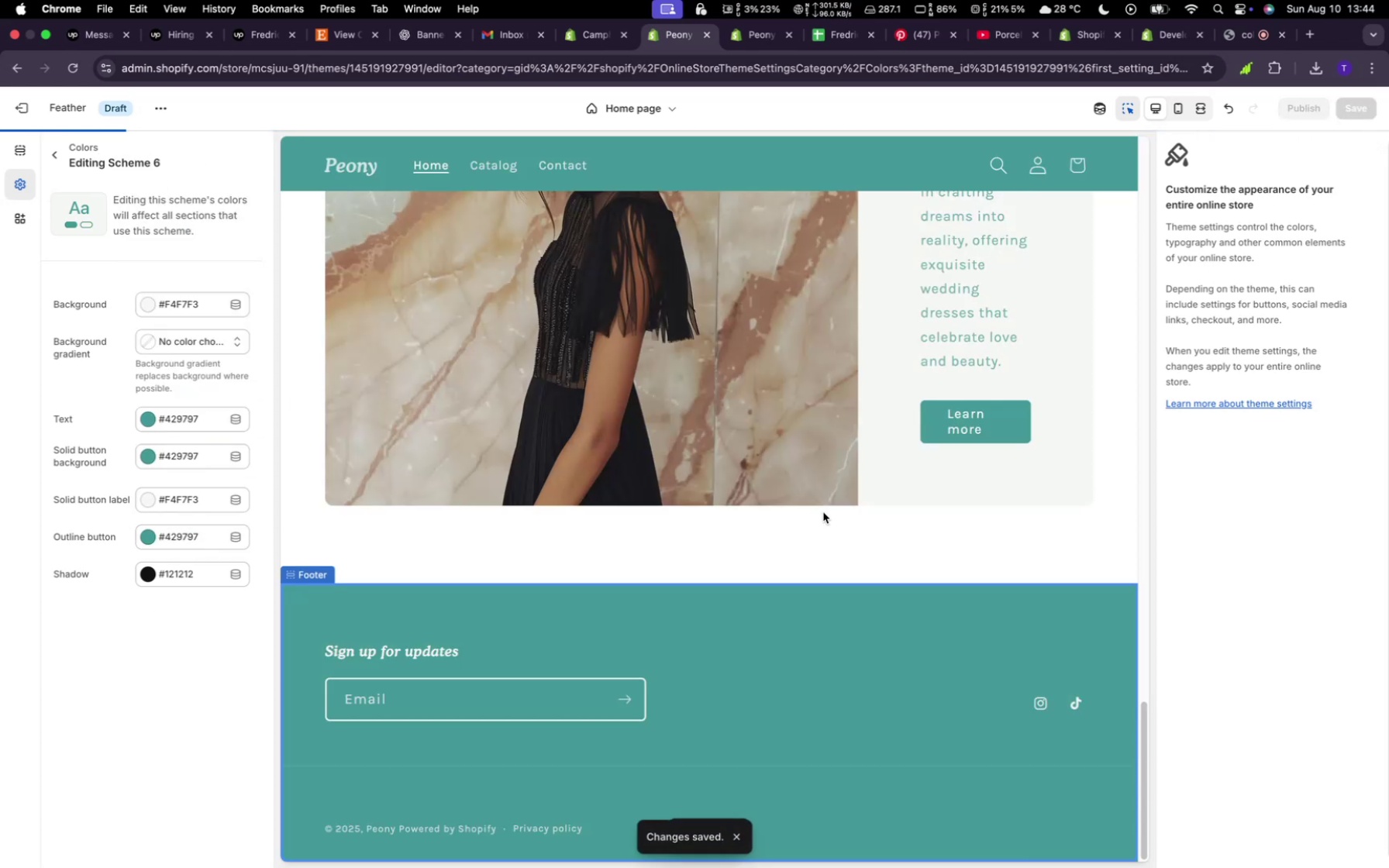 
scroll: coordinate [768, 654], scroll_direction: up, amount: 136.0
 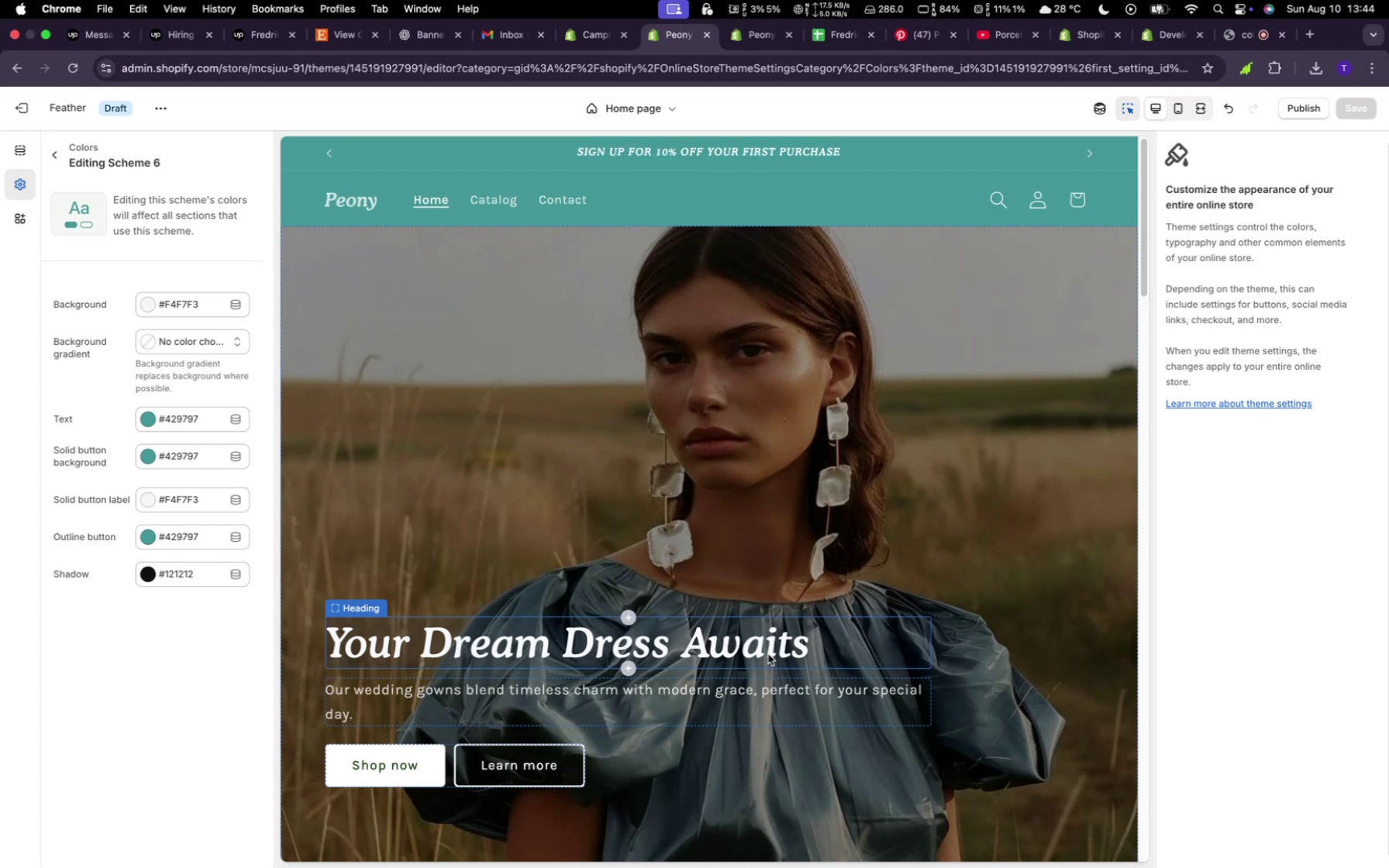 
wait(38.07)
 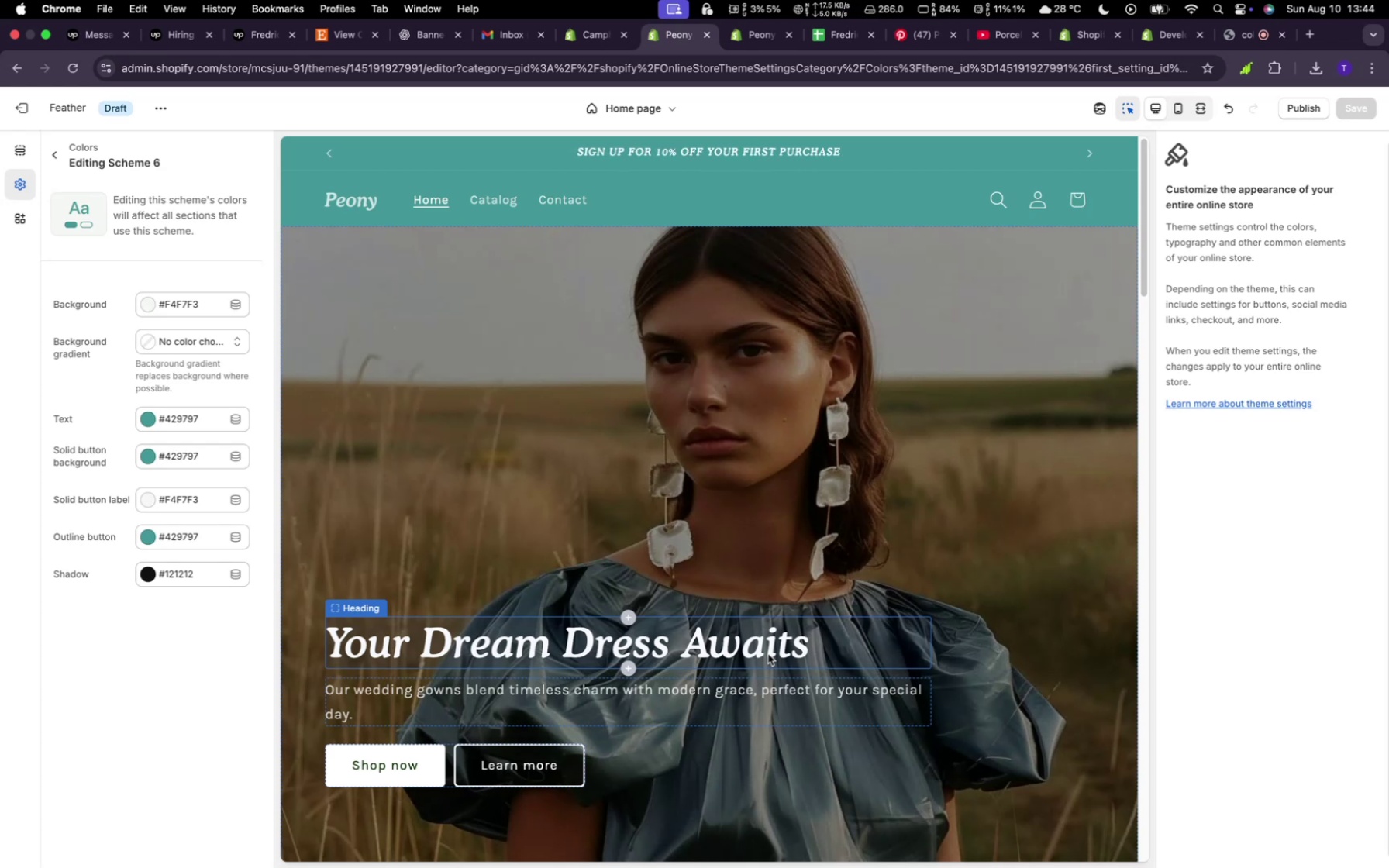 
scroll: coordinate [634, 454], scroll_direction: down, amount: 6.0
 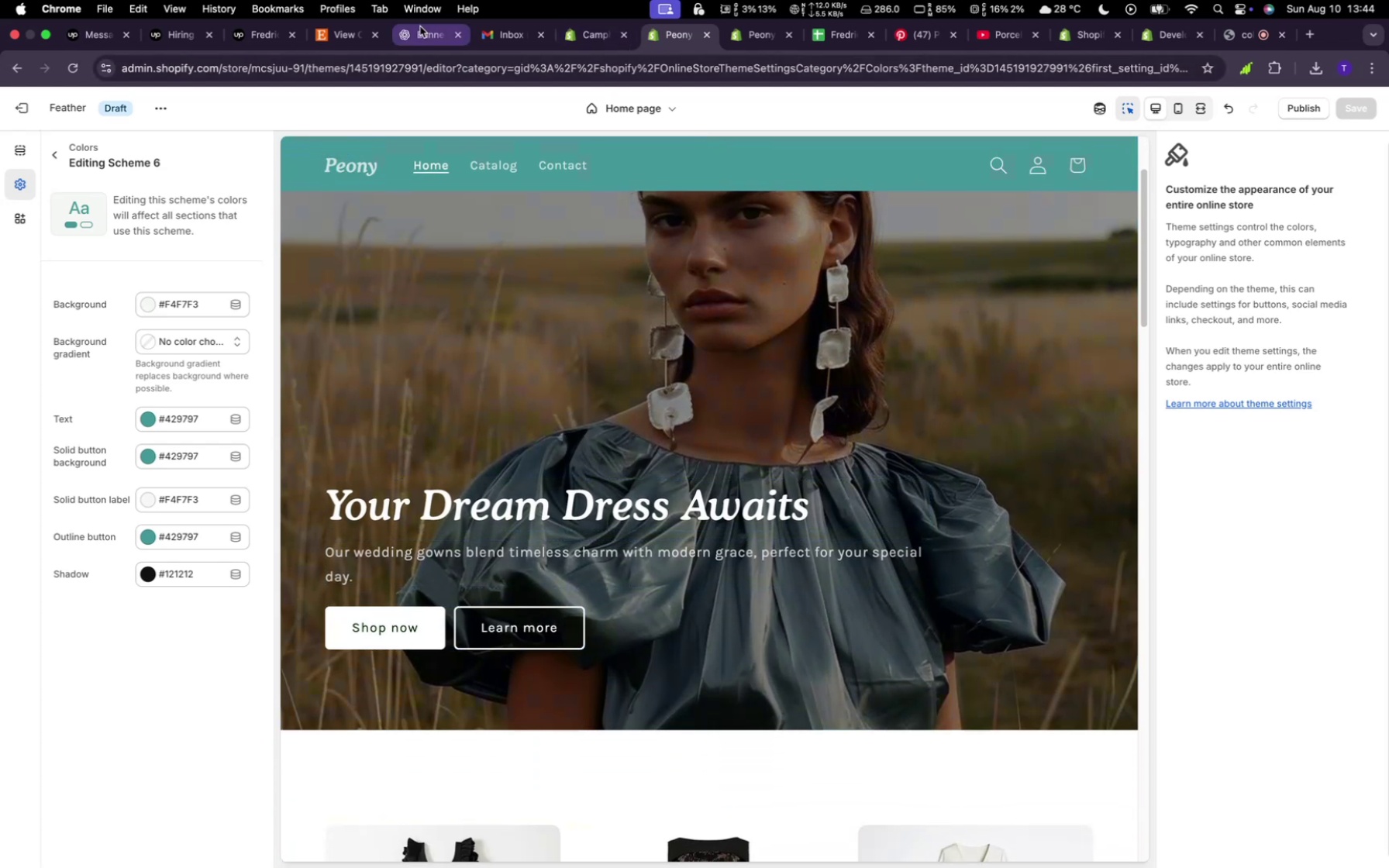 
left_click([417, 33])
 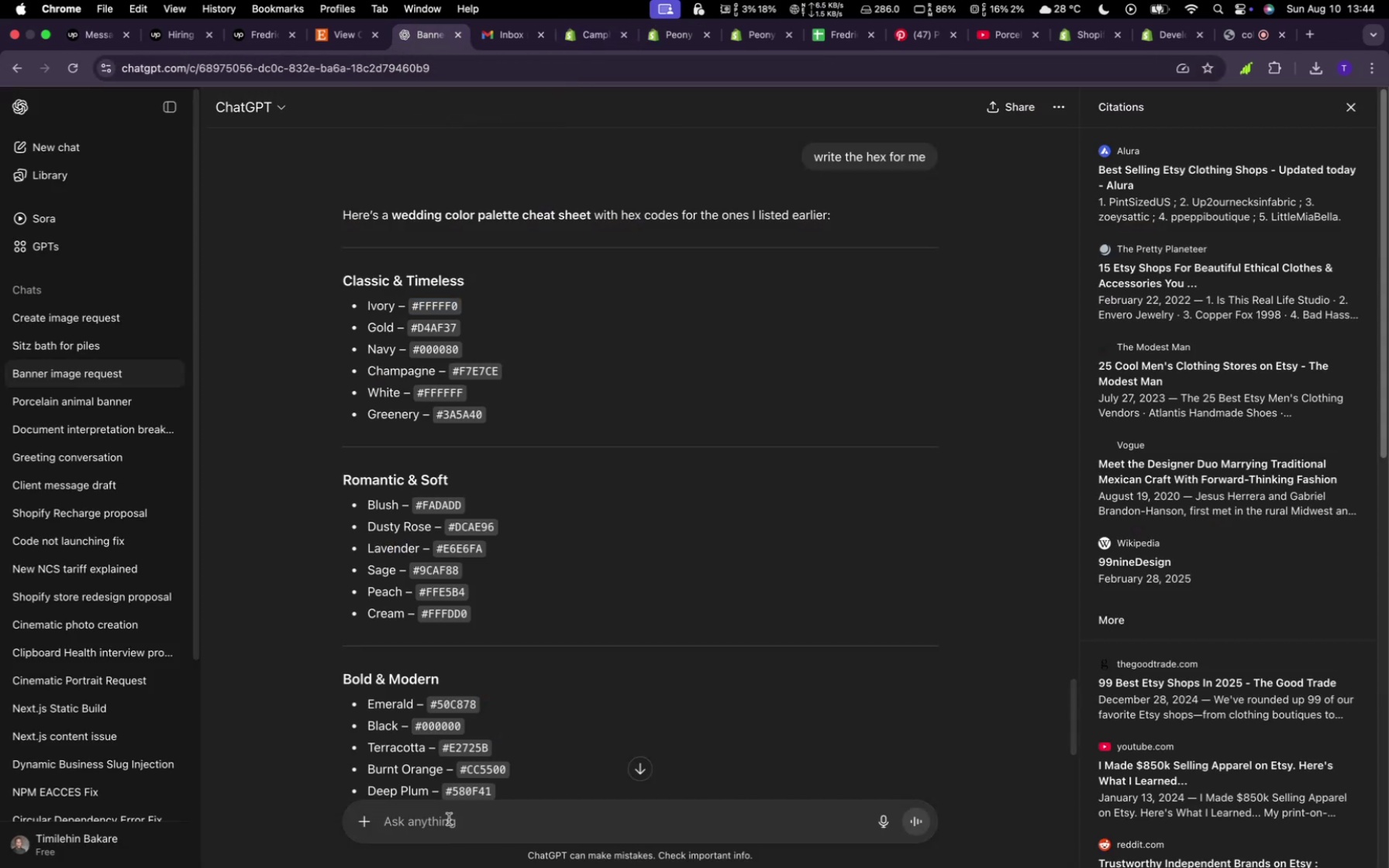 
type(I need a banner )
 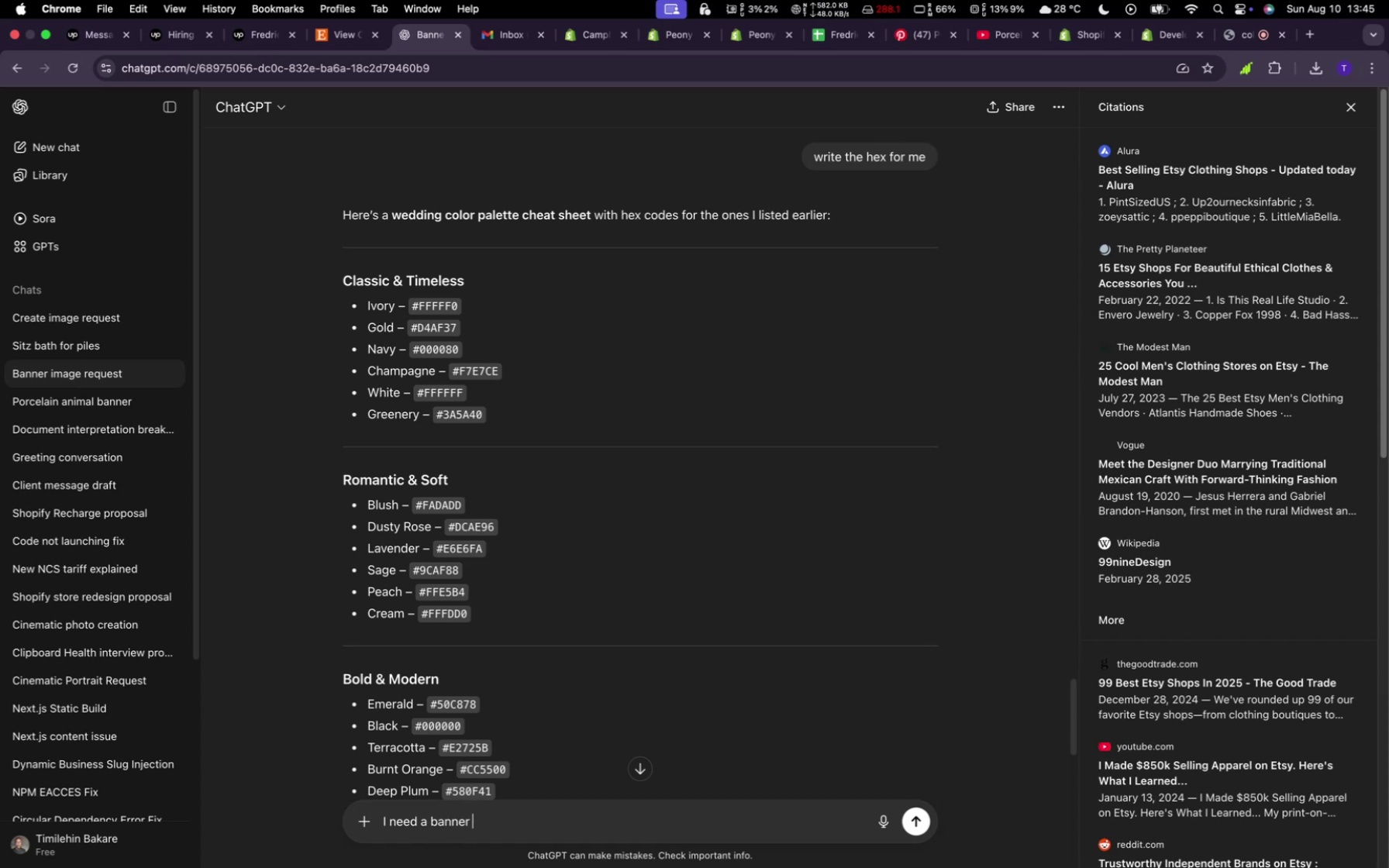 
key(Backspace)
type( for a stro)
key(Backspace)
key(Backspace)
type(ore front, )
key(Backspace)
type( they sell wedding dresses)
 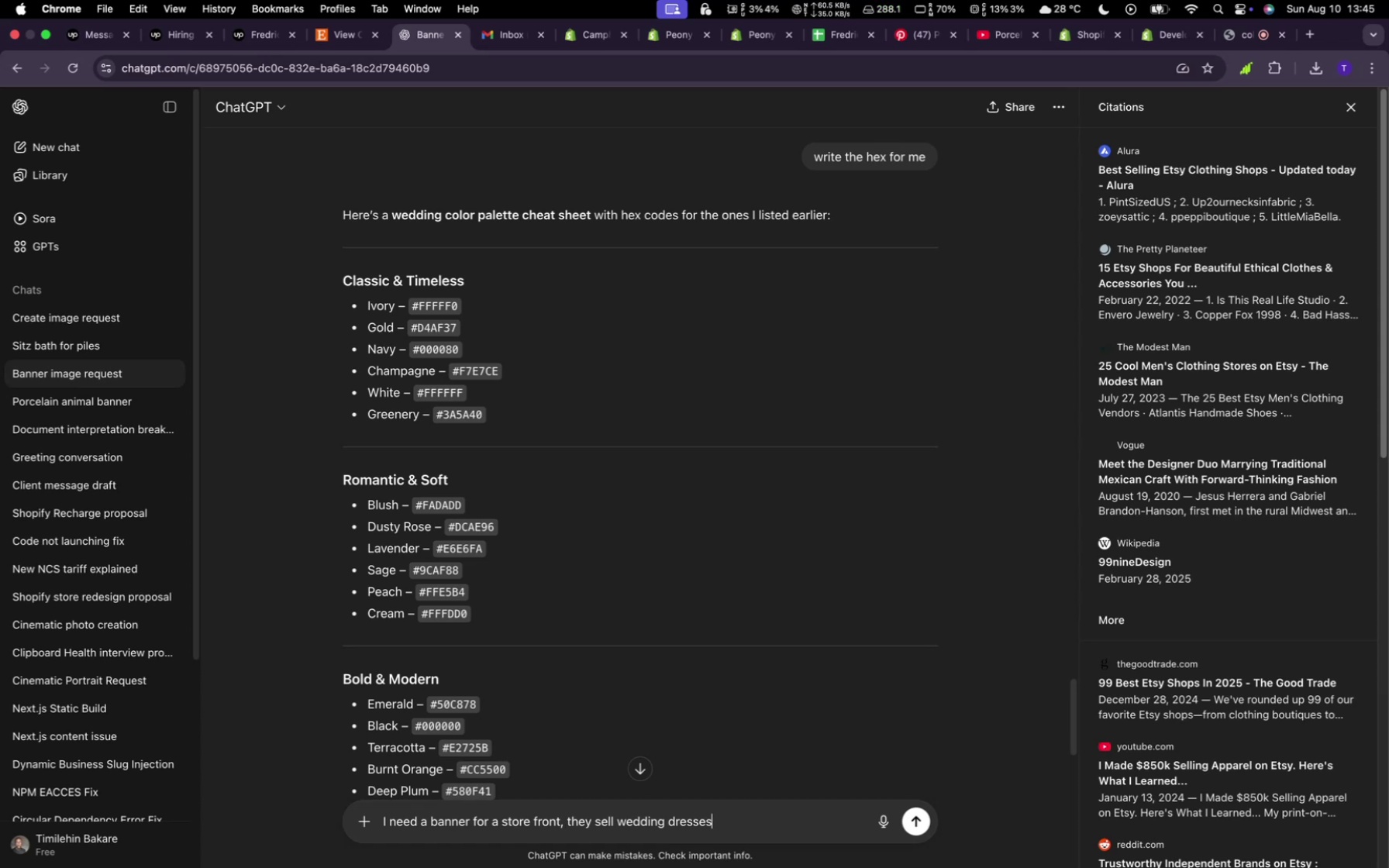 
type(, make sure its landscape, i need like 3 different banner images for thsi)
key(Backspace)
key(Backspace)
type(is store)
 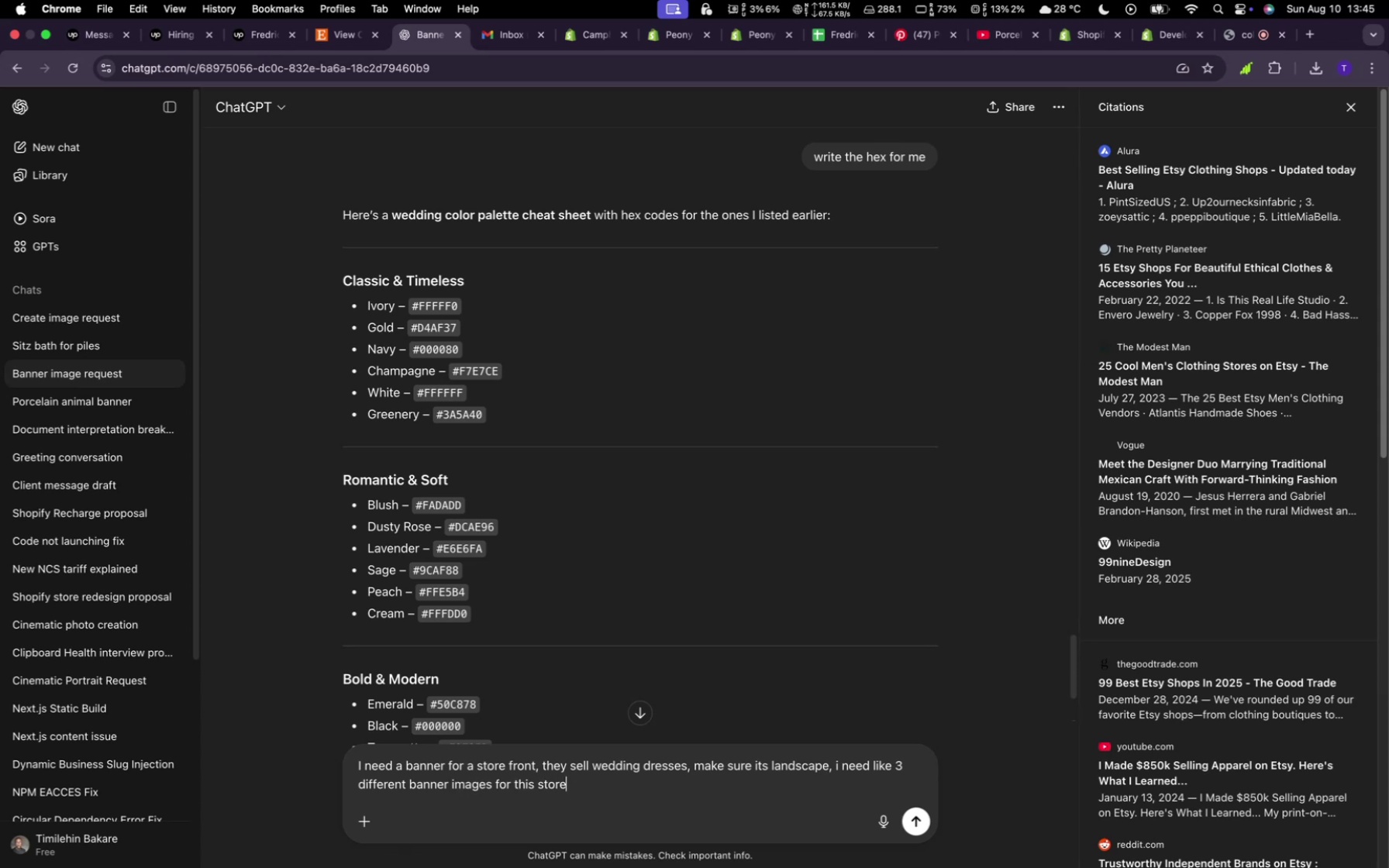 
key(Enter)
 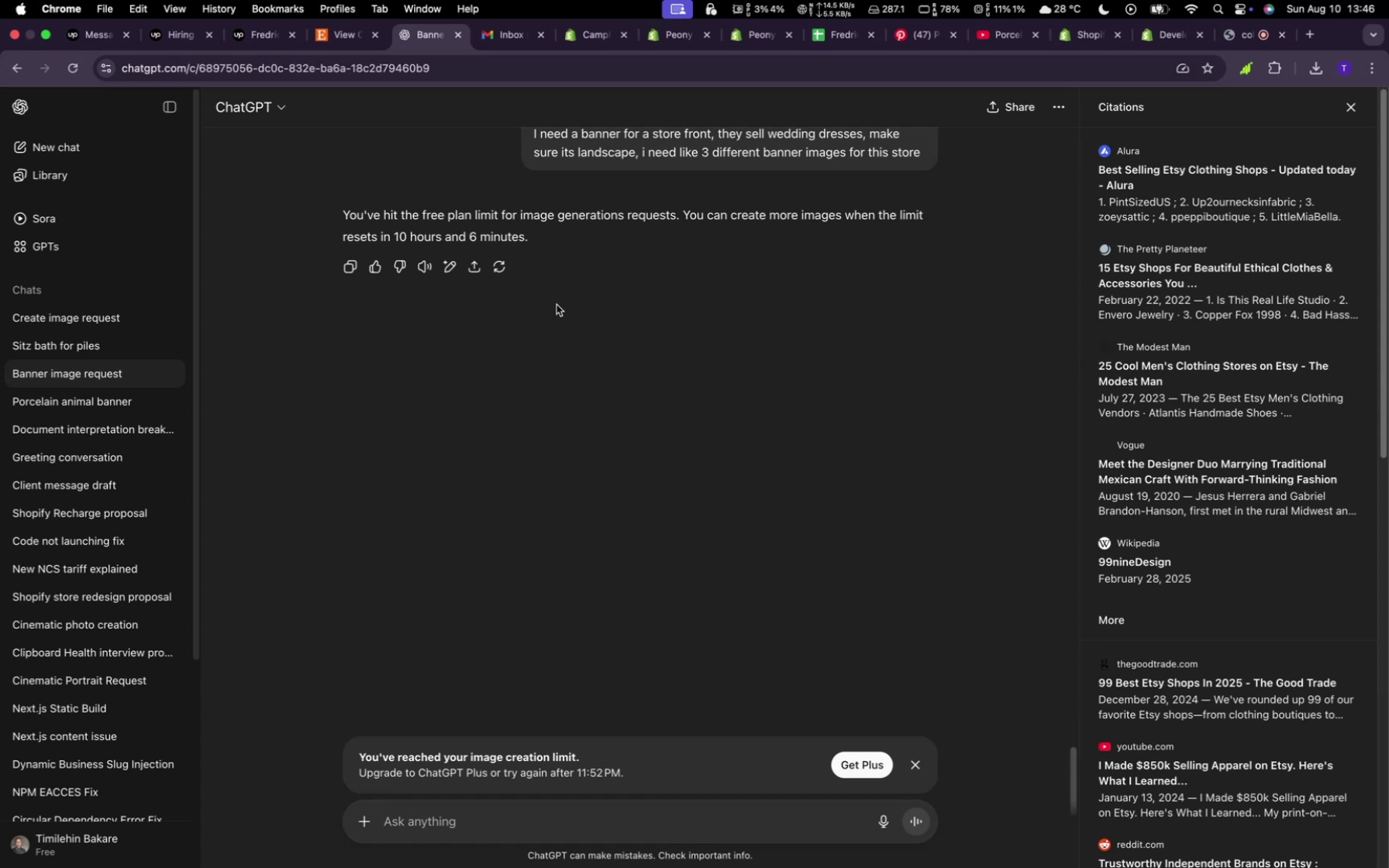 
wait(32.93)
 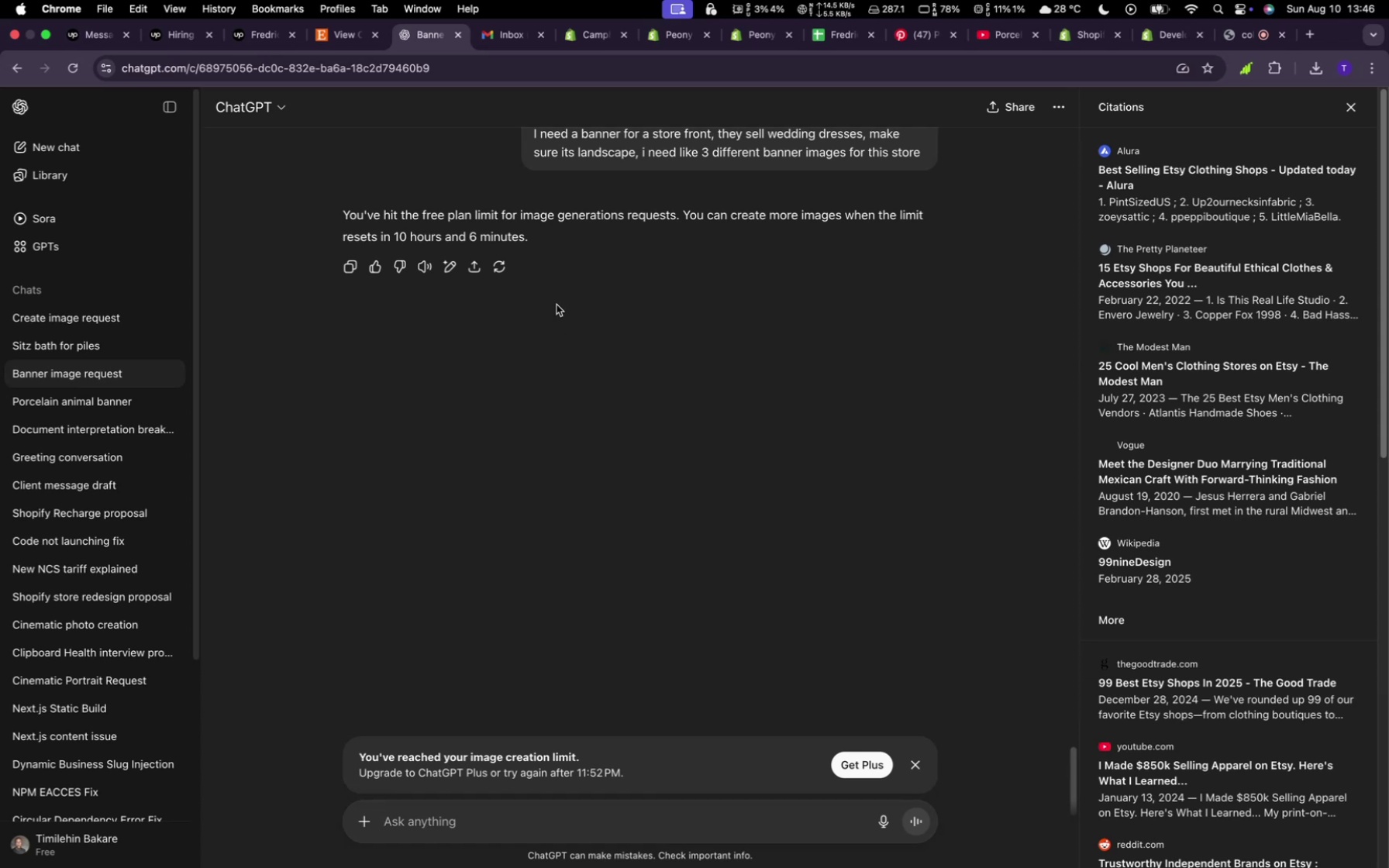 
left_click([1305, 25])
 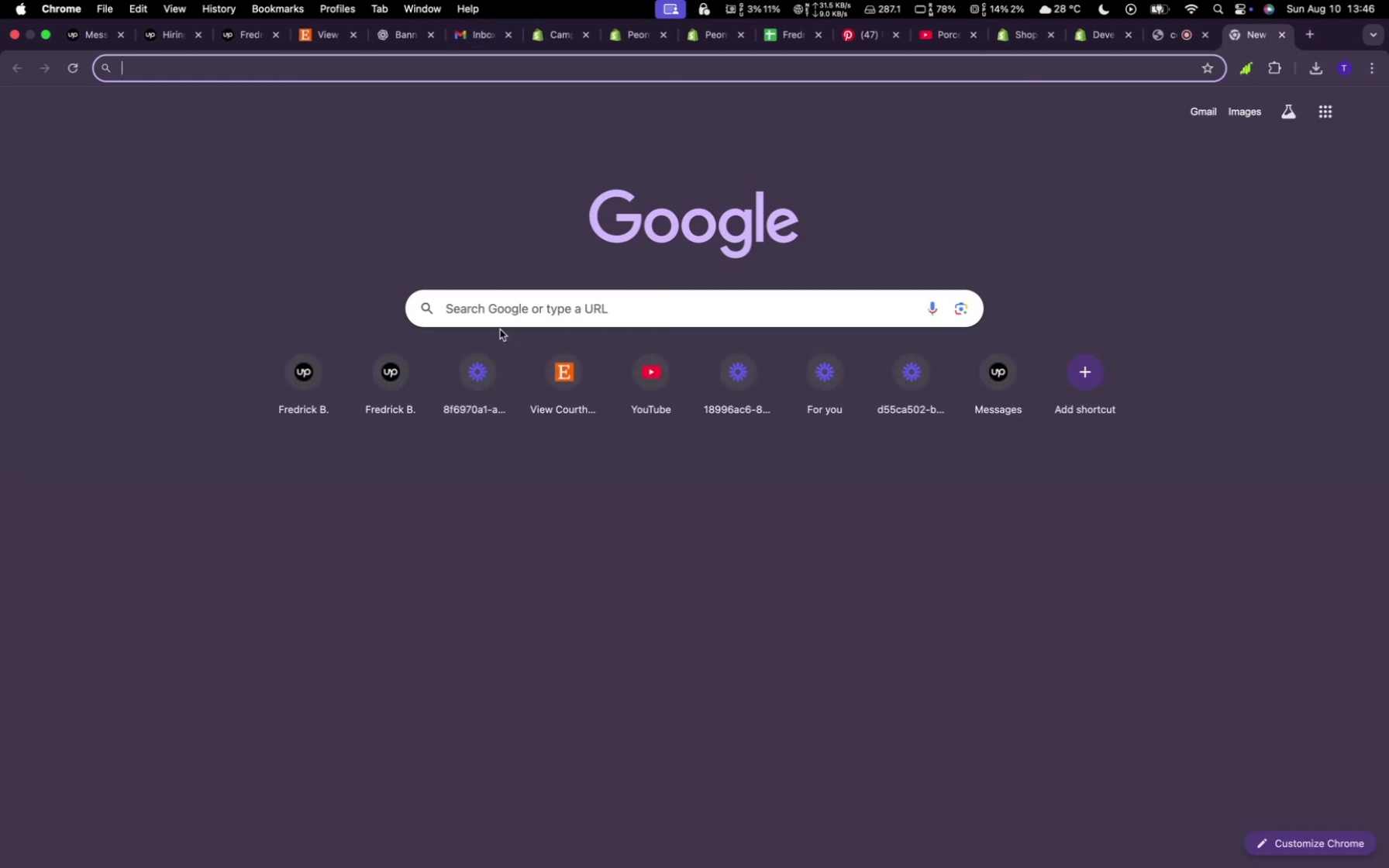 
left_click([497, 317])
 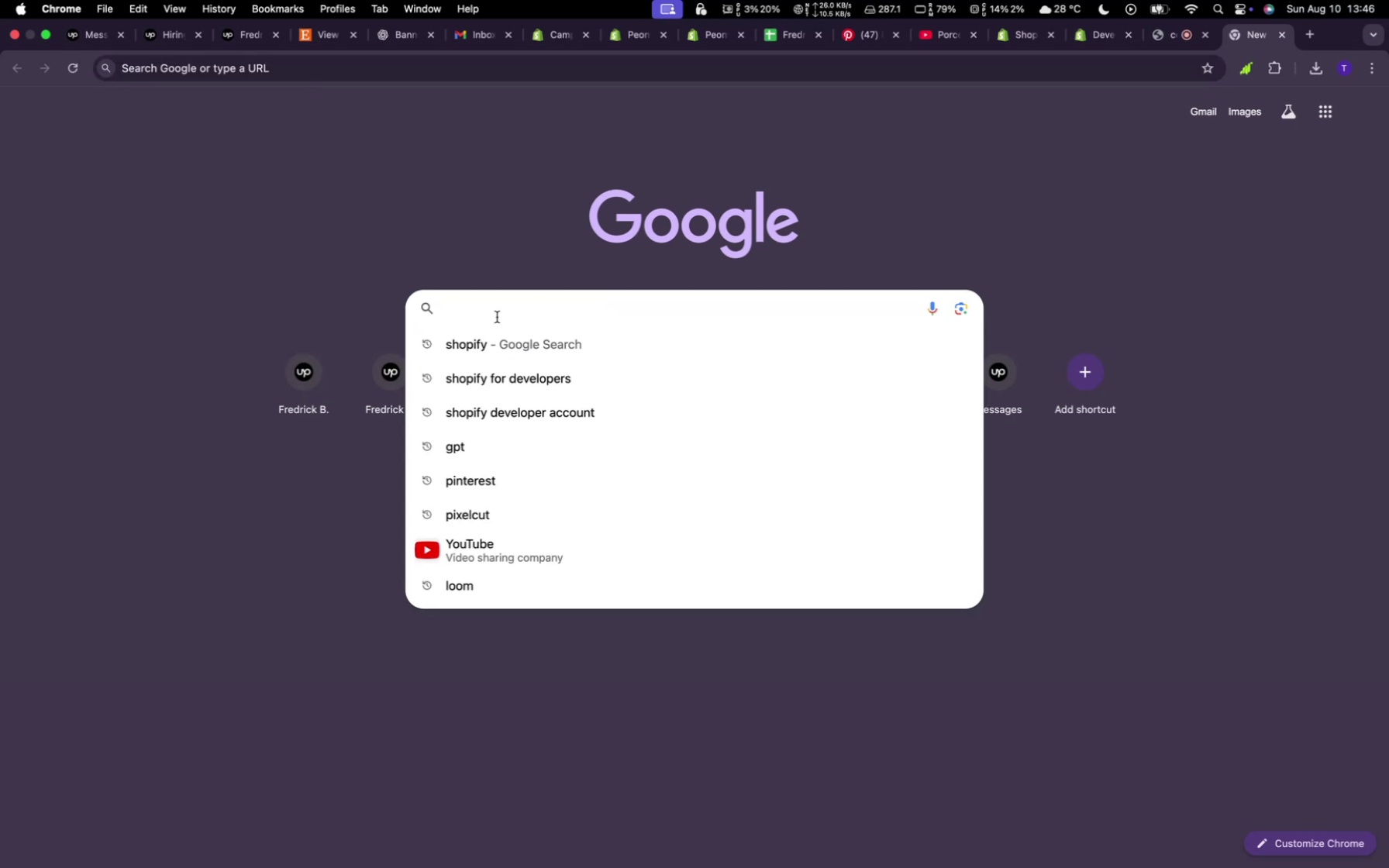 
type(claus)
key(Backspace)
type(de)
 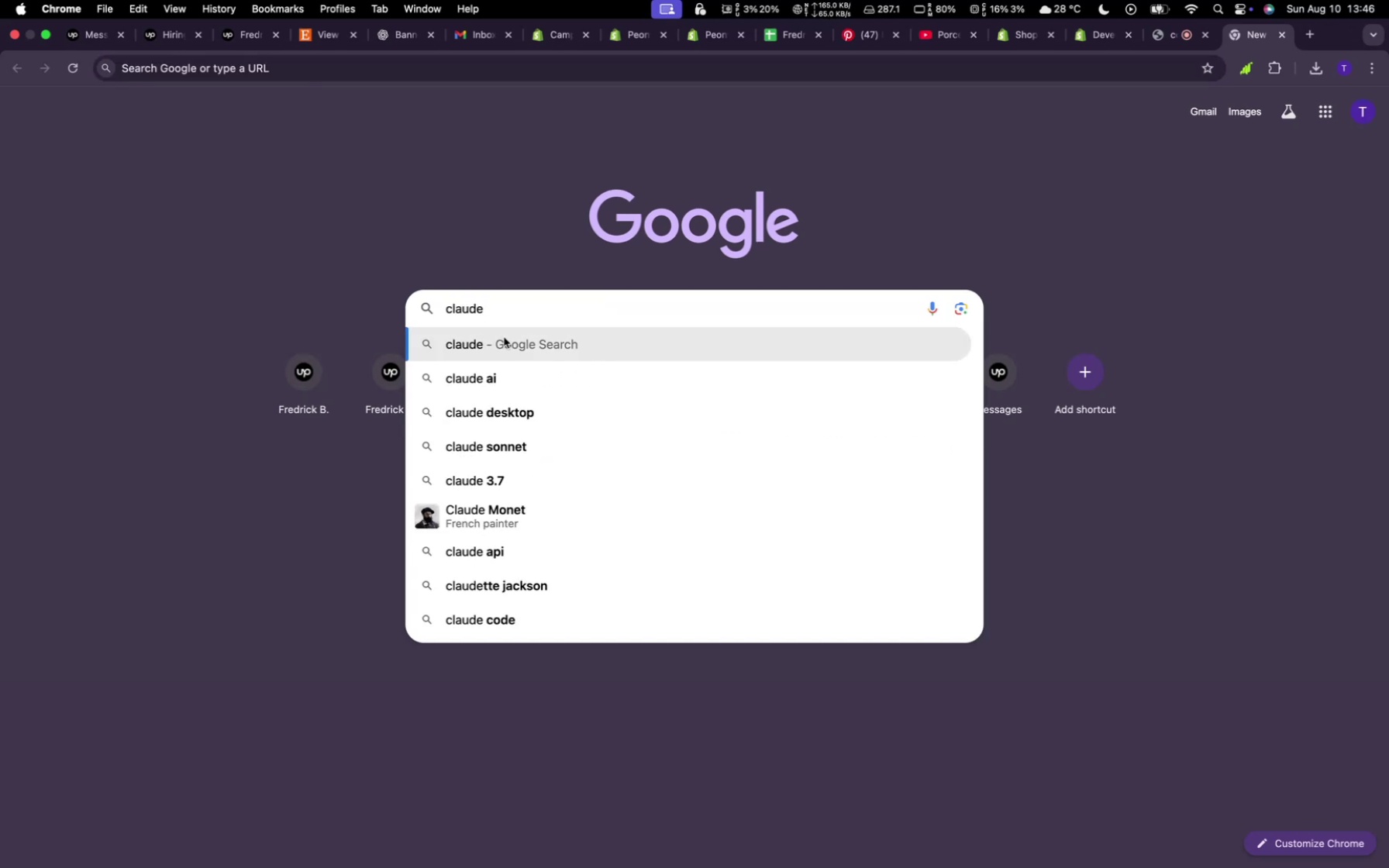 
left_click([476, 391])
 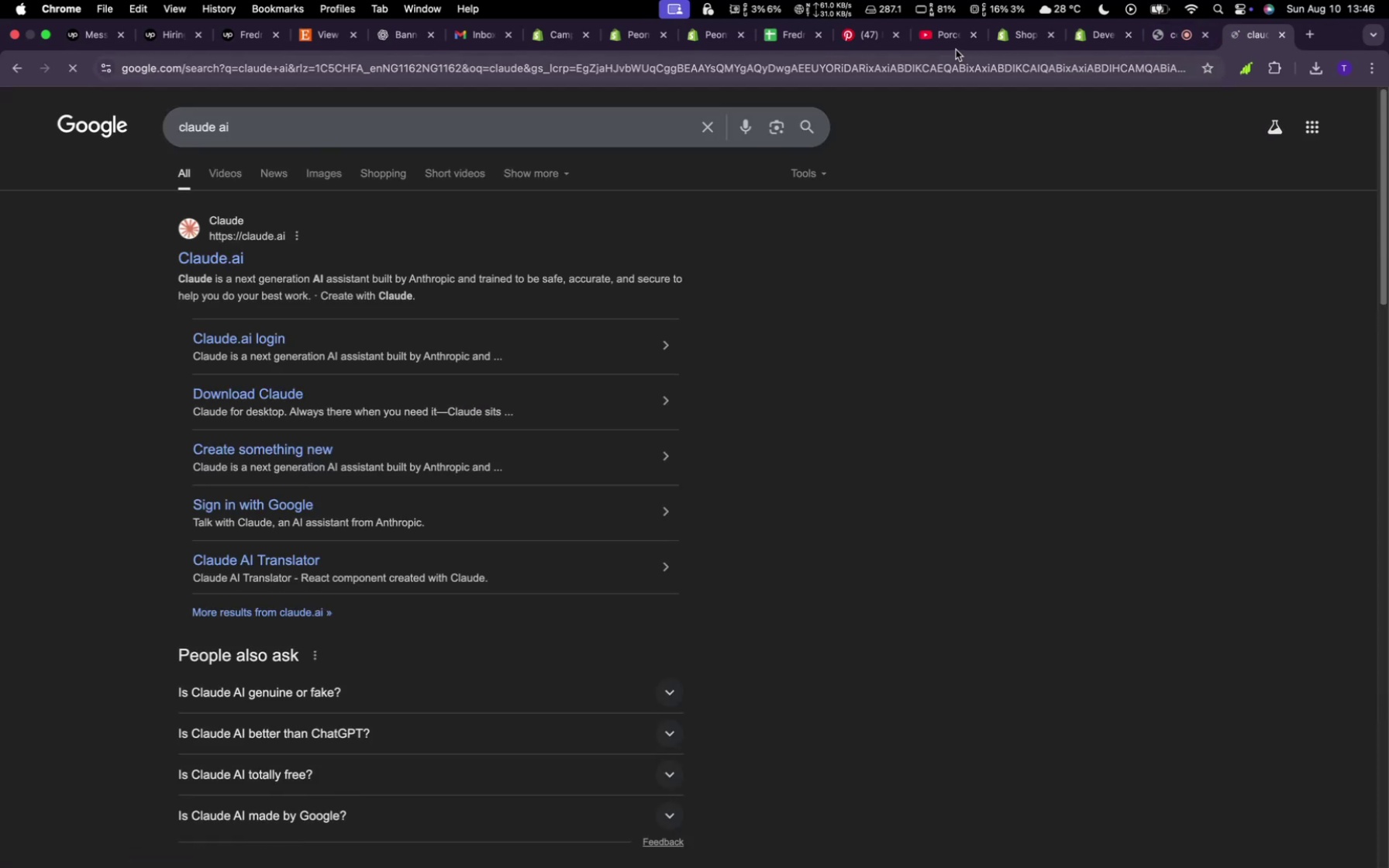 
left_click([854, 34])
 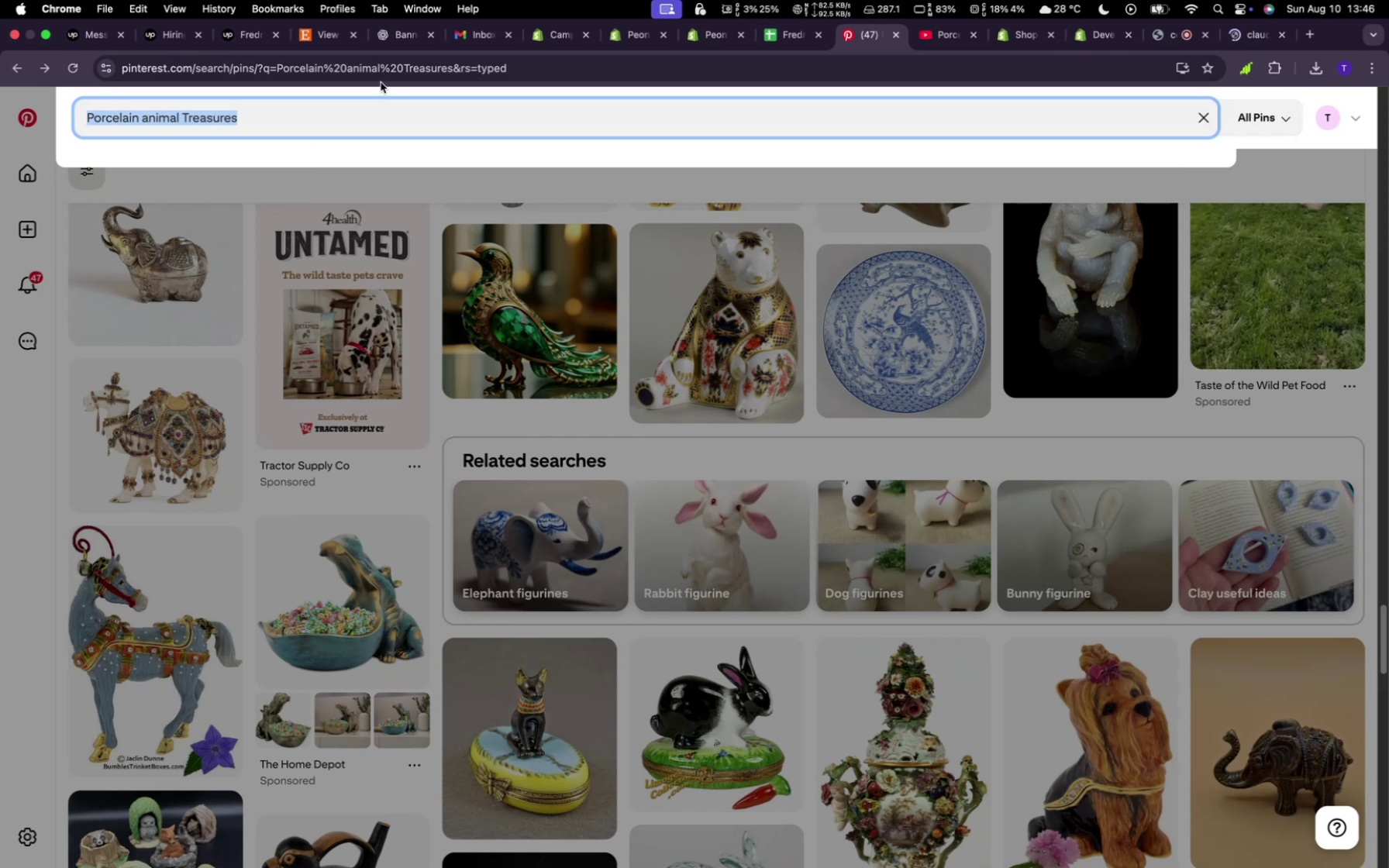 
key(Backspace)
type(wedding)
 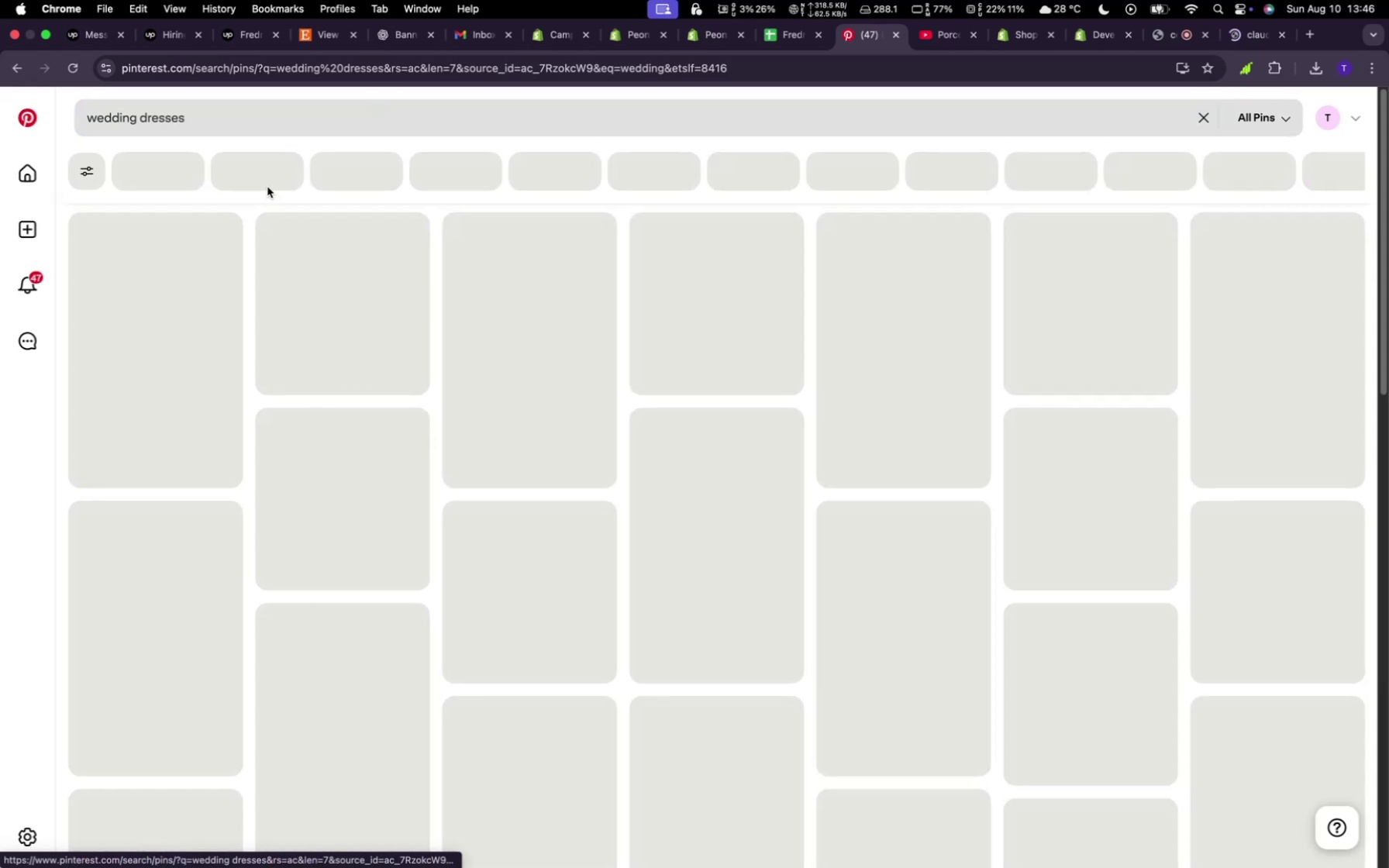 
mouse_move([774, 445])
 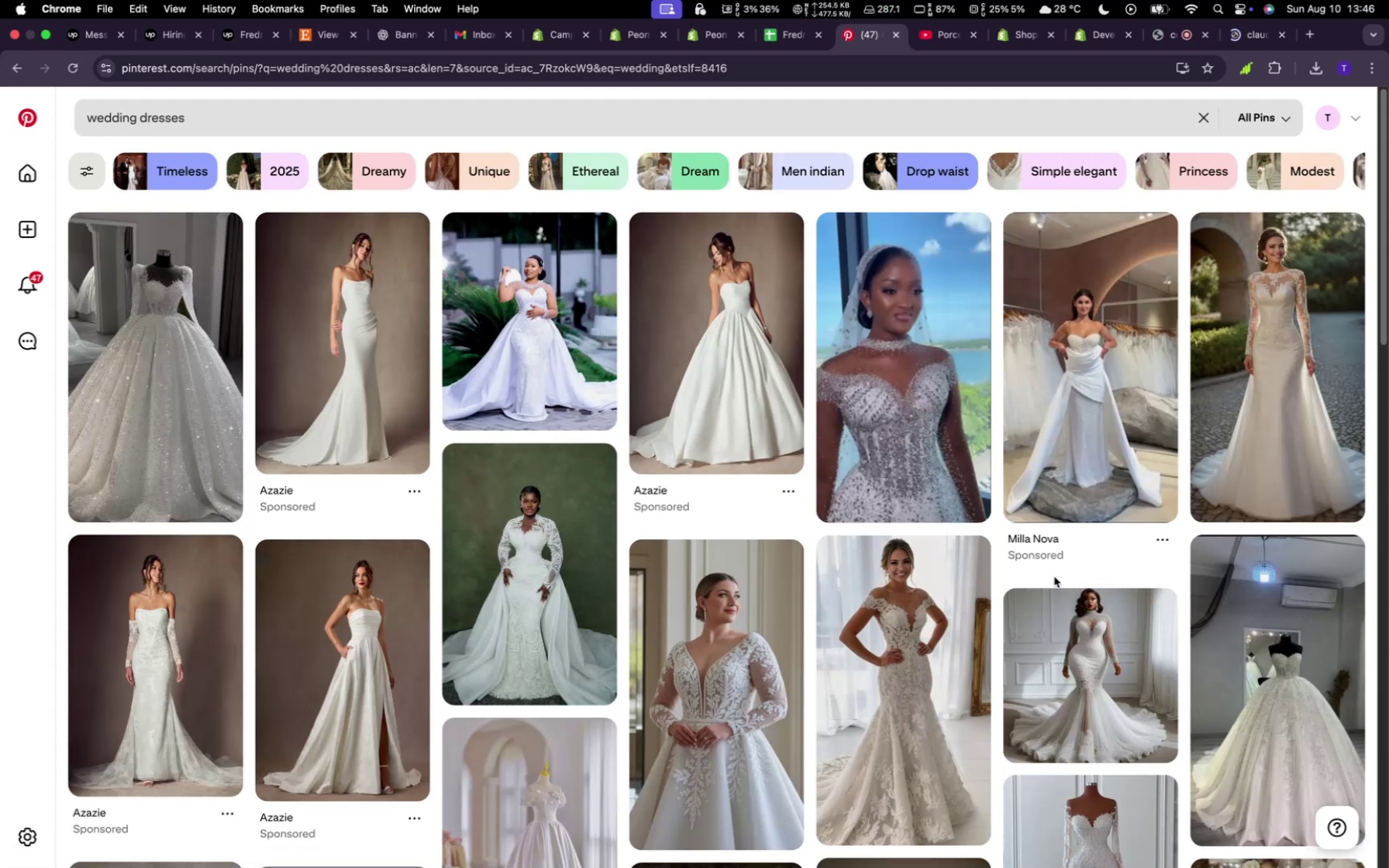 
wait(7.54)
 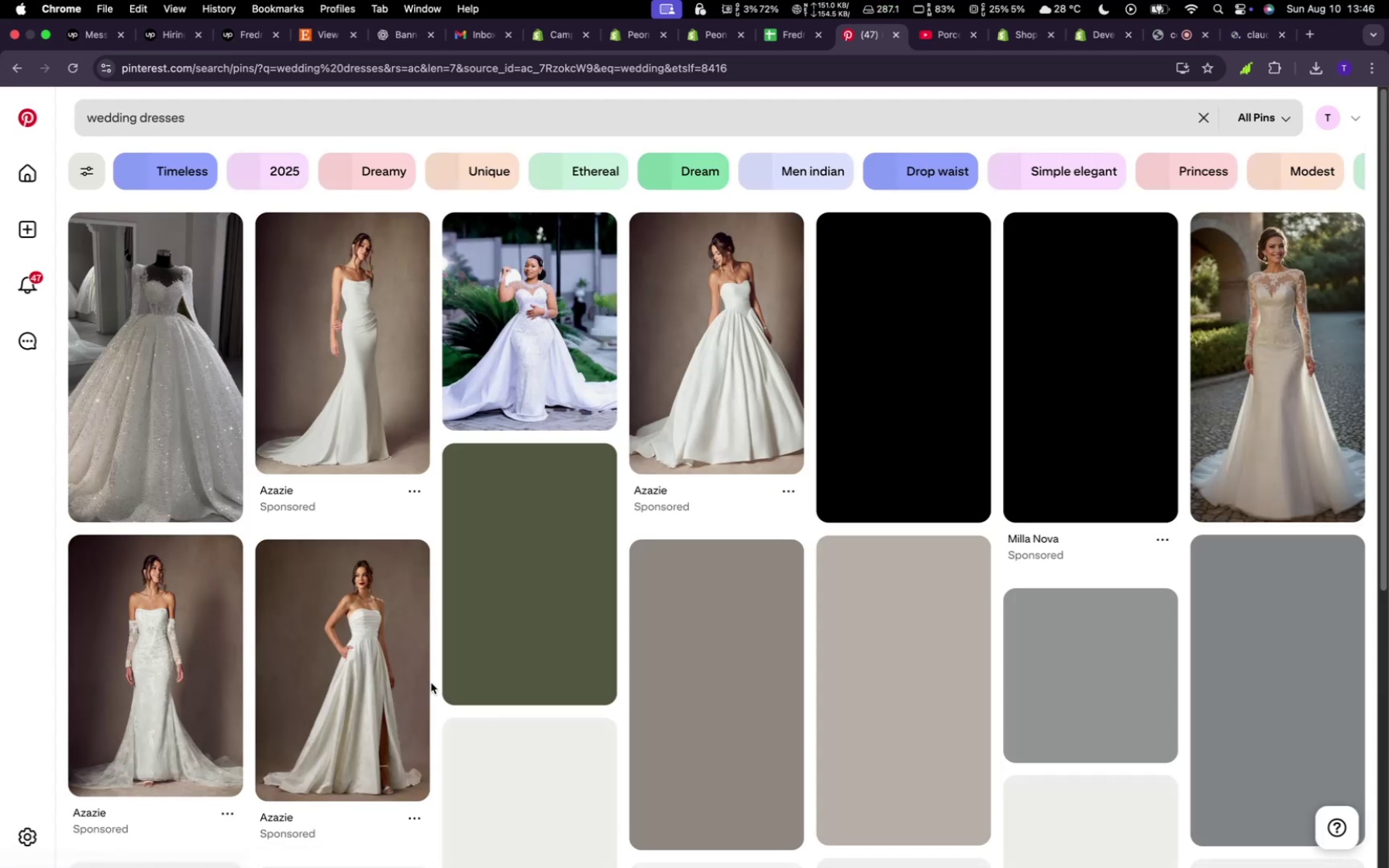 
scroll: coordinate [881, 661], scroll_direction: down, amount: 40.0
 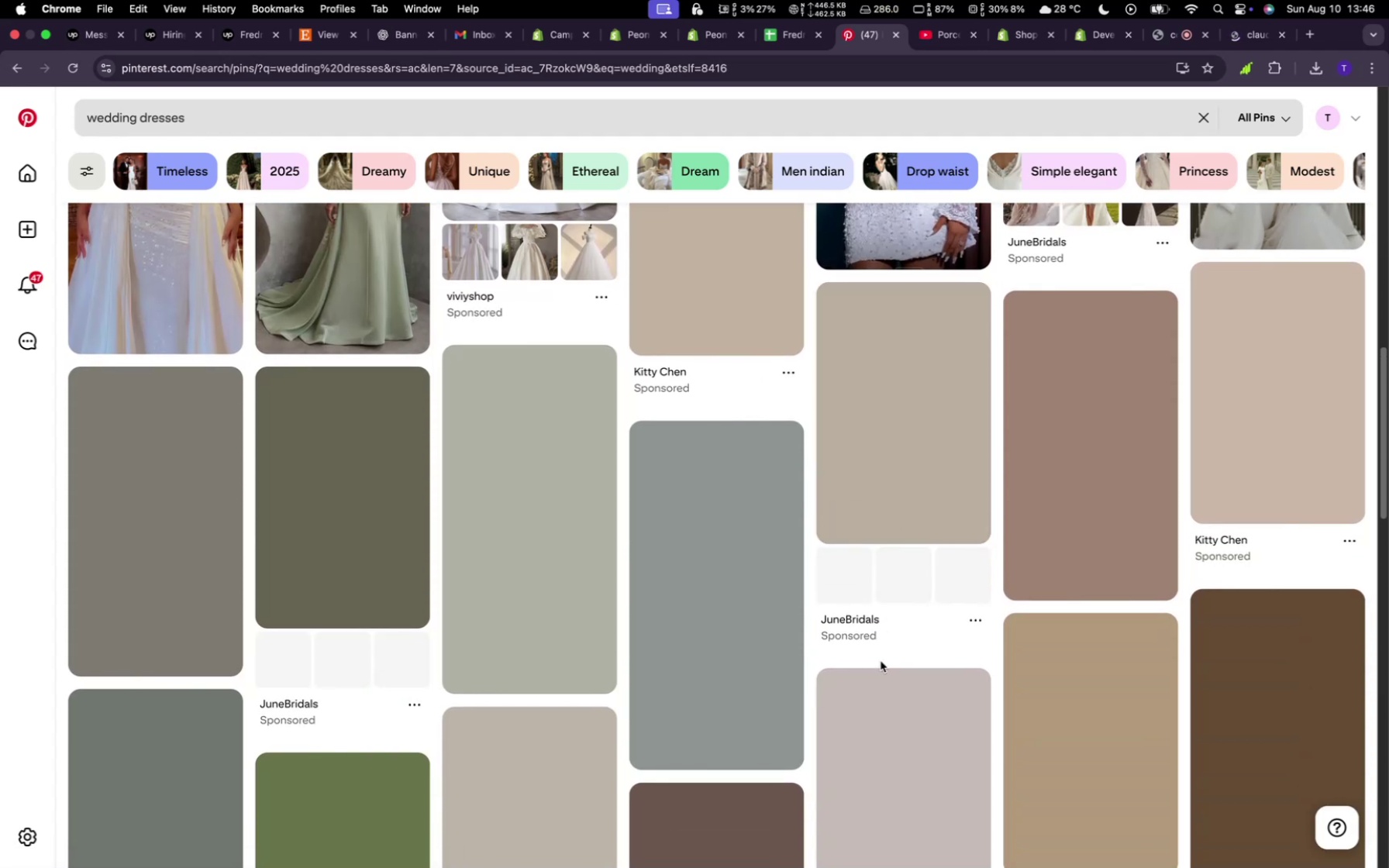 
scroll: coordinate [881, 661], scroll_direction: up, amount: 46.0
 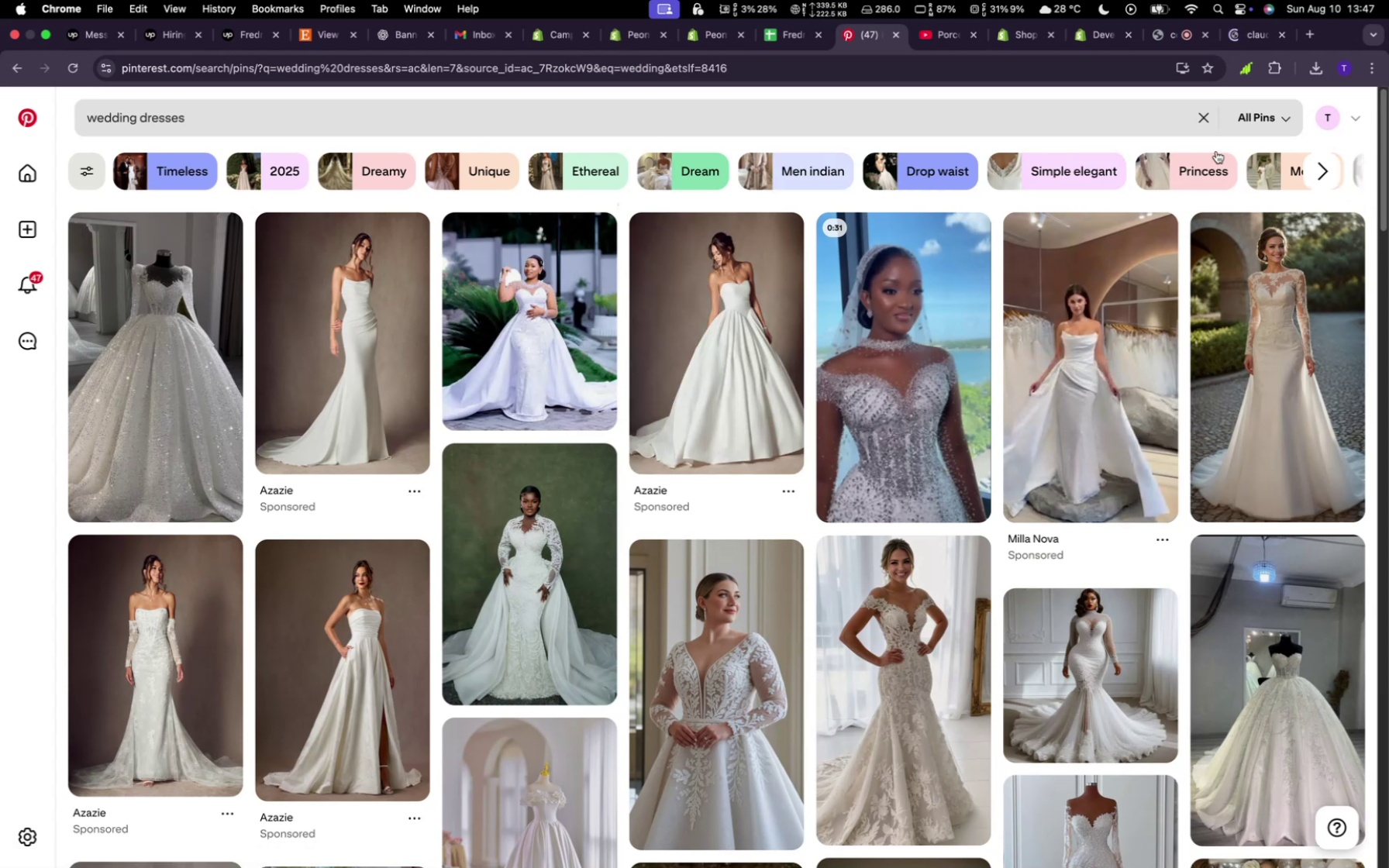 
wait(6.27)
 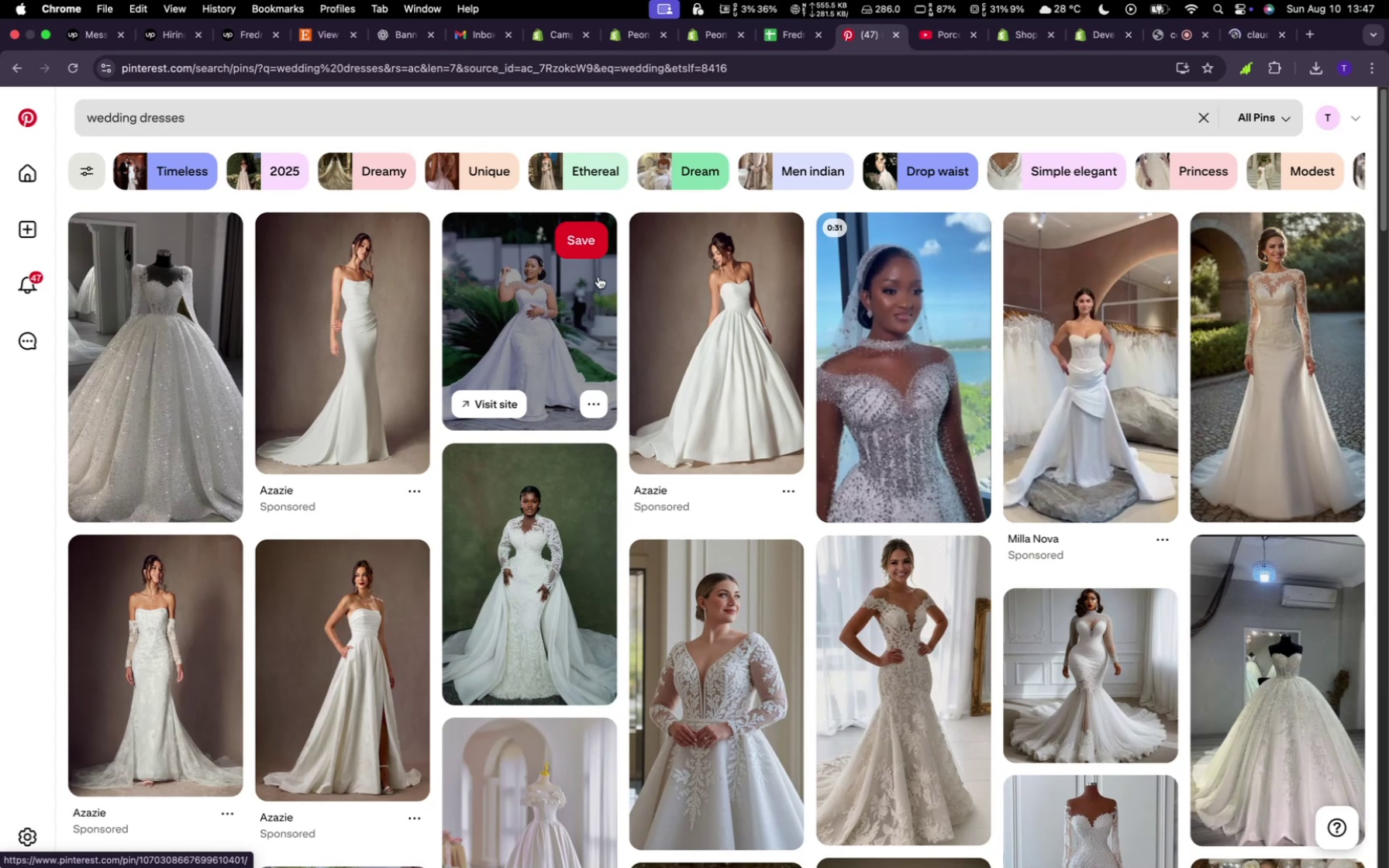 
left_click([206, 112])
 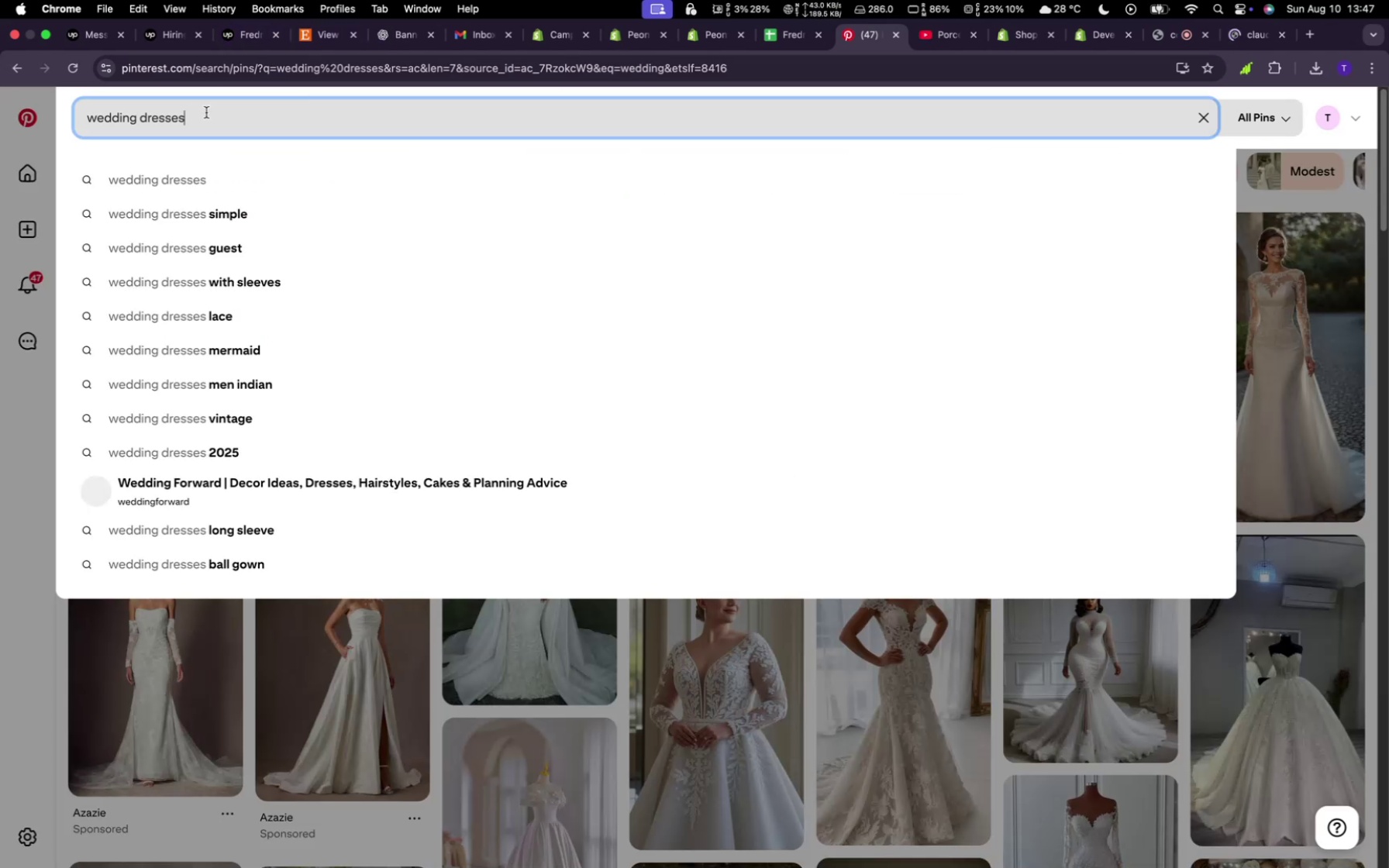 
type( b)
key(Backspace)
type(landscape)
 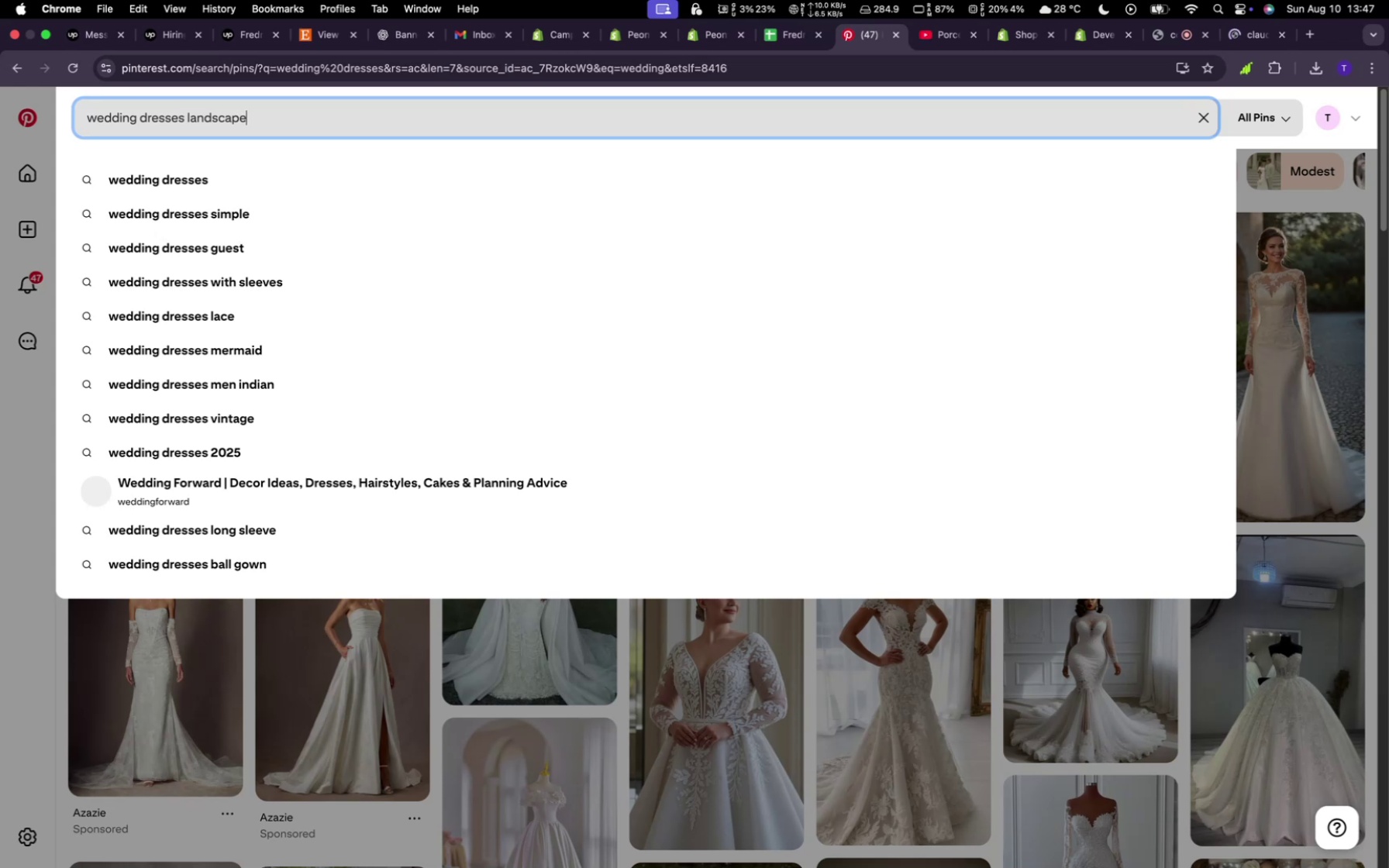 
key(Enter)
 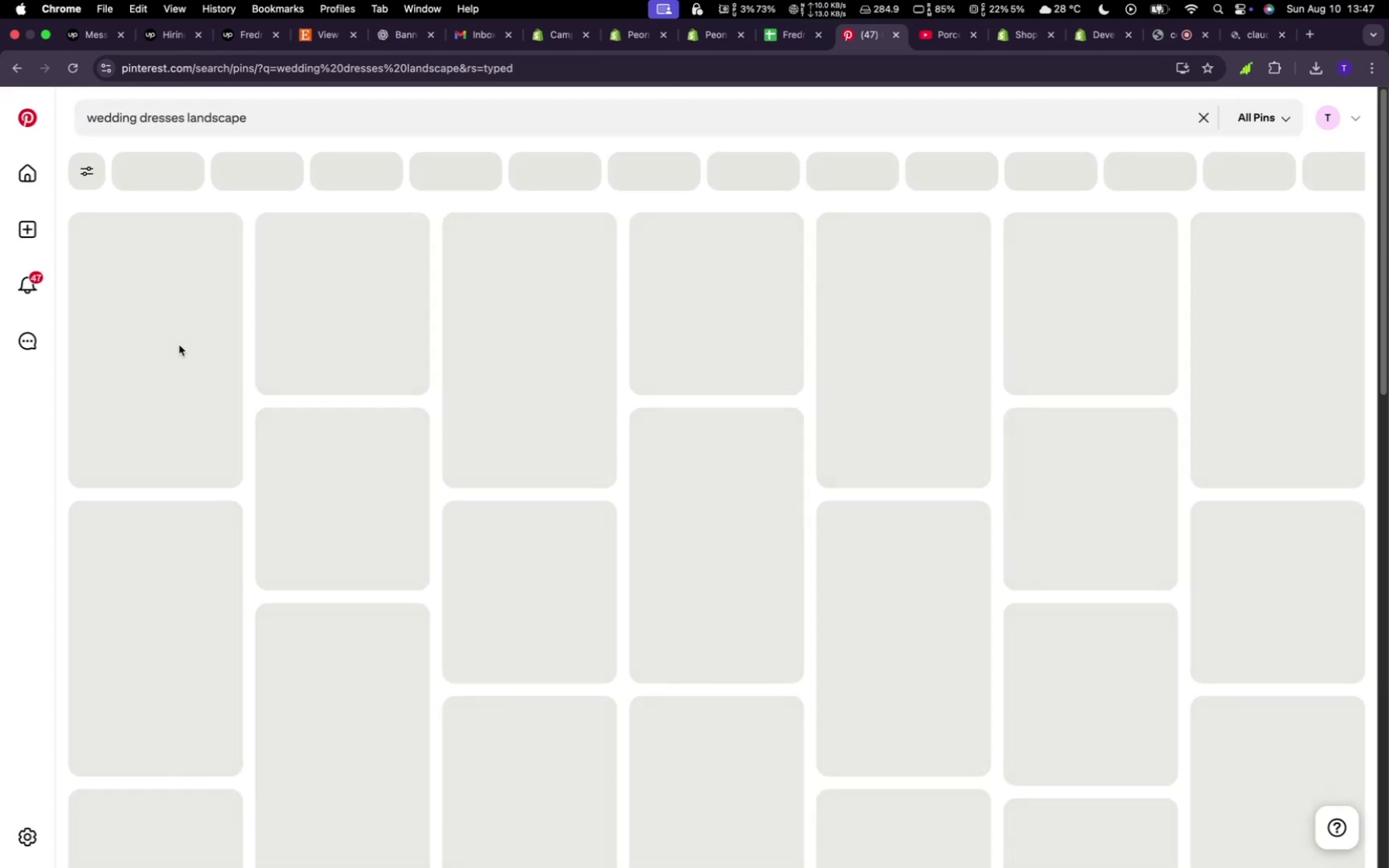 
wait(11.23)
 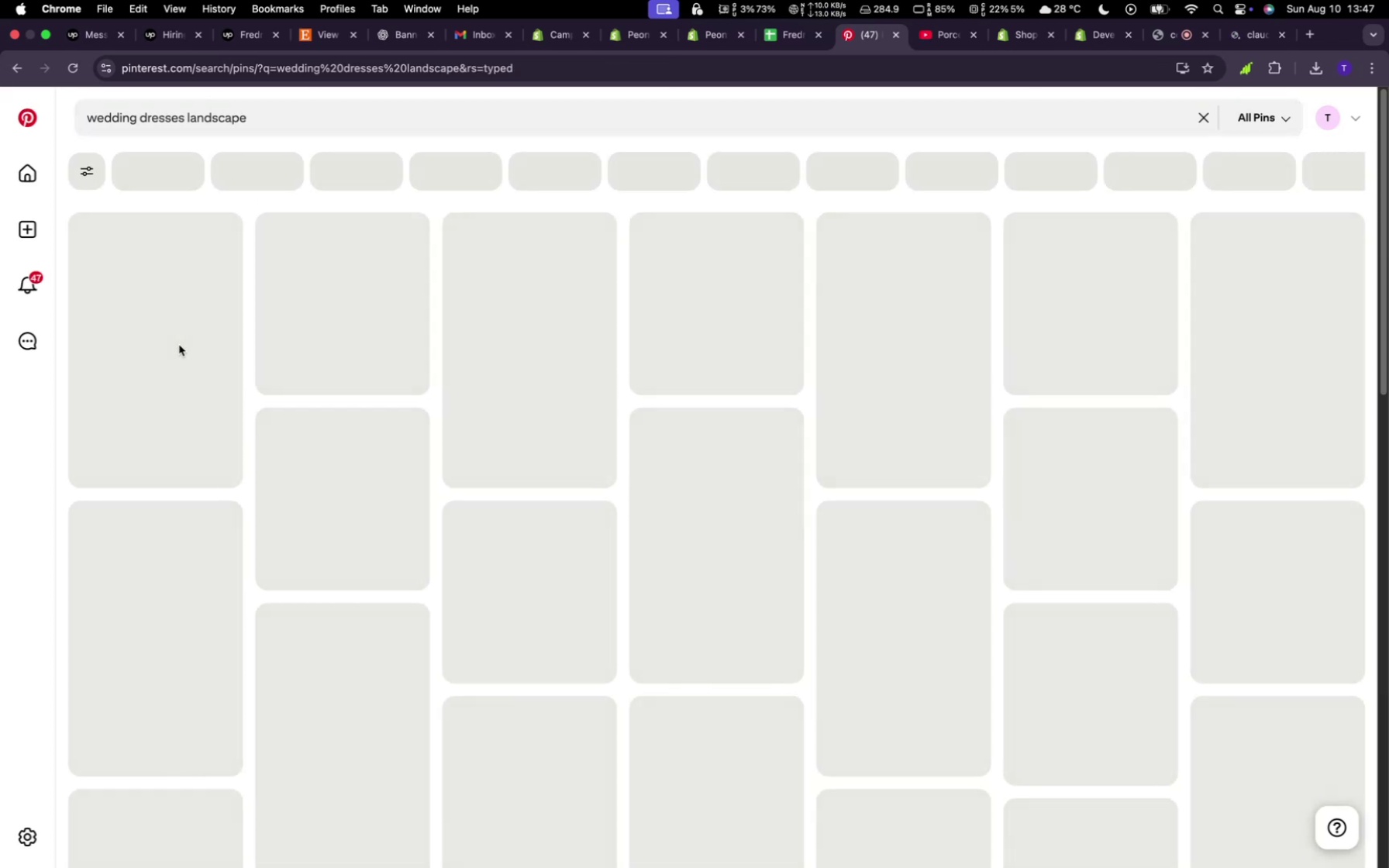 
left_click([1254, 35])
 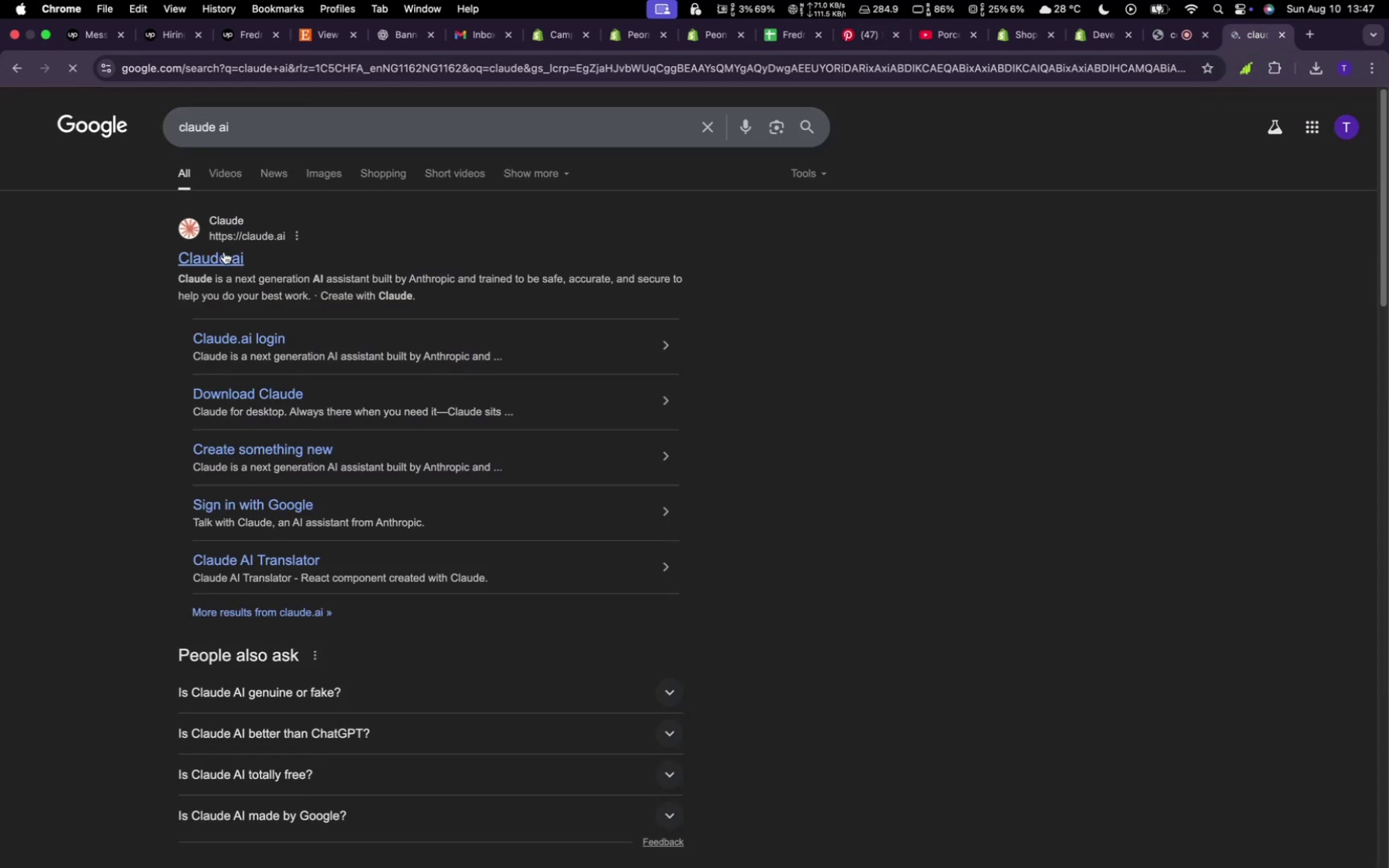 
left_click([224, 252])
 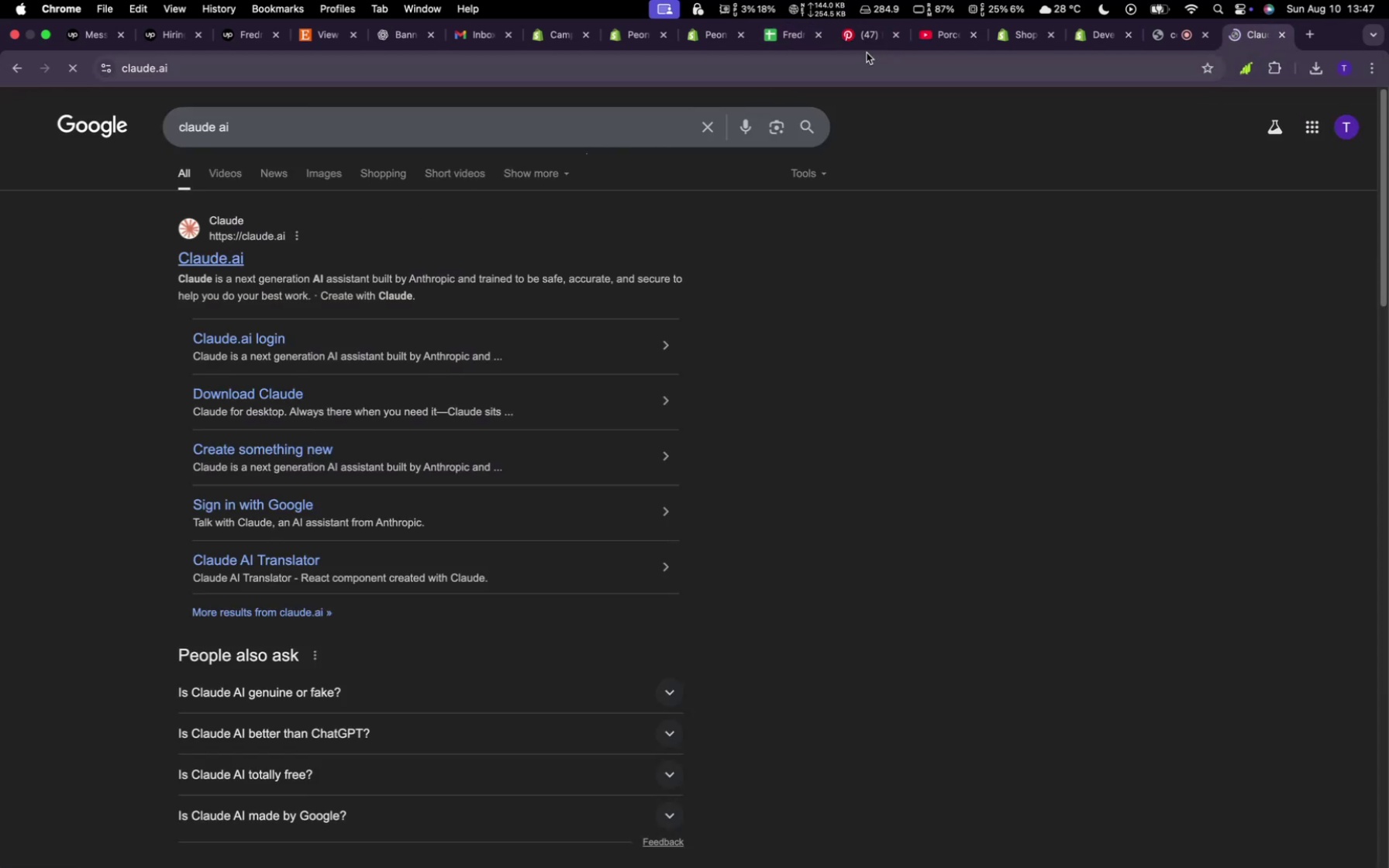 
left_click([851, 37])
 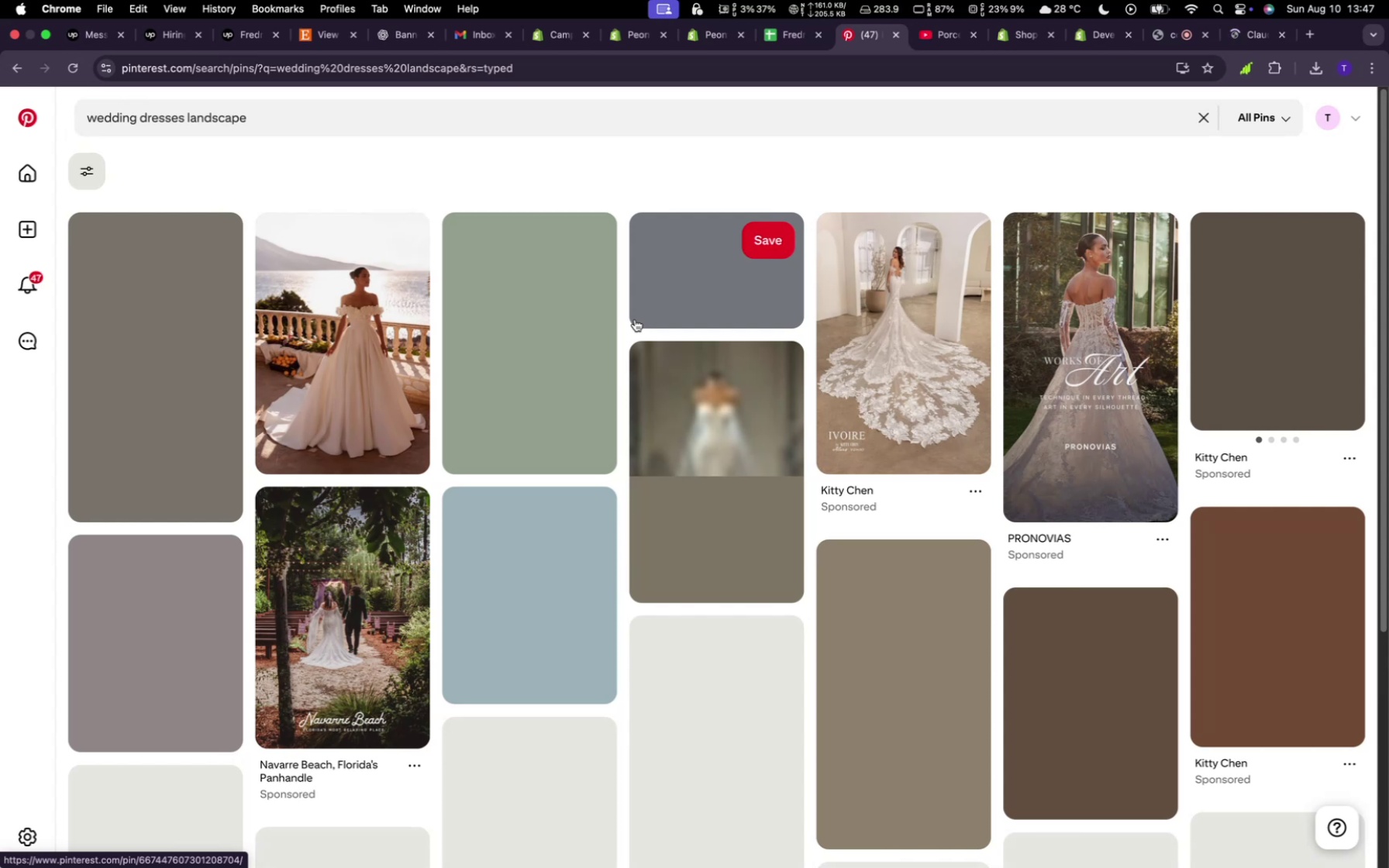 
wait(27.09)
 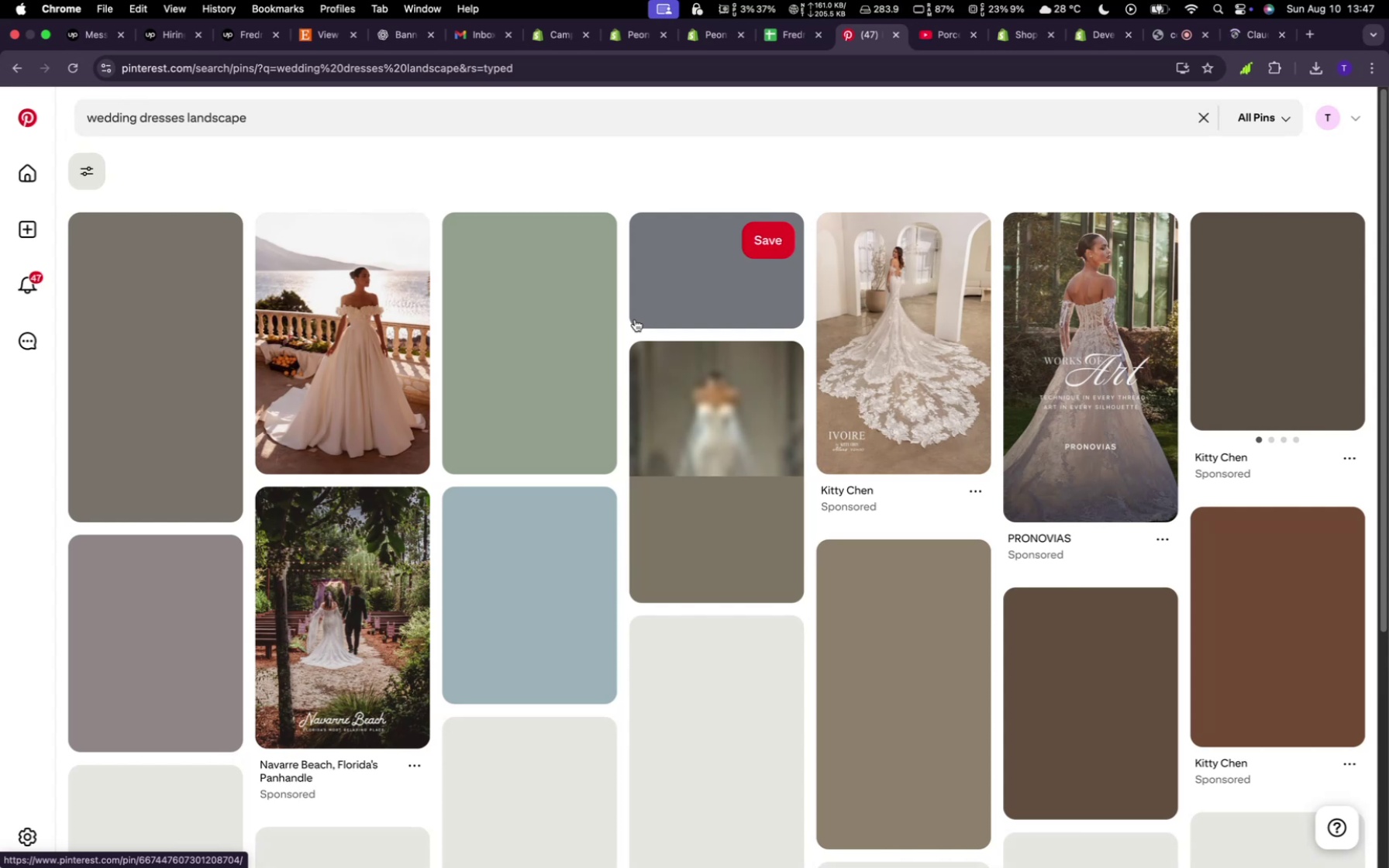 
left_click([345, 606])
 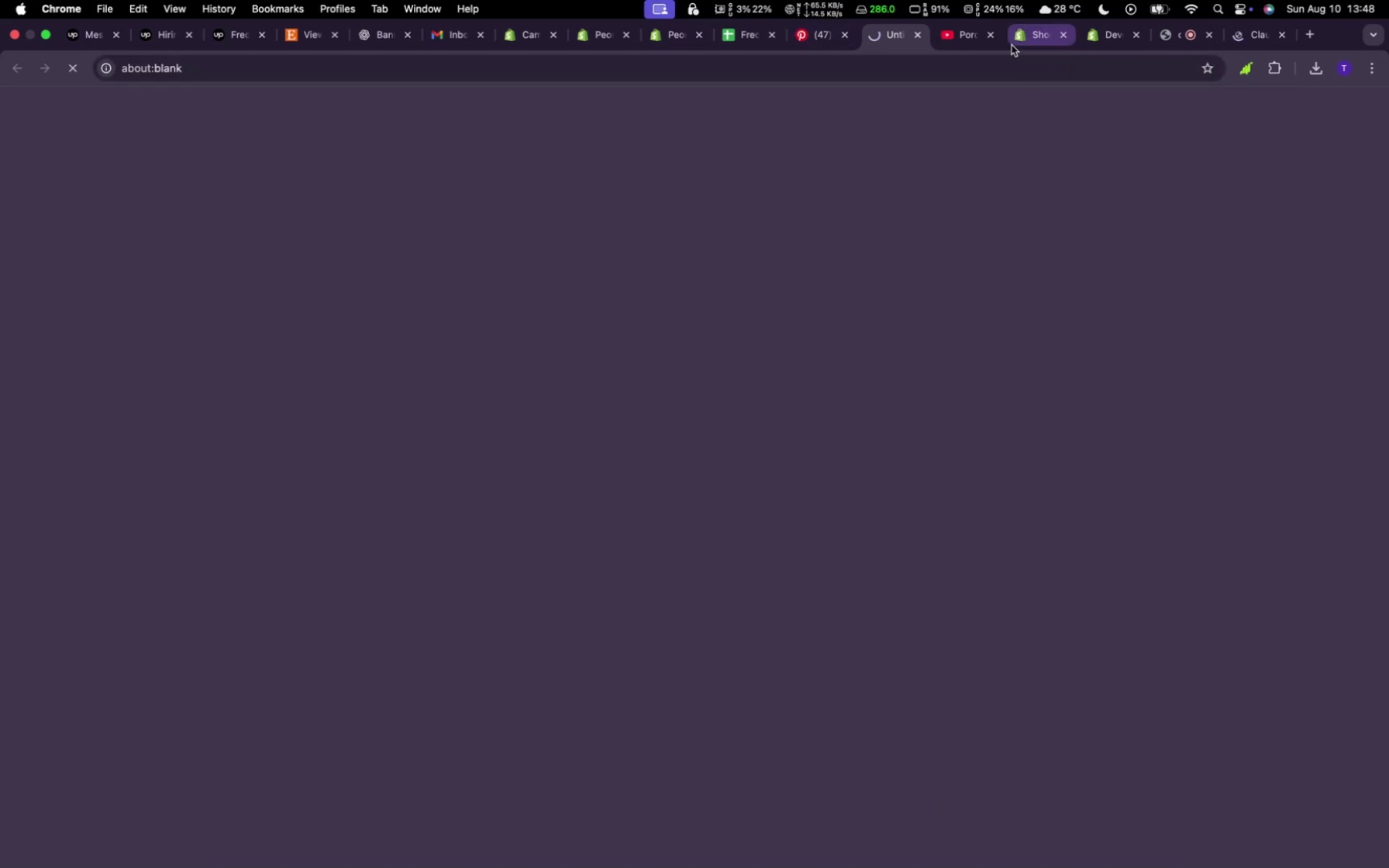 
wait(37.95)
 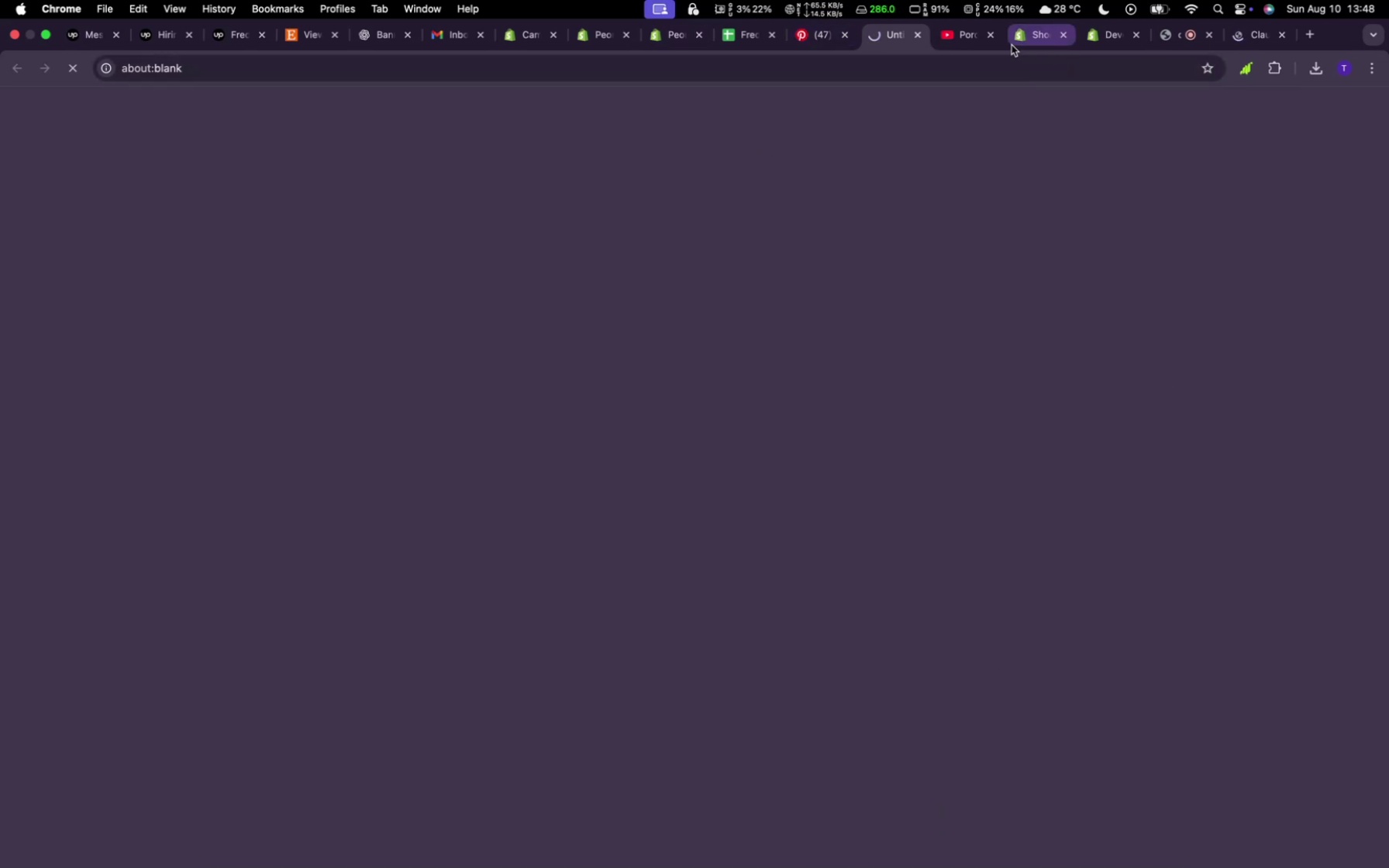 
left_click([814, 40])
 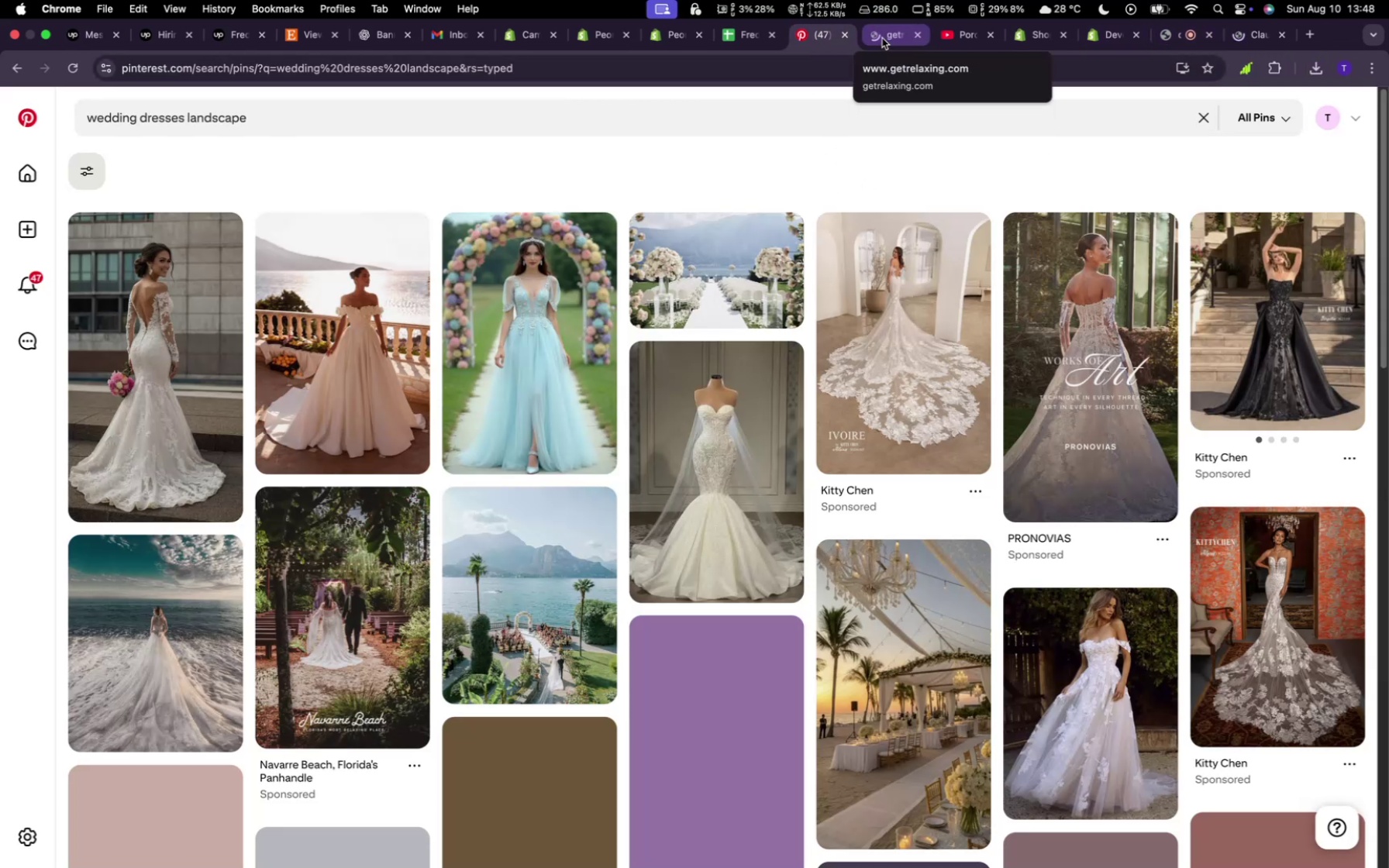 
wait(7.73)
 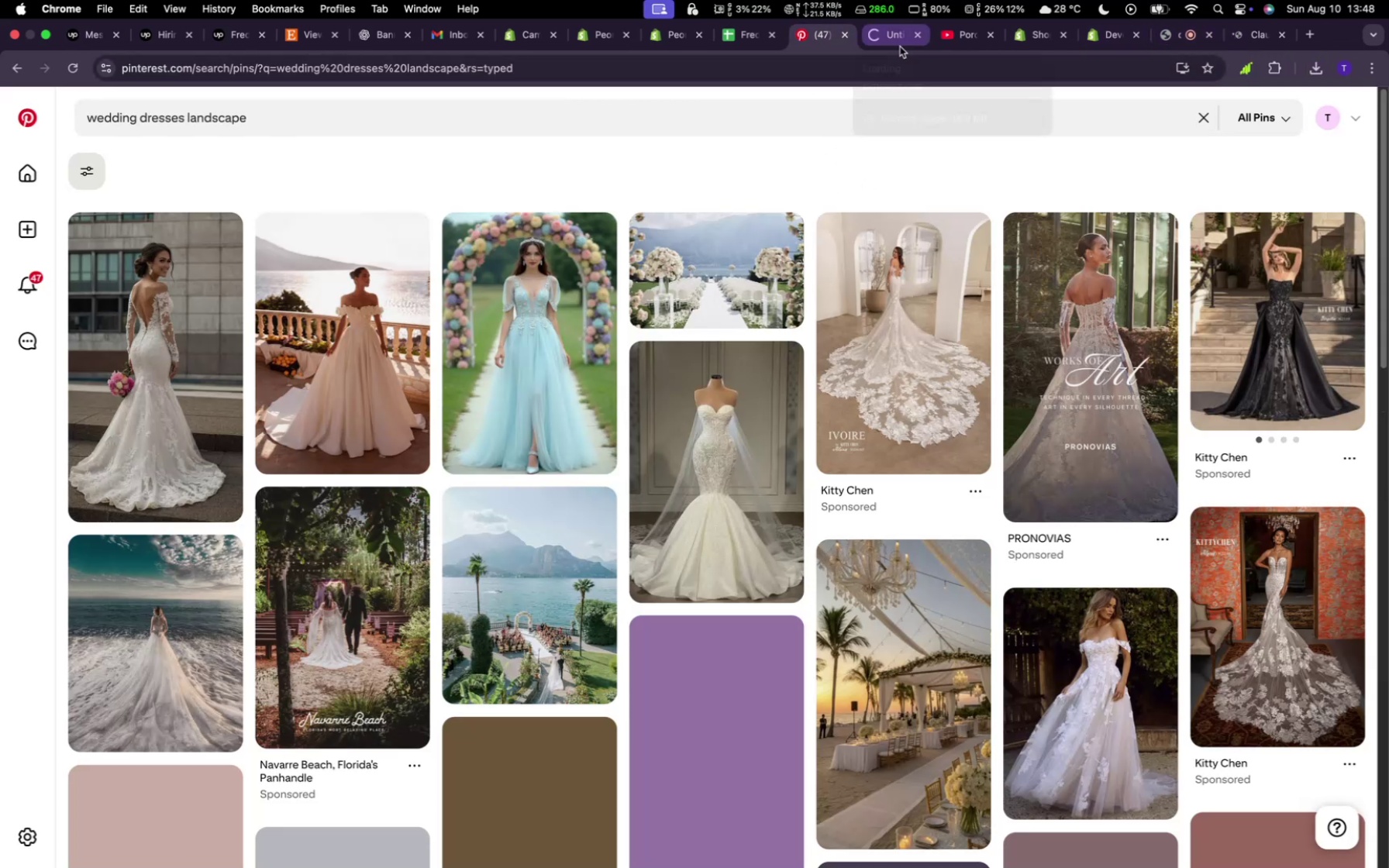 
left_click([882, 38])
 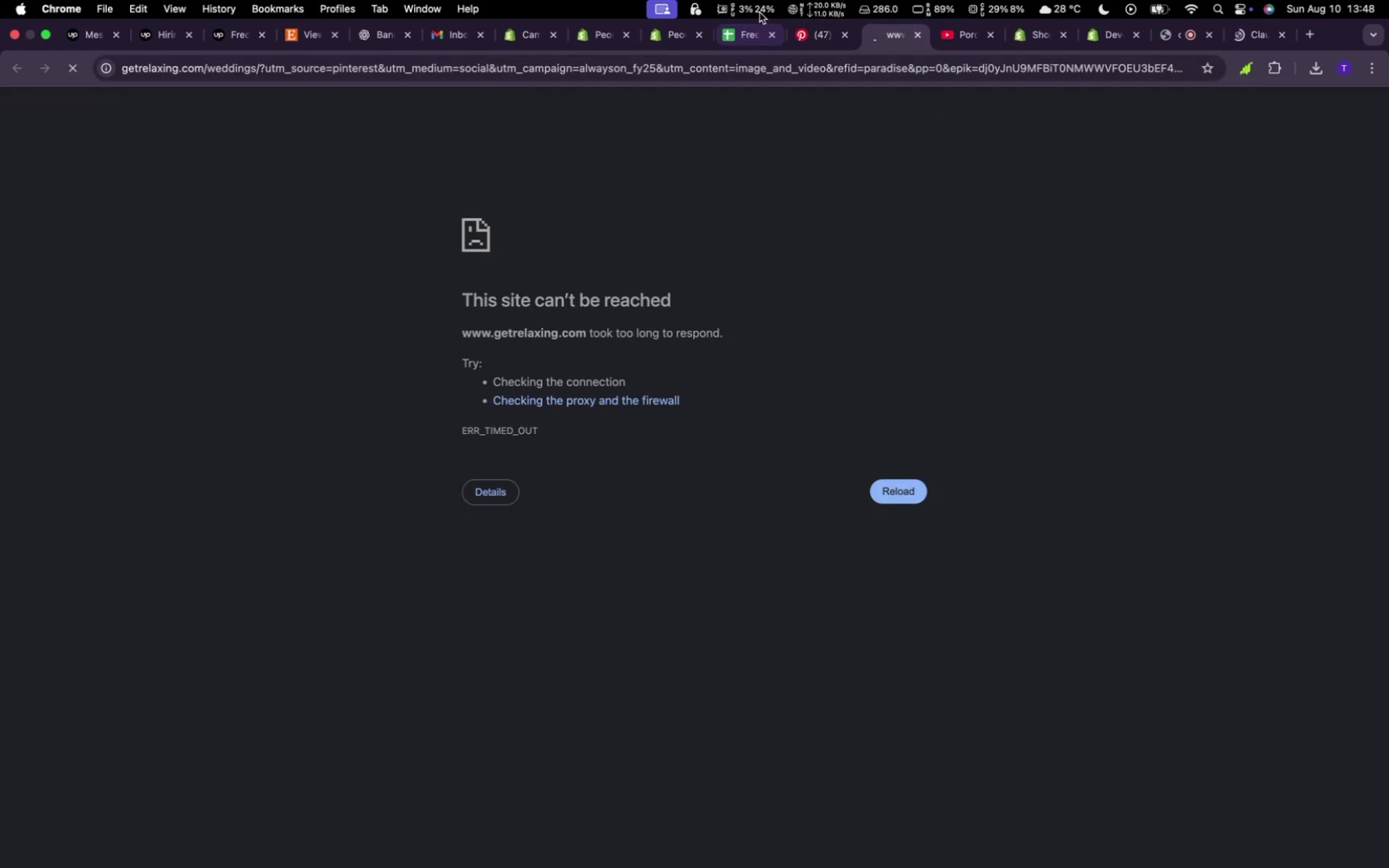 
left_click([837, 35])
 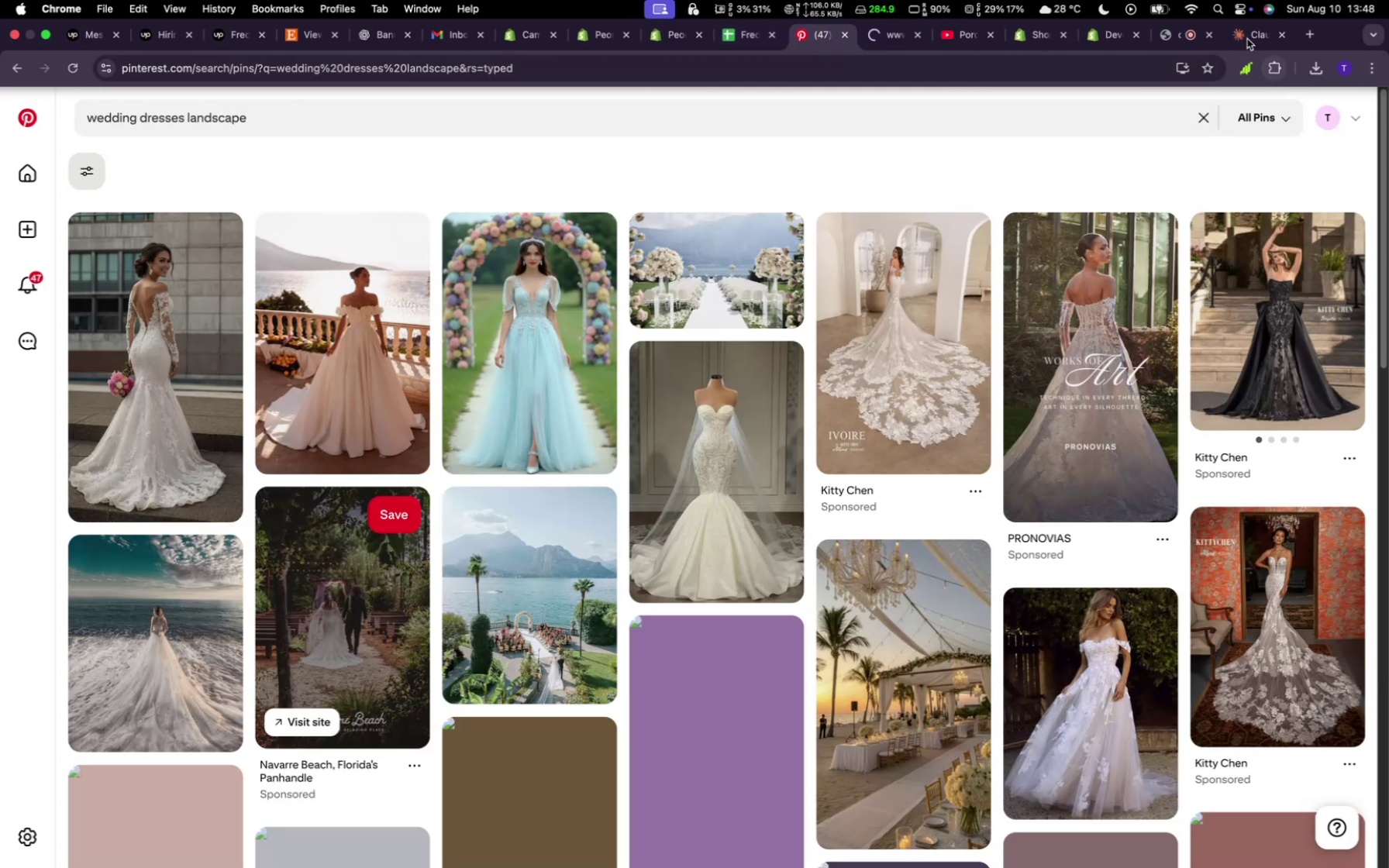 
left_click([1246, 27])
 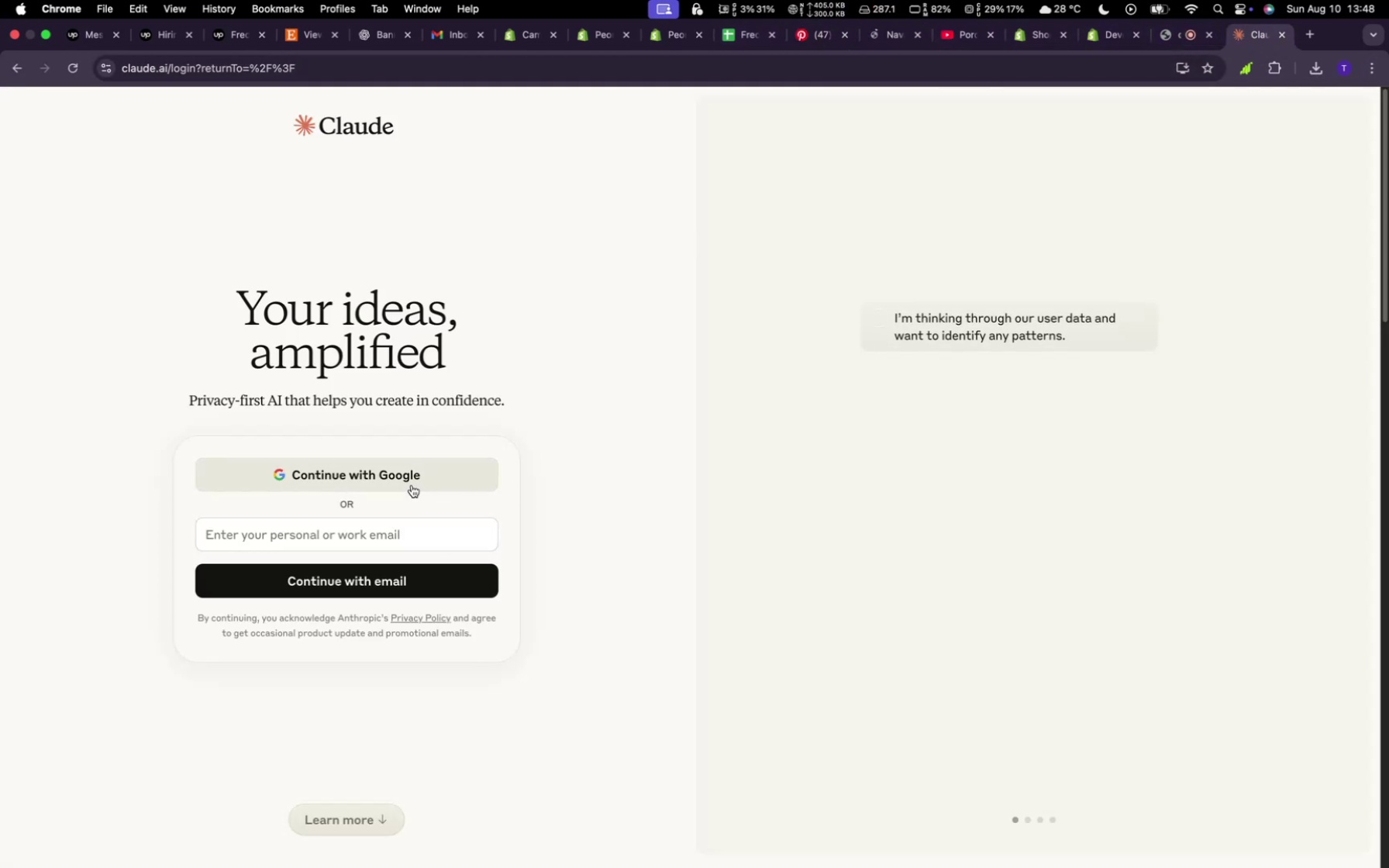 
left_click([406, 472])
 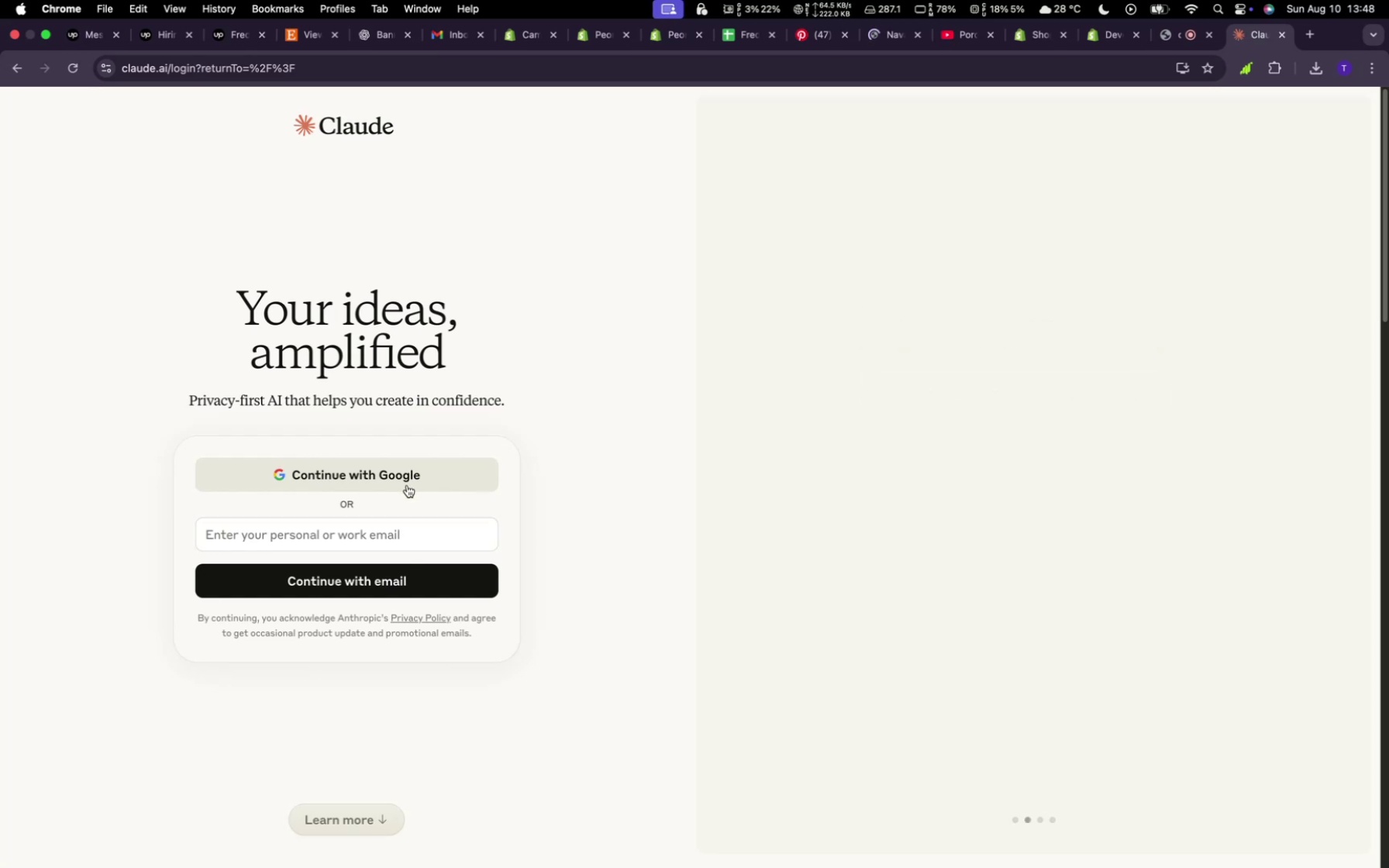 
wait(6.05)
 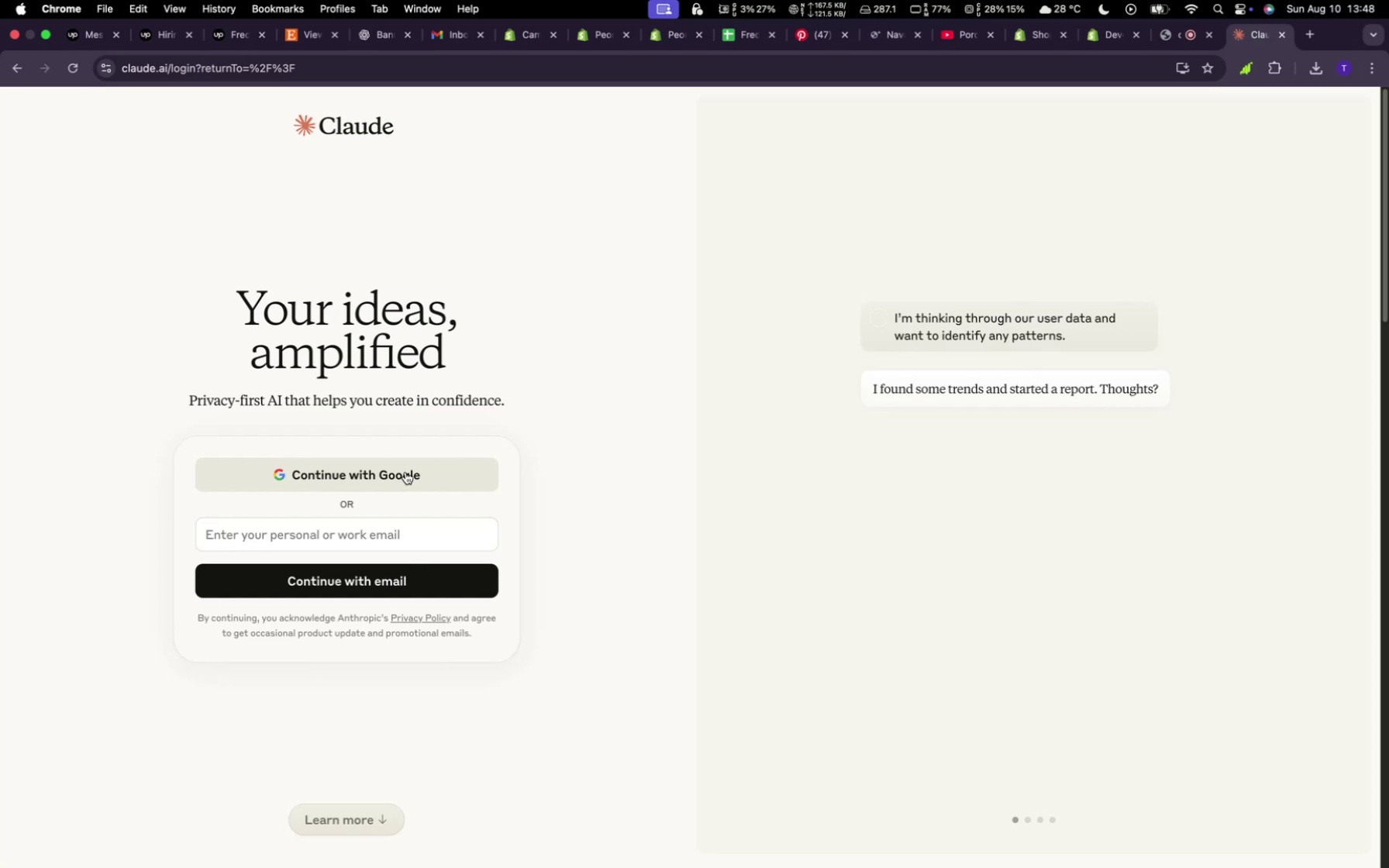 
left_click([391, 468])
 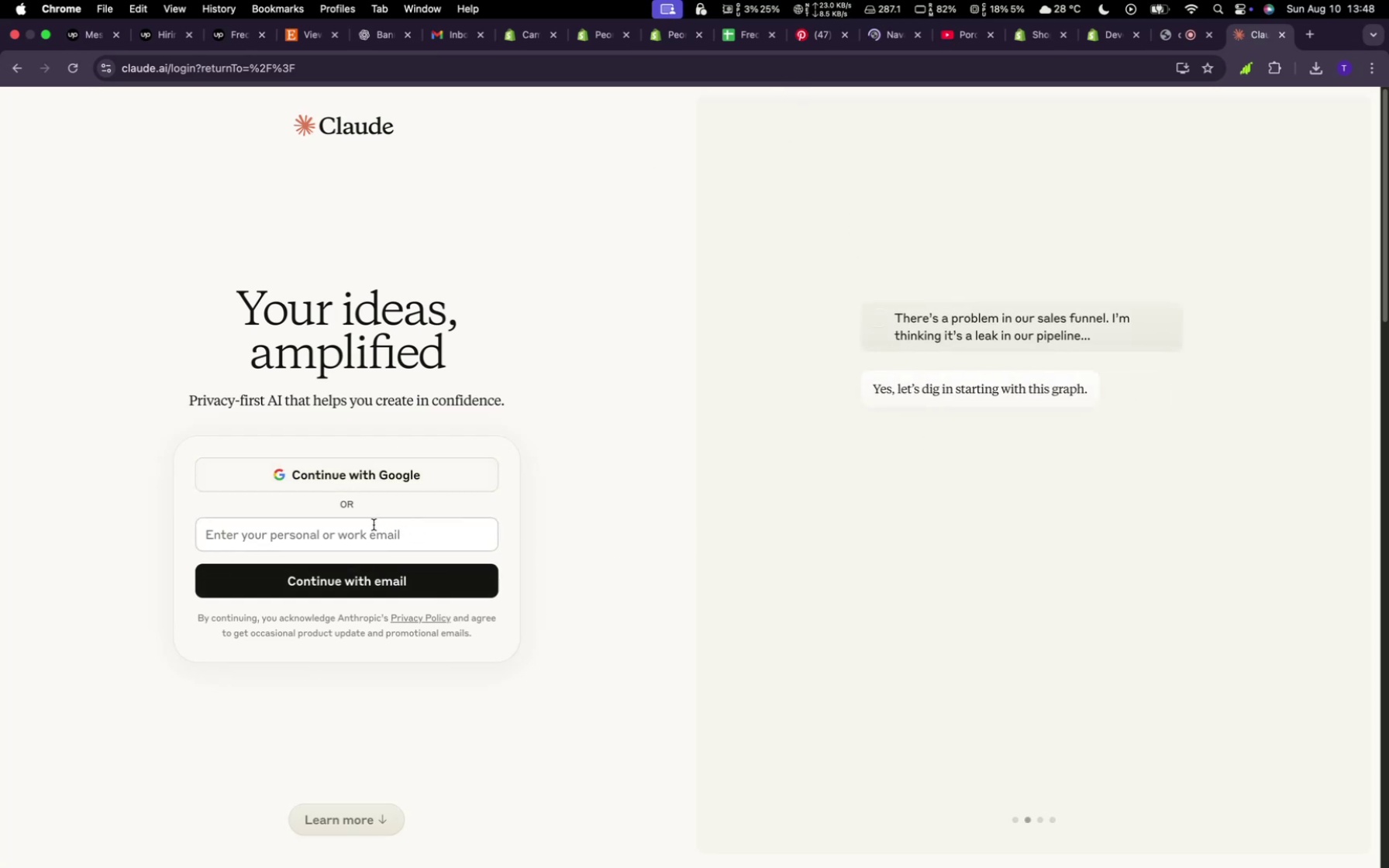 
left_click([345, 469])
 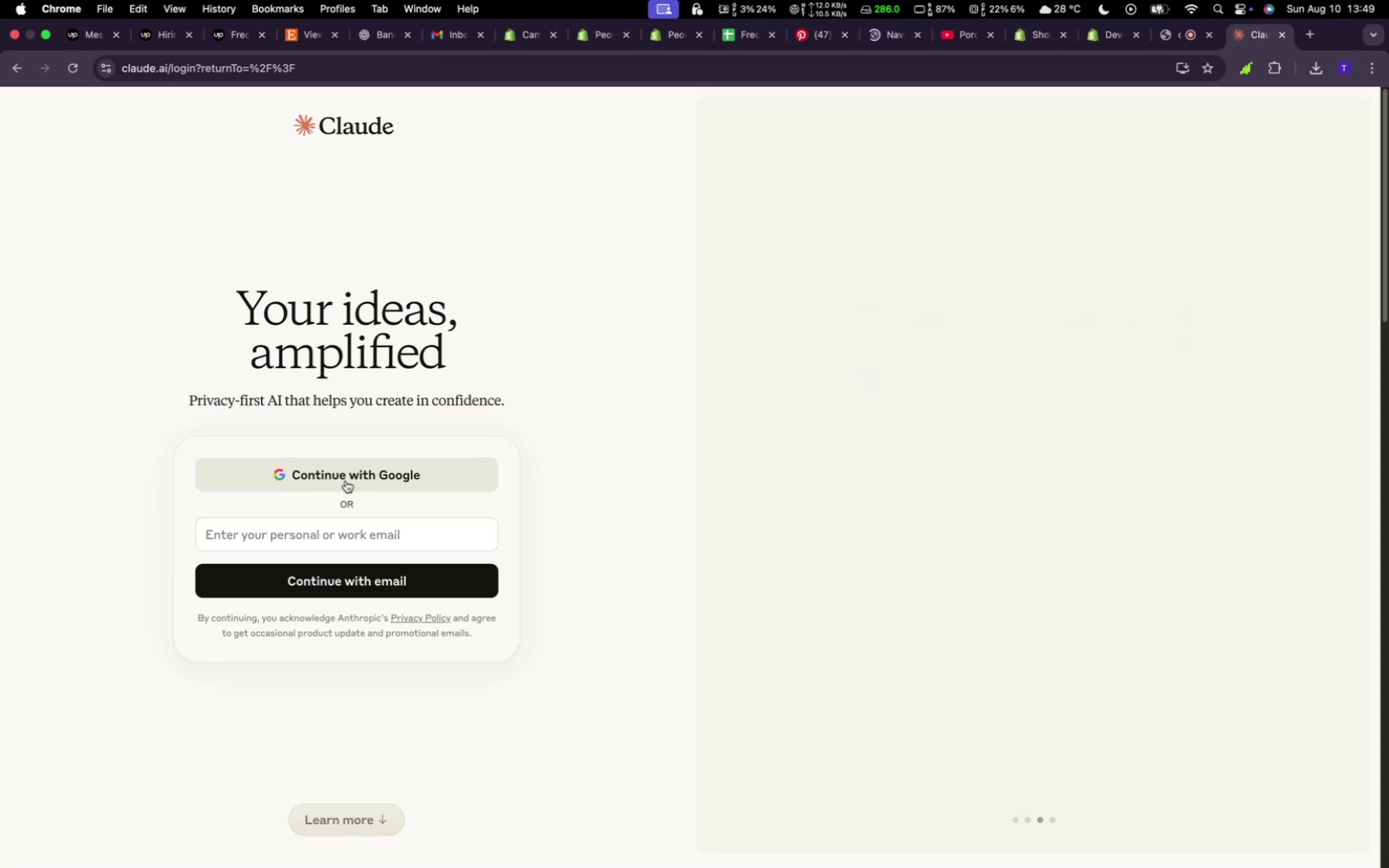 
left_click_drag(start_coordinate=[346, 480], to_coordinate=[347, 476])
 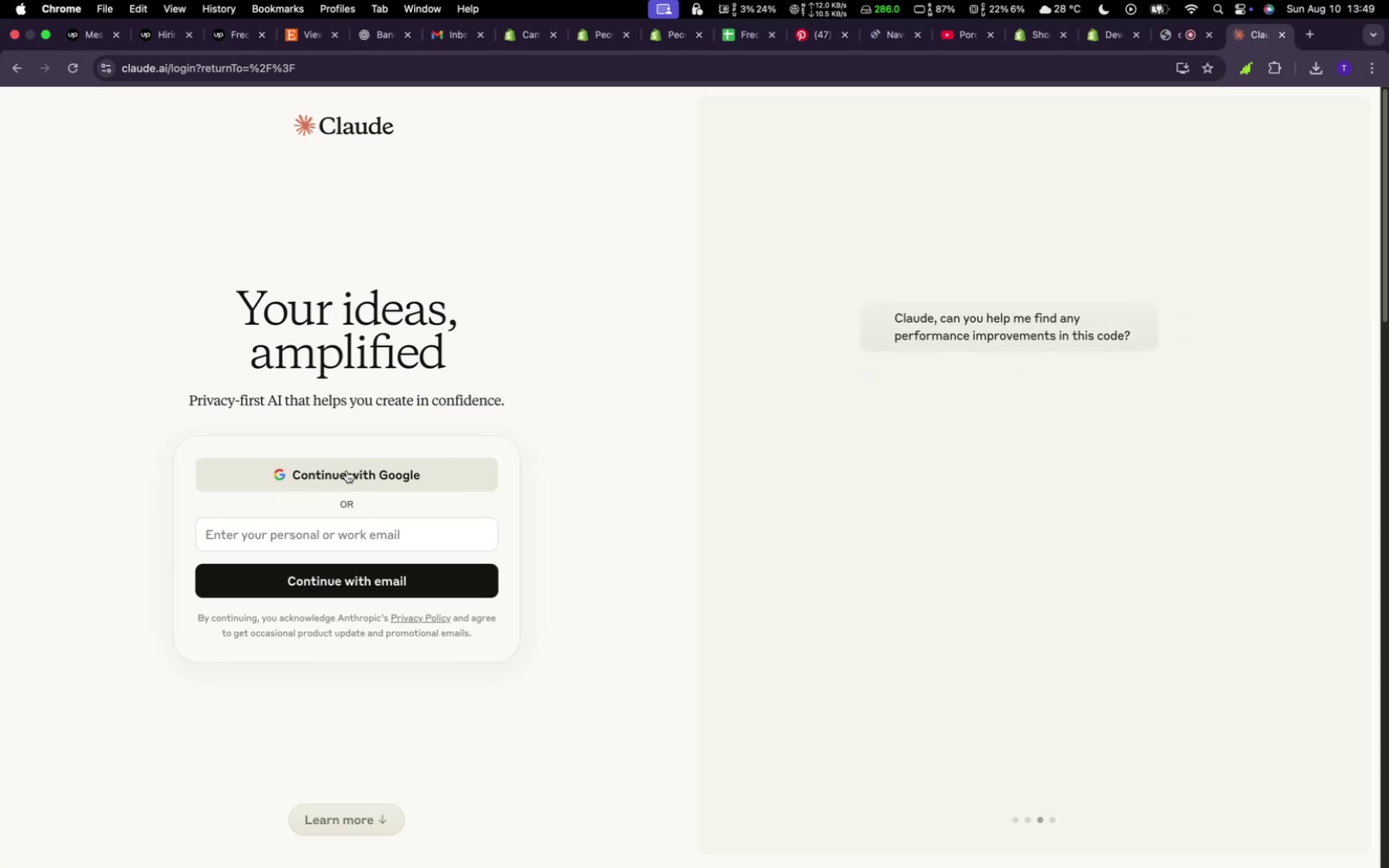 
triple_click([346, 470])
 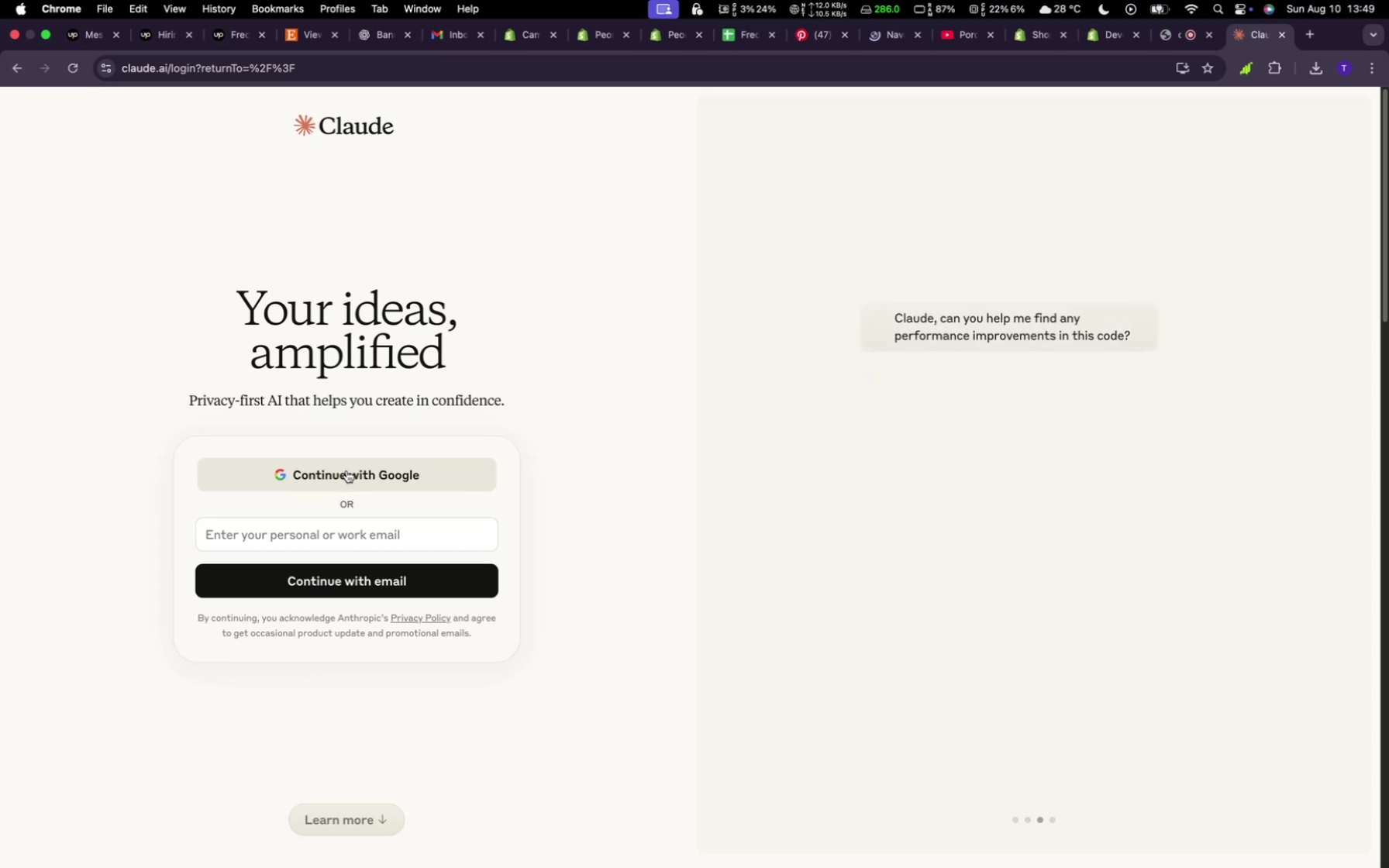 
triple_click([346, 470])
 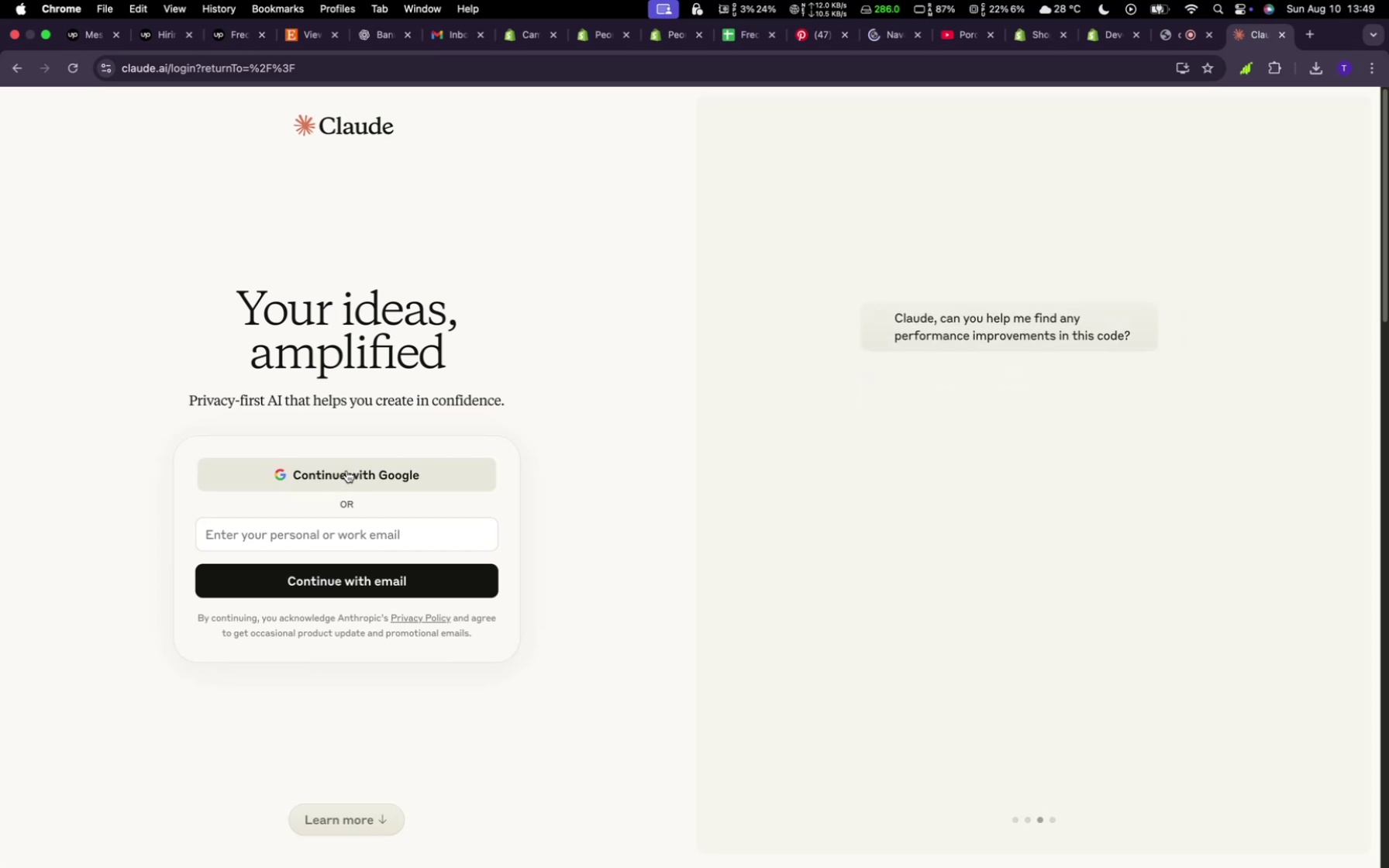 
triple_click([346, 470])
 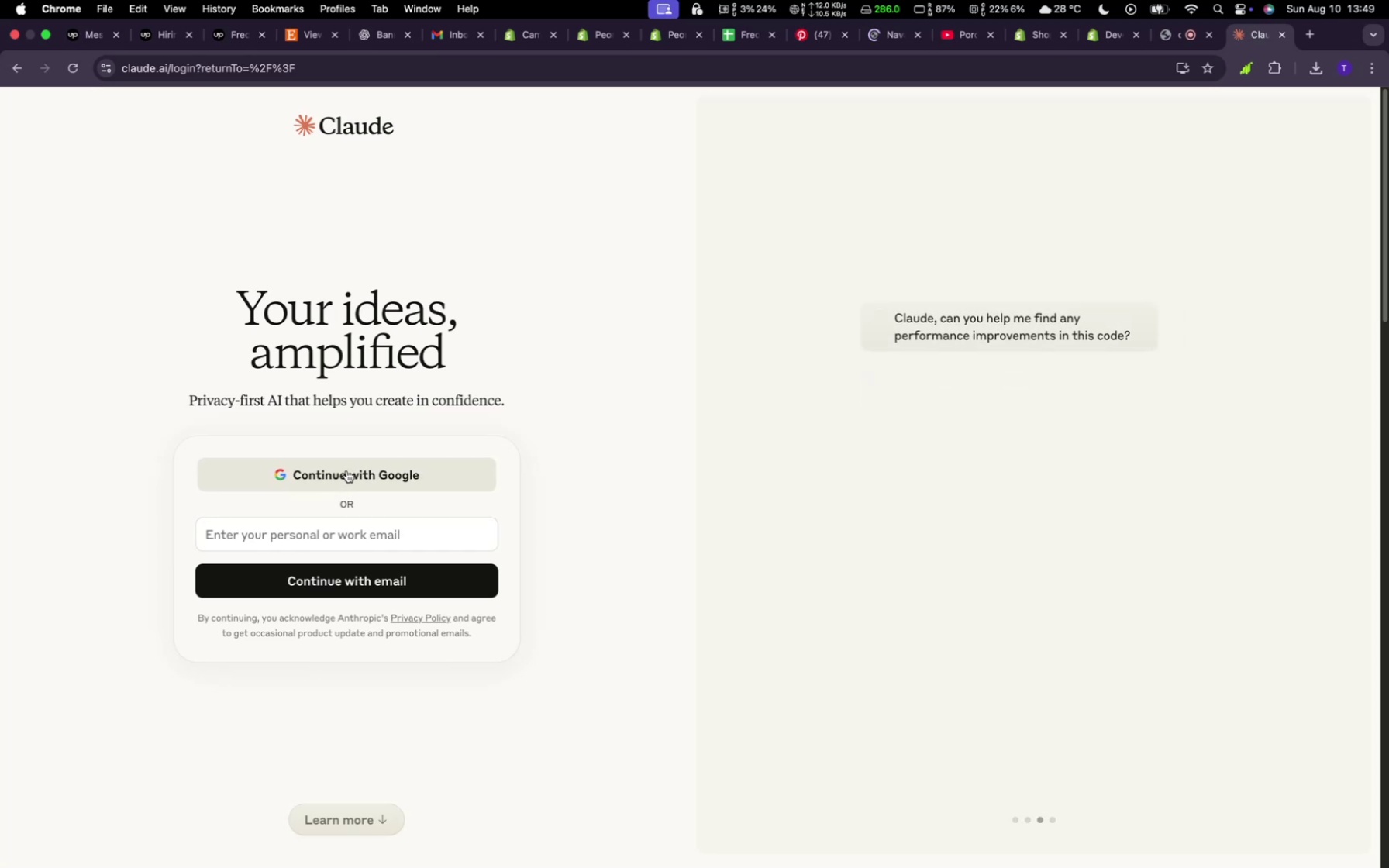 
triple_click([346, 470])
 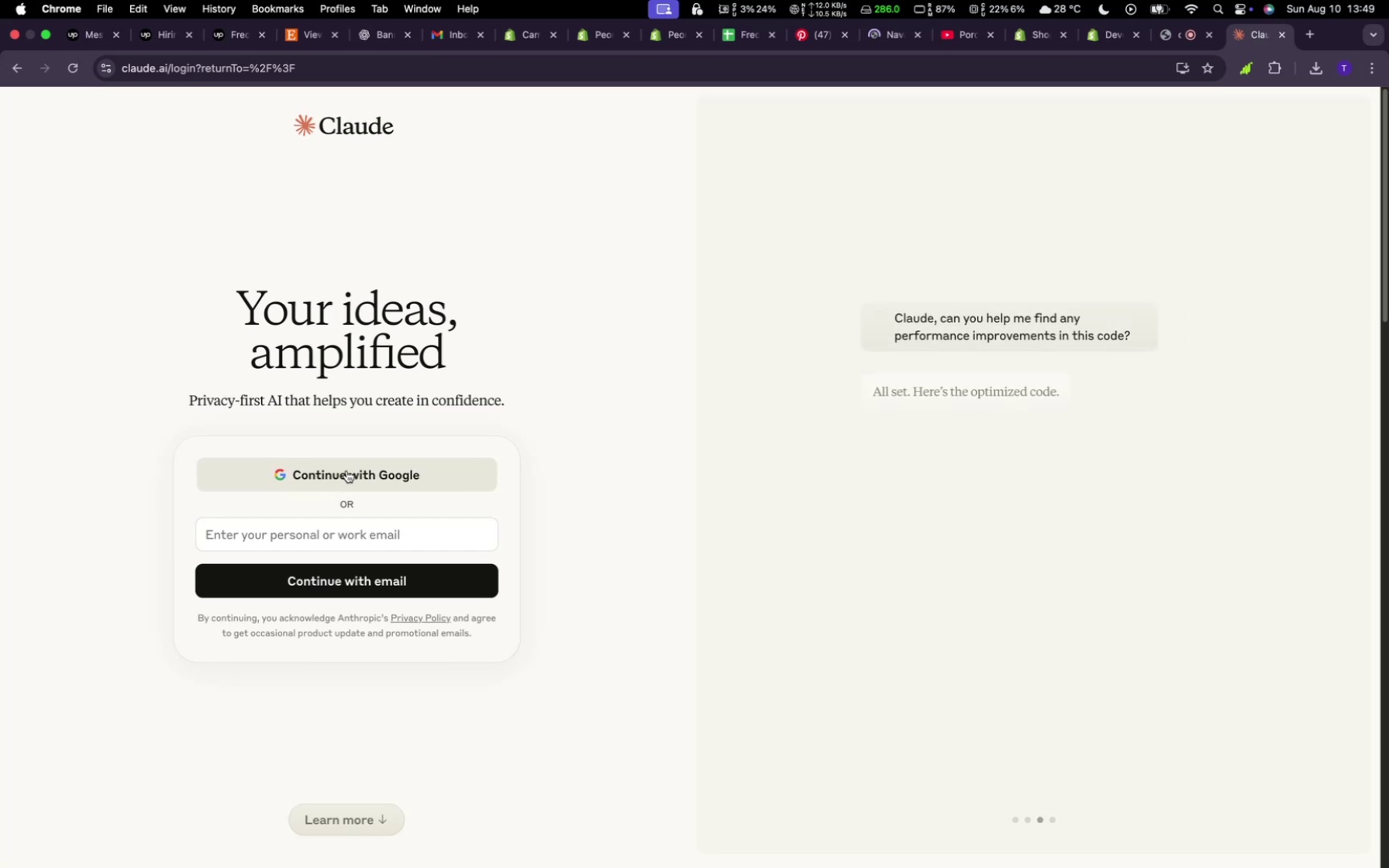 
triple_click([346, 470])
 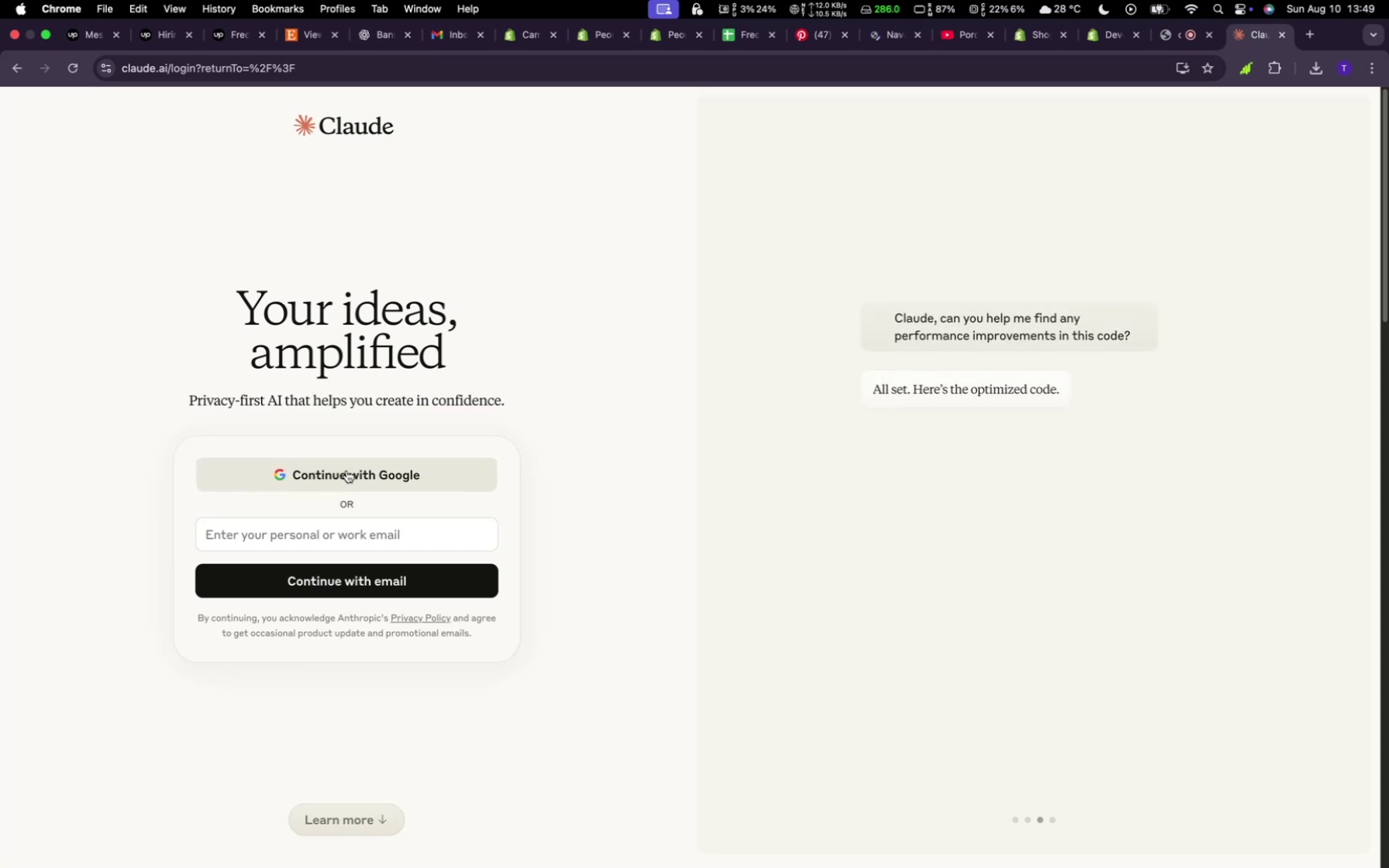 
triple_click([346, 470])
 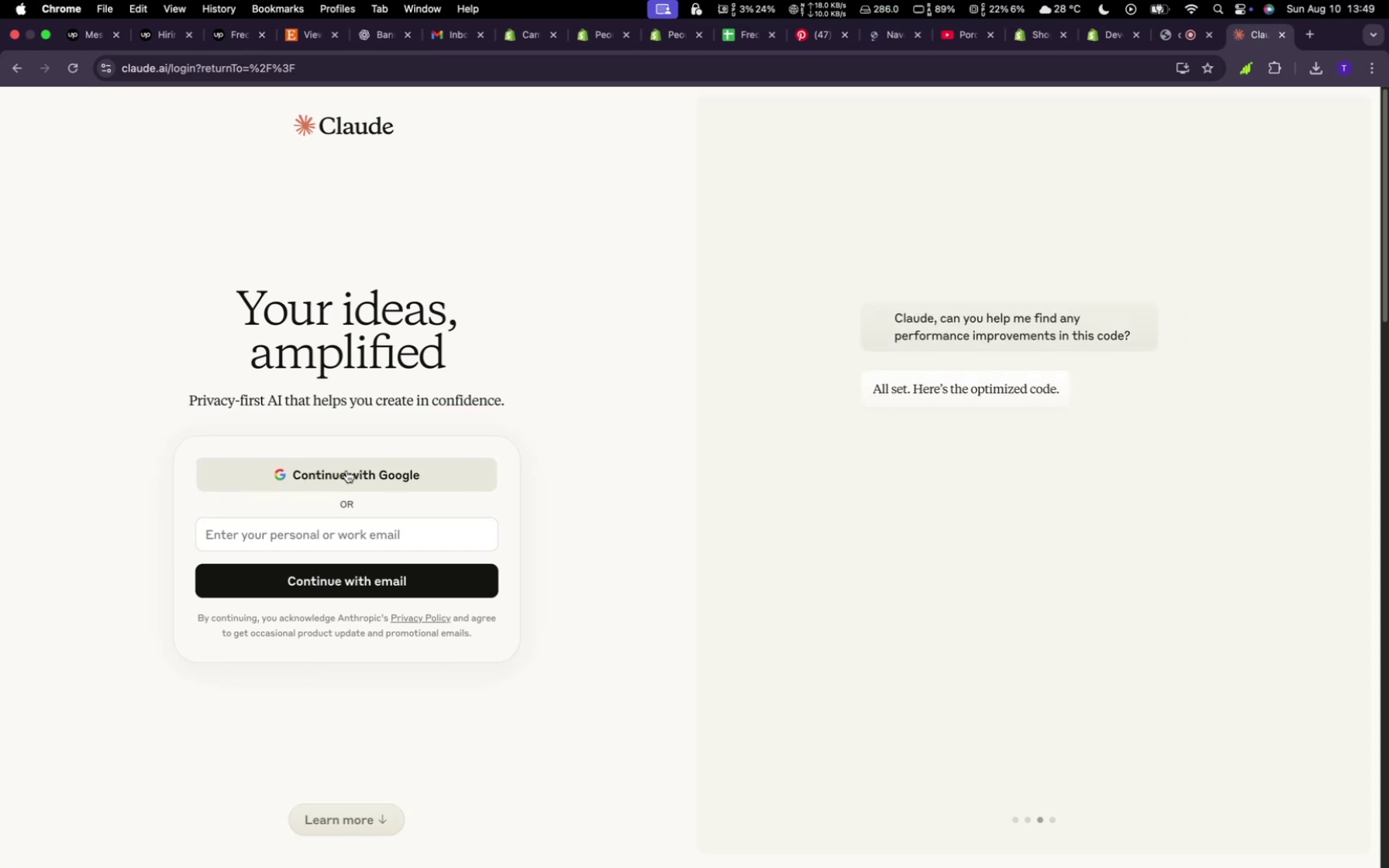 
triple_click([346, 470])
 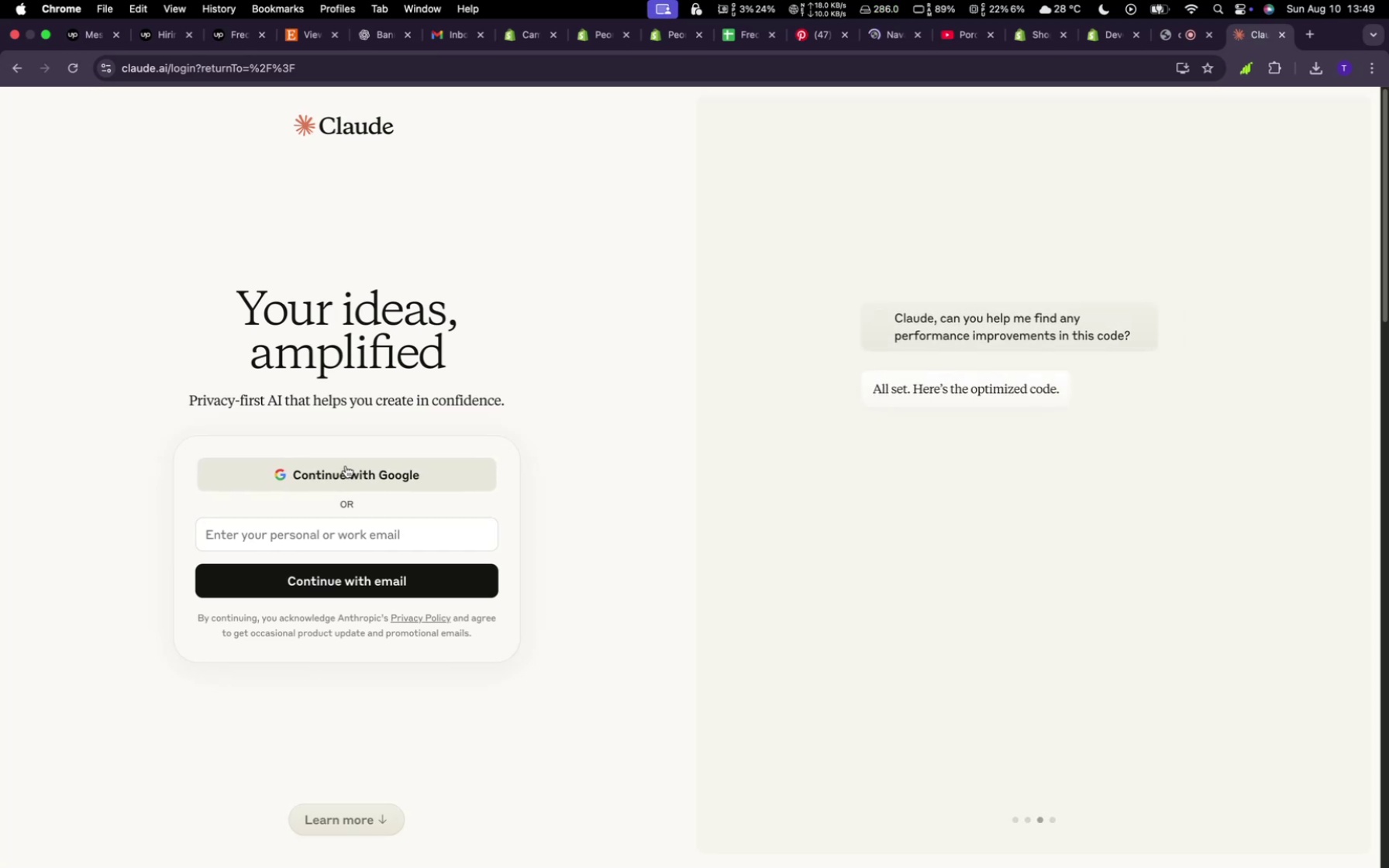 
triple_click([346, 466])
 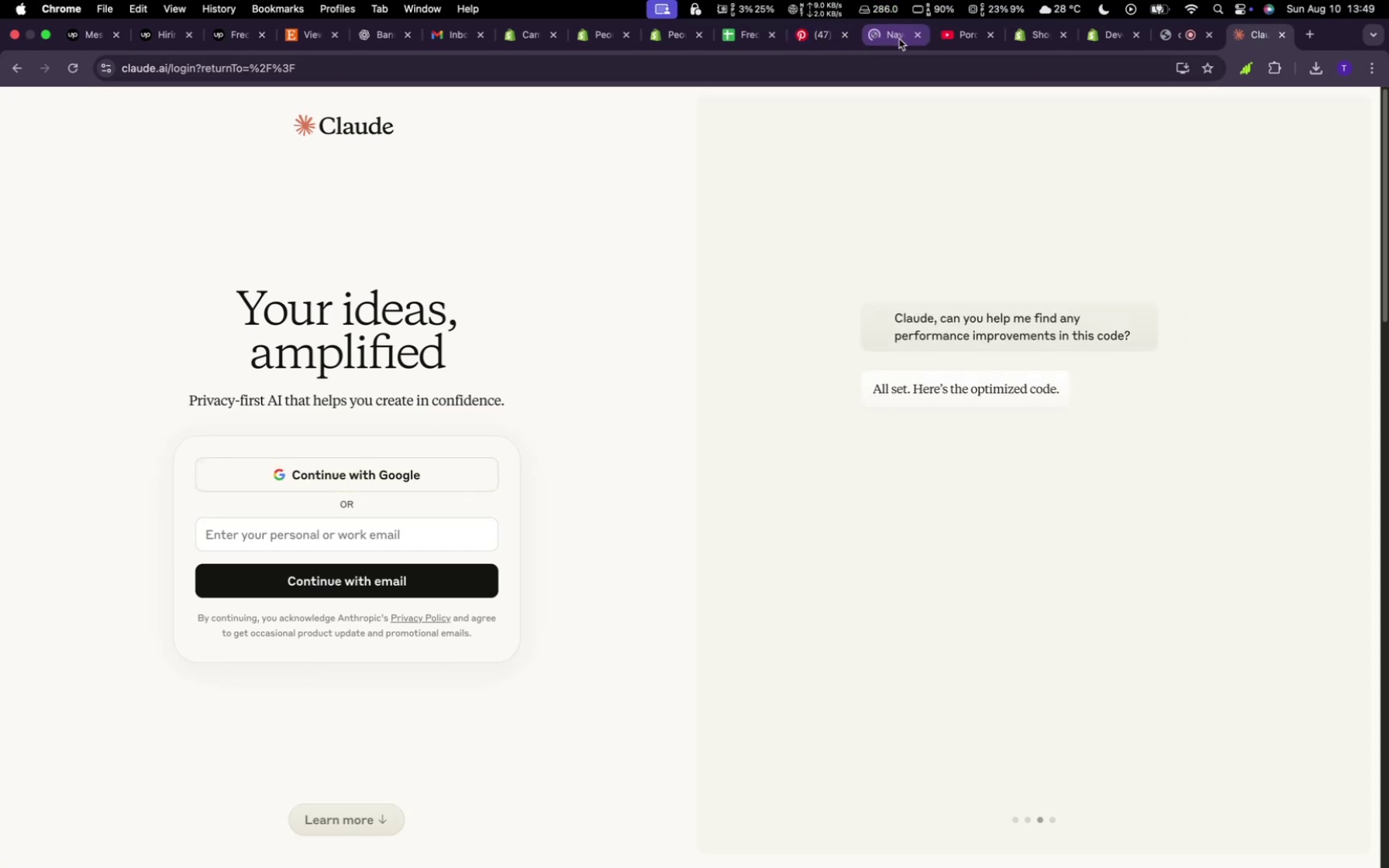 
left_click([887, 39])
 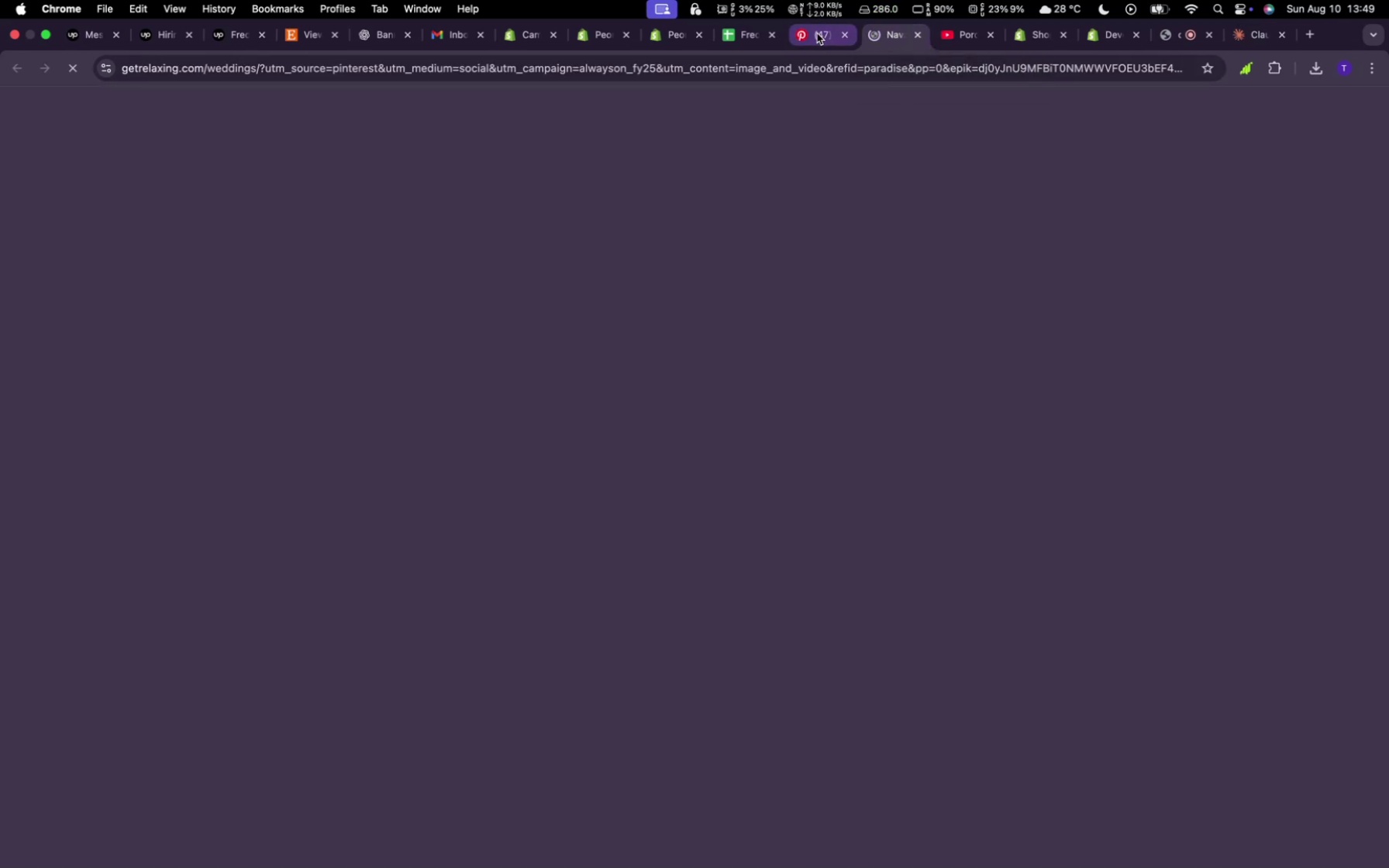 
left_click([817, 33])
 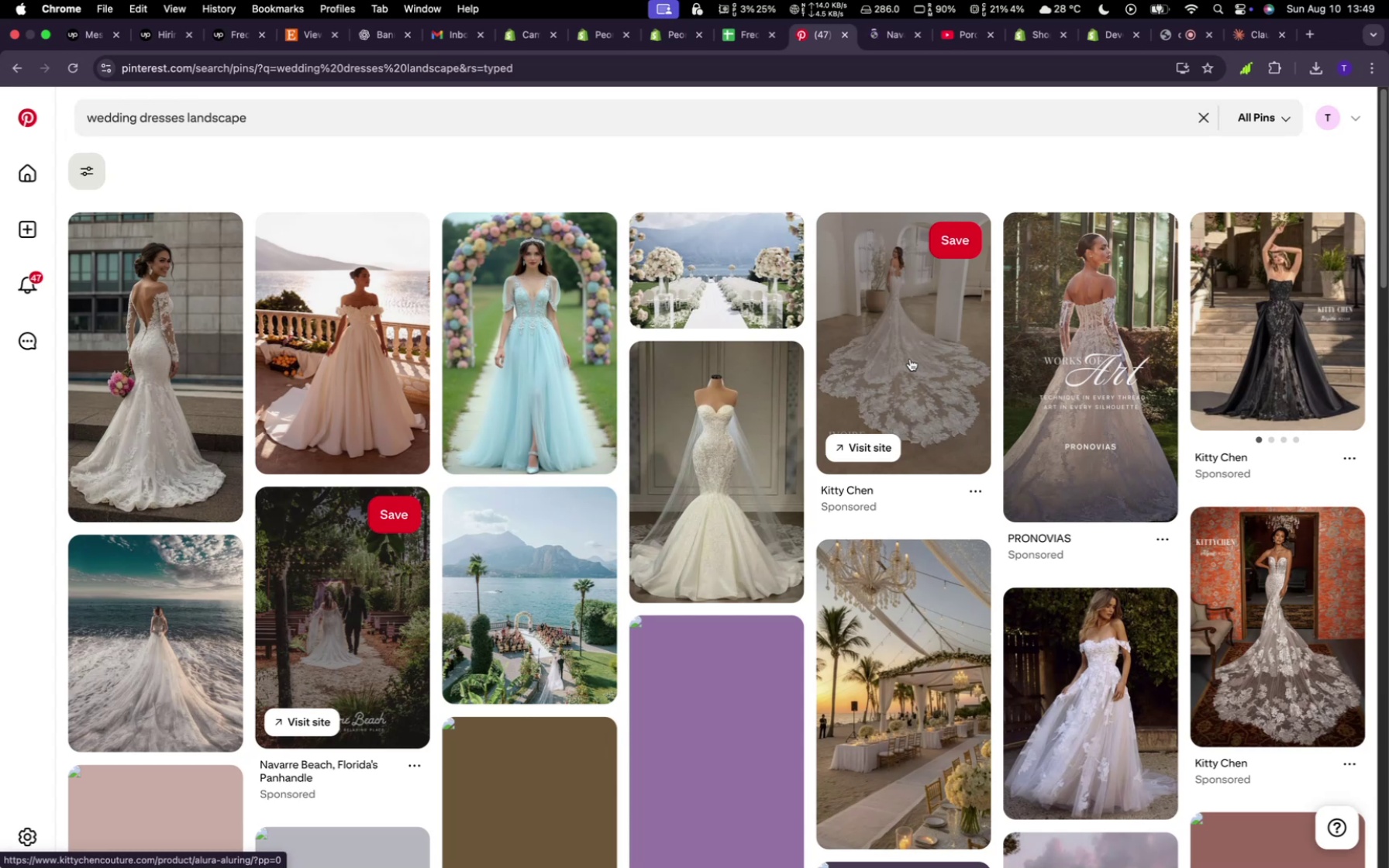 
wait(5.58)
 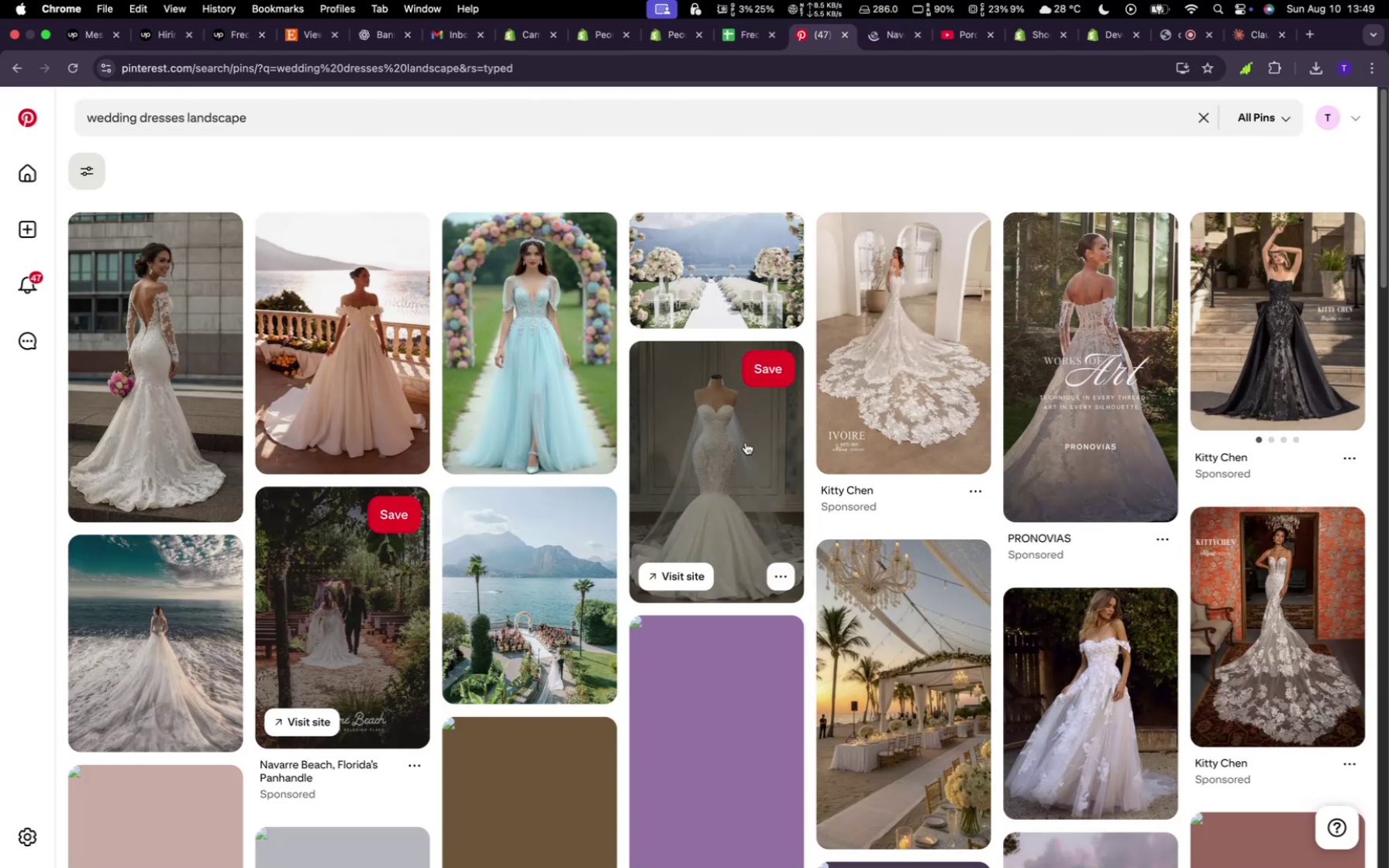 
left_click([910, 359])
 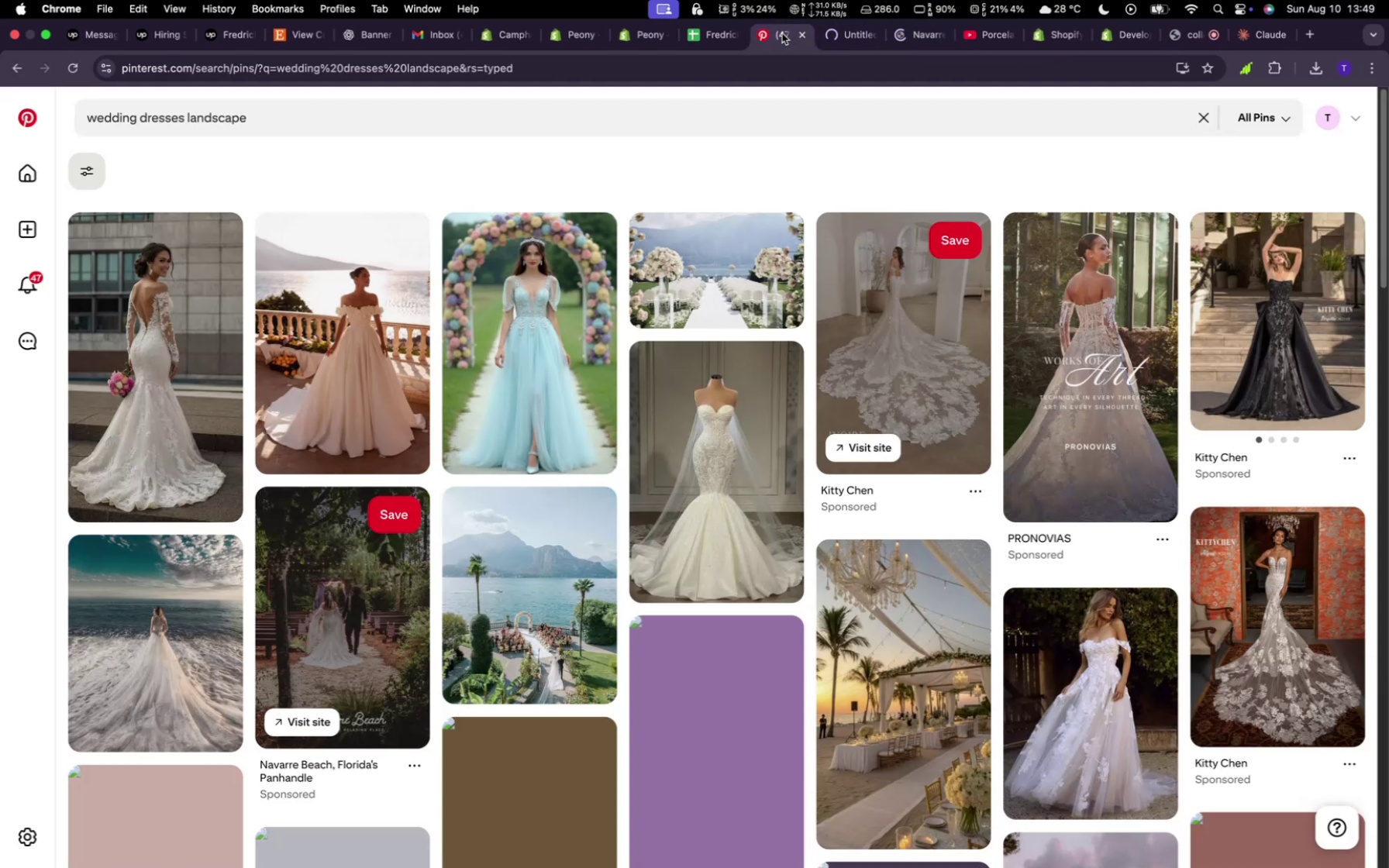 
scroll: coordinate [888, 642], scroll_direction: down, amount: 18.0
 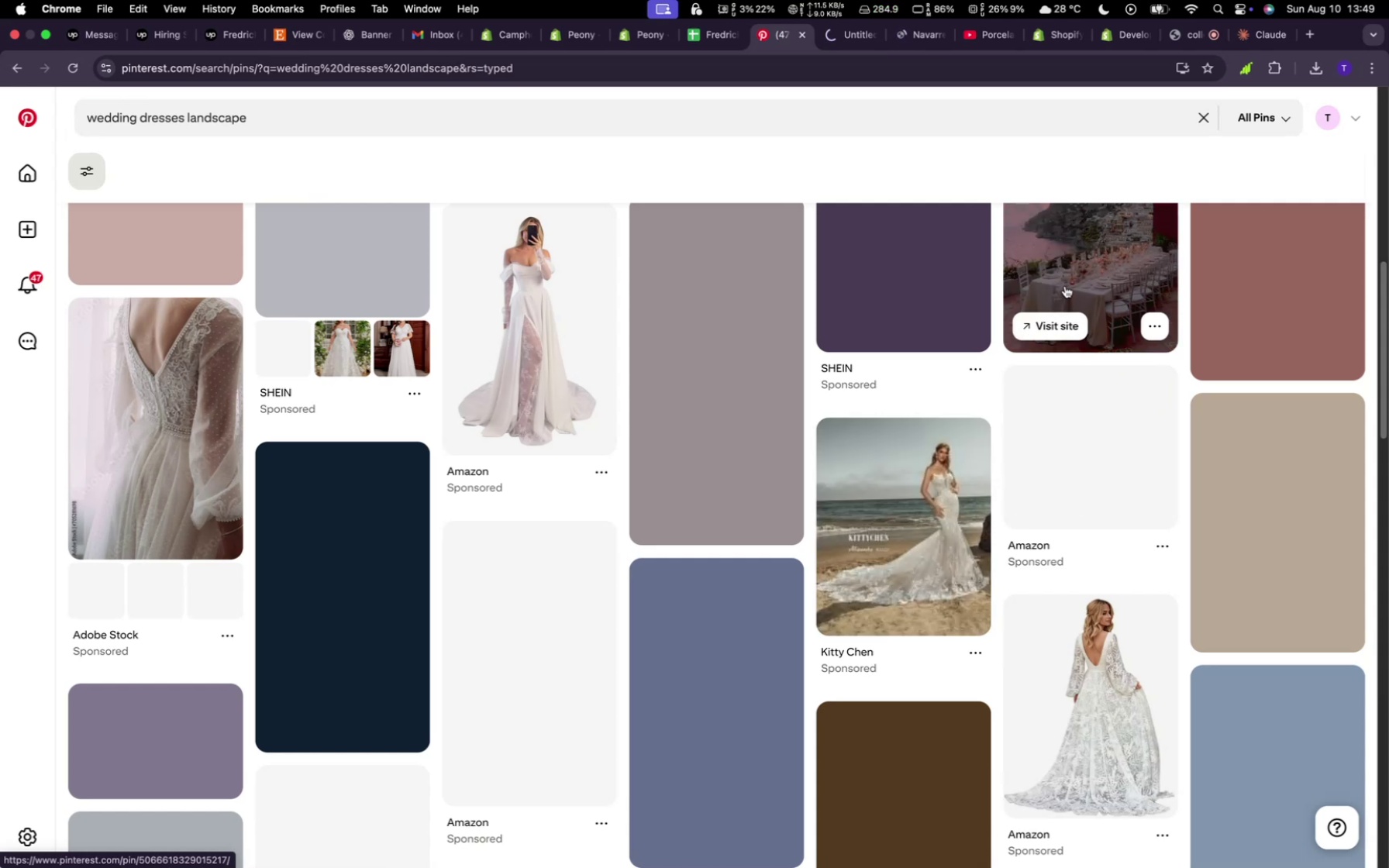 
wait(5.2)
 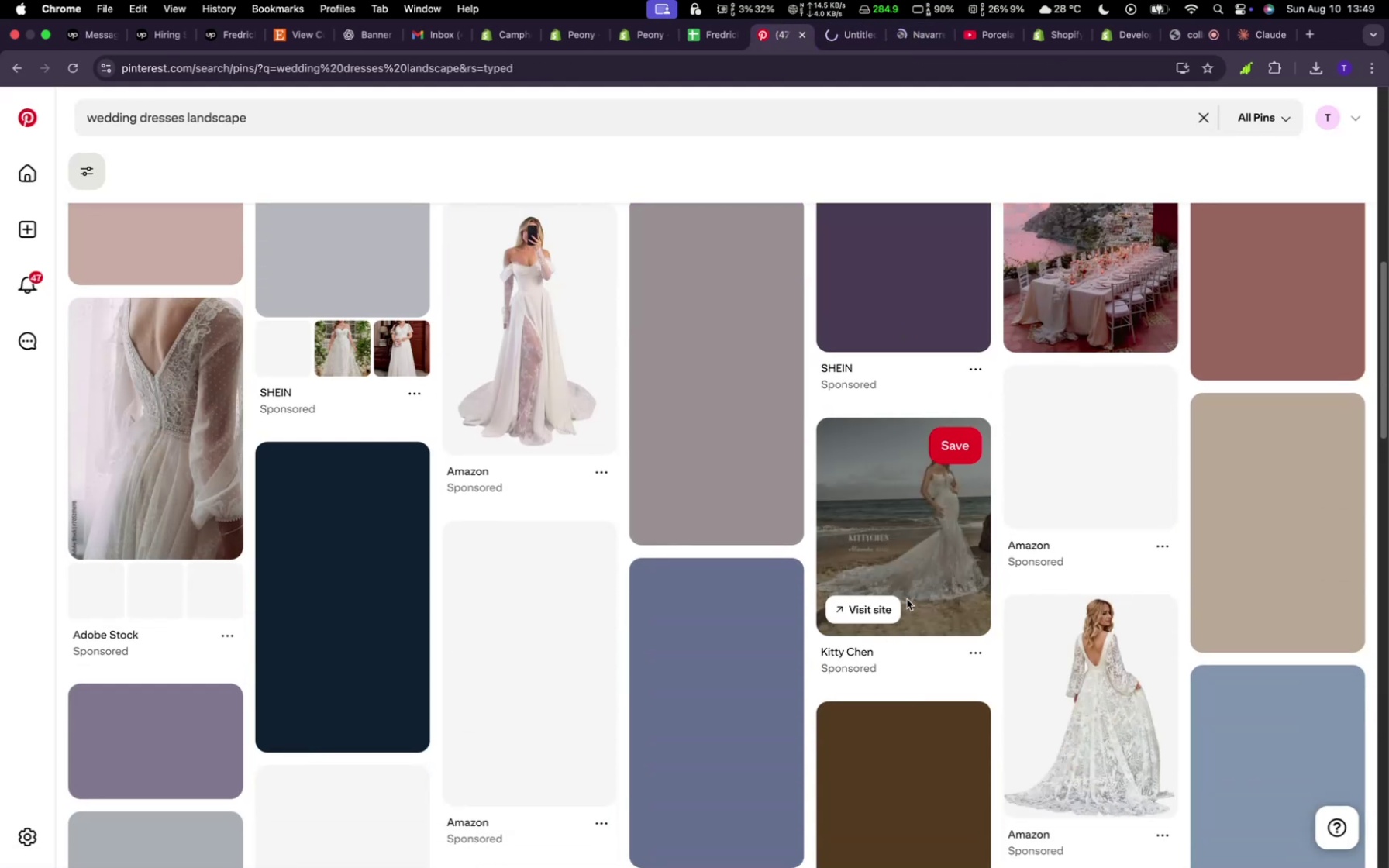 
left_click([1084, 260])
 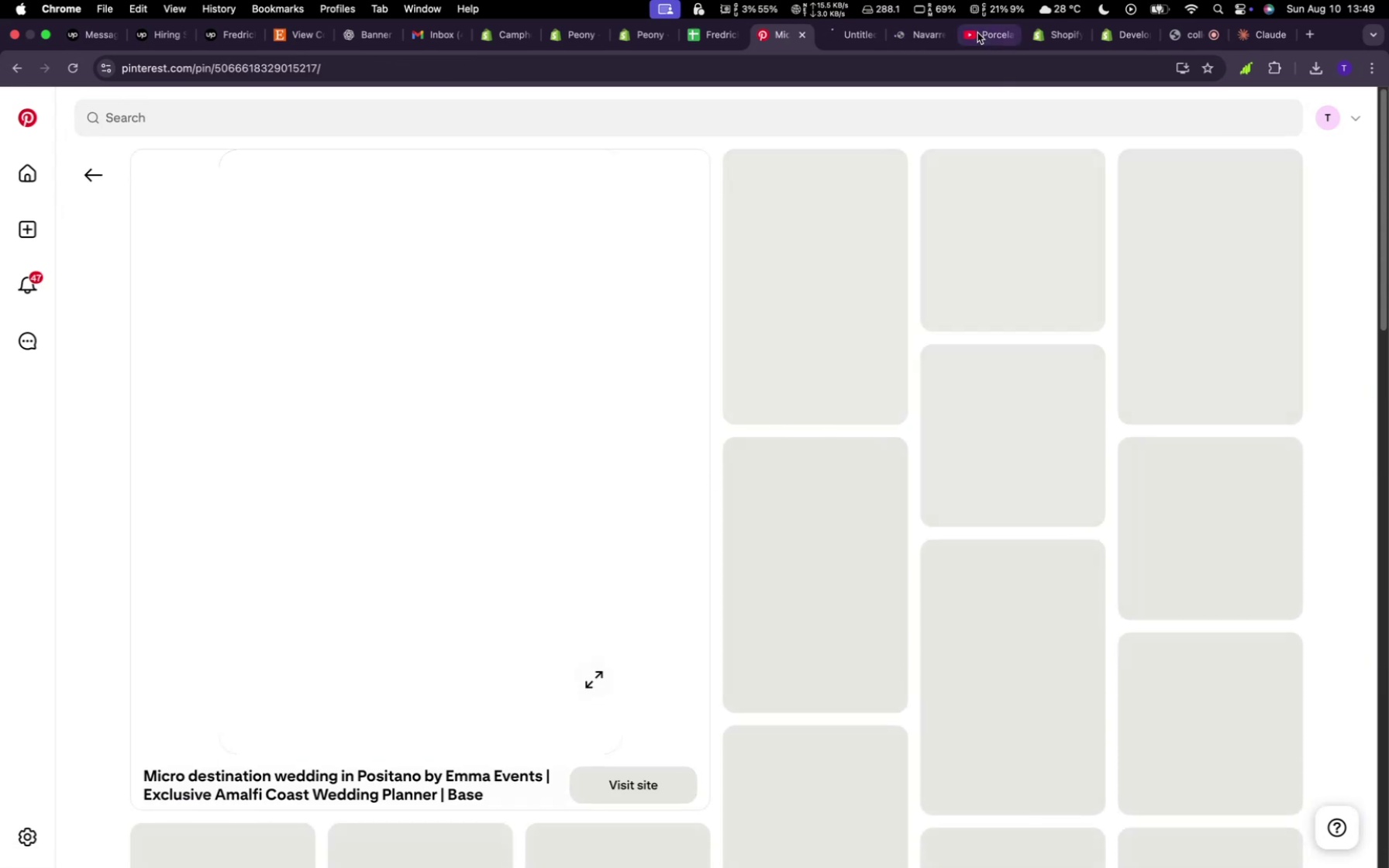 
left_click([832, 40])
 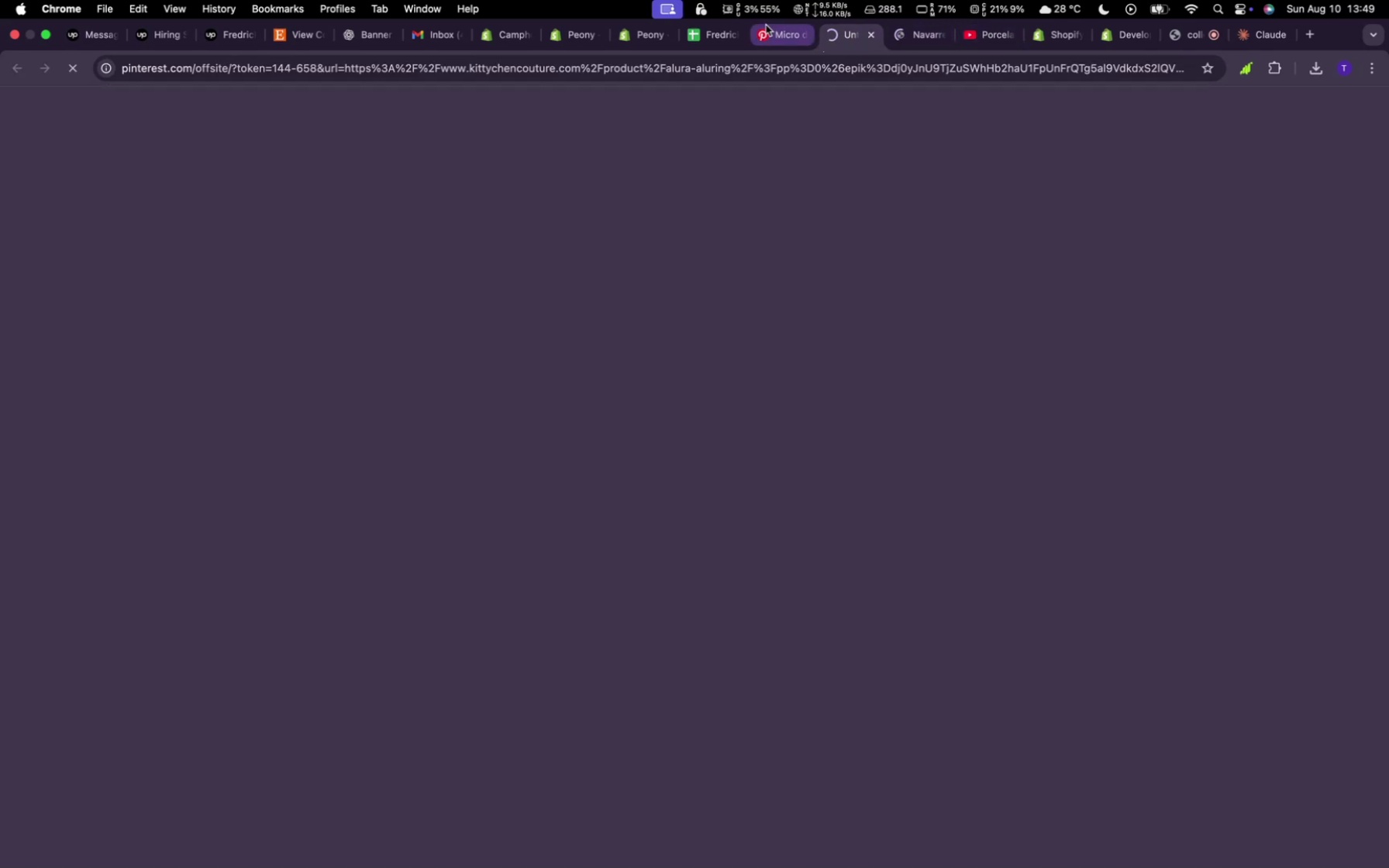 
left_click([766, 25])
 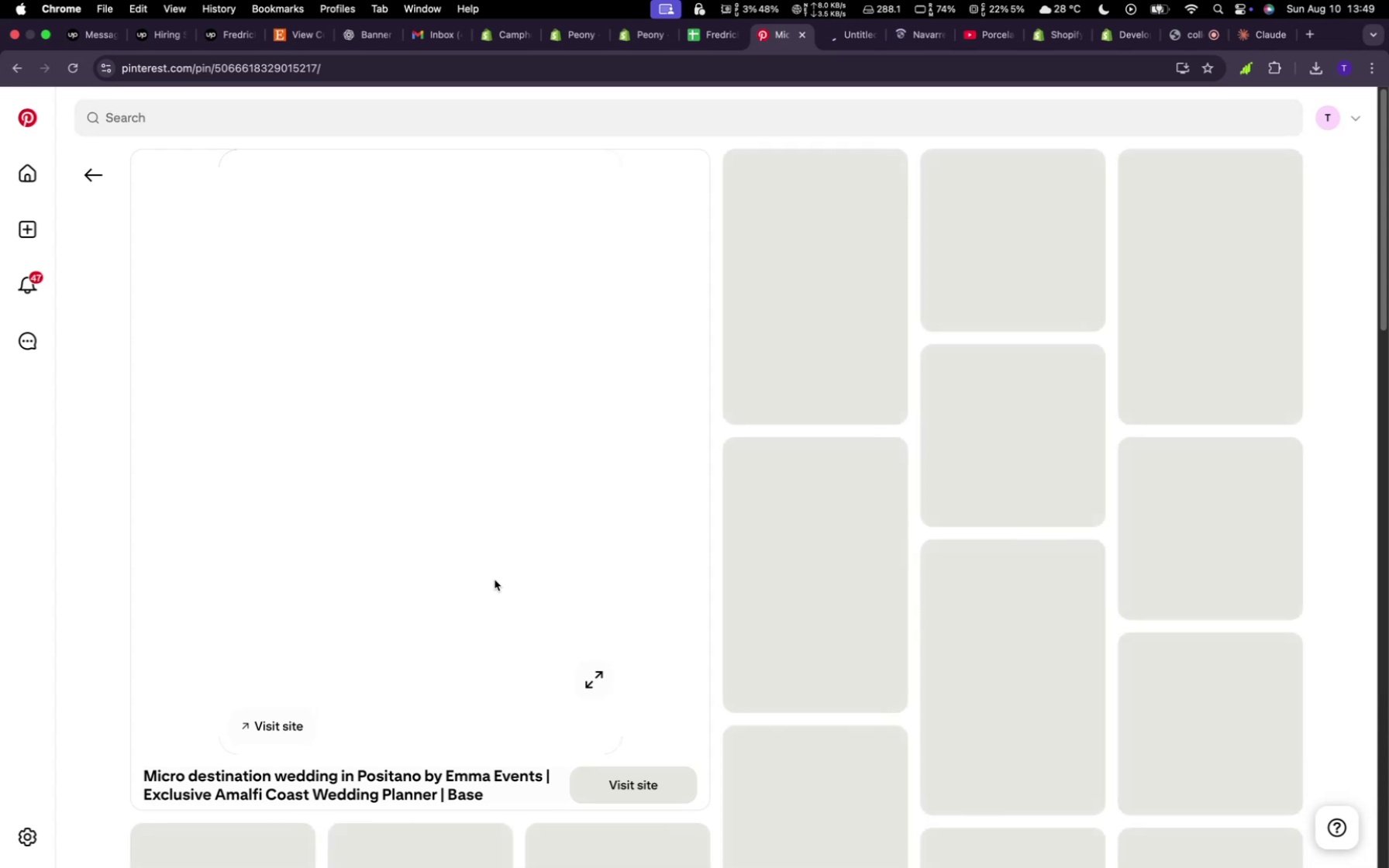 
wait(7.67)
 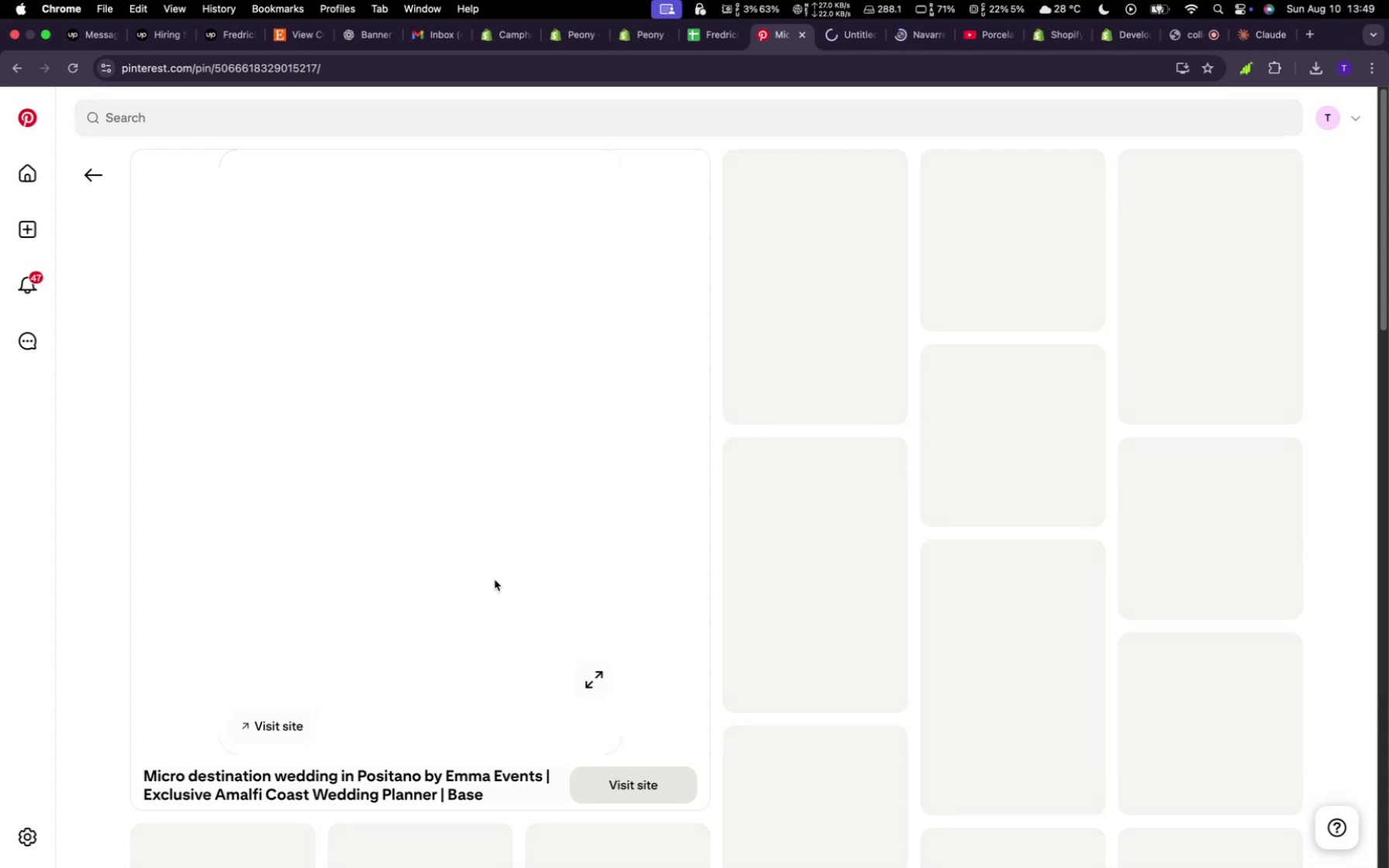 
mouse_move([998, 857])
 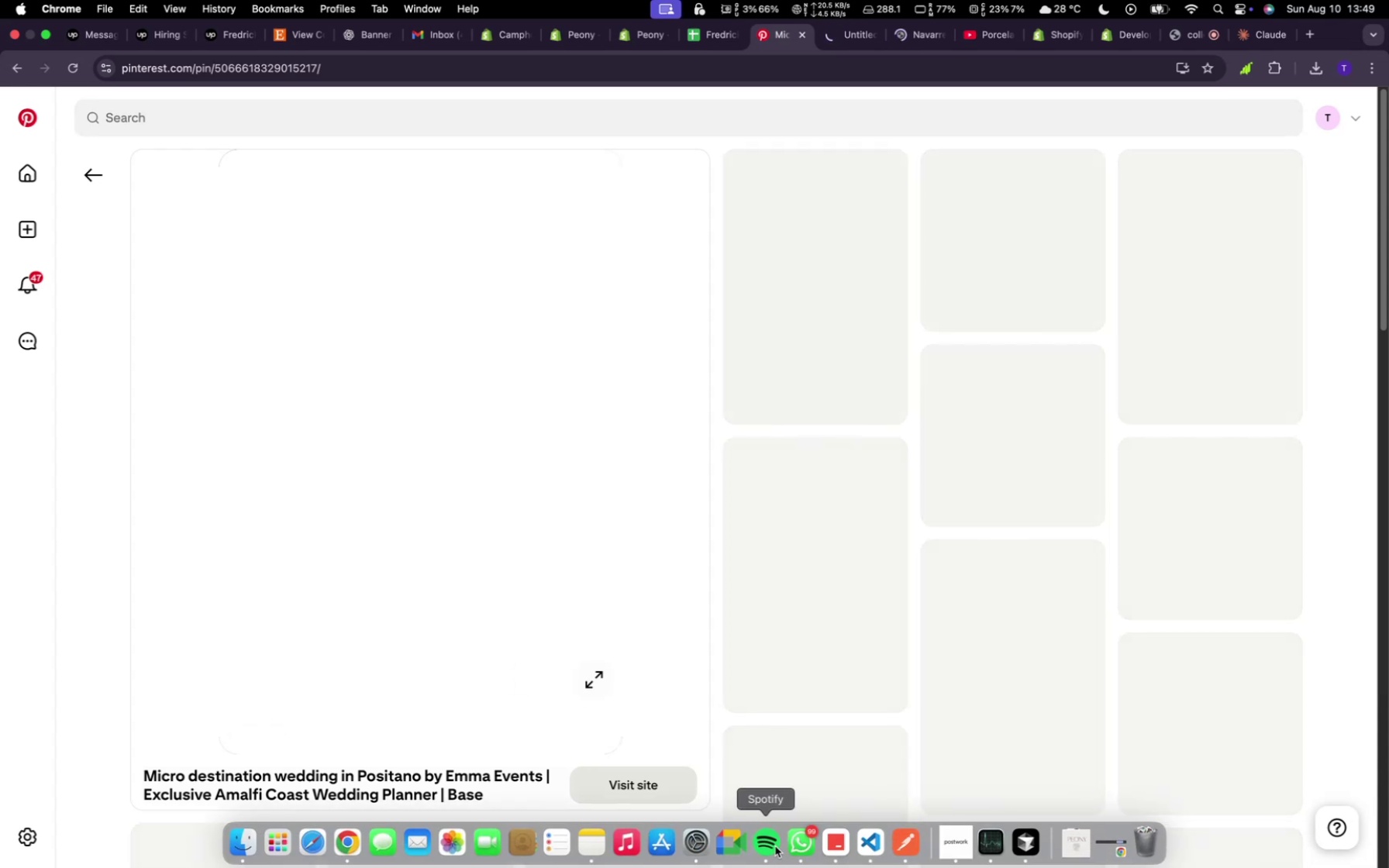 
right_click([809, 840])
 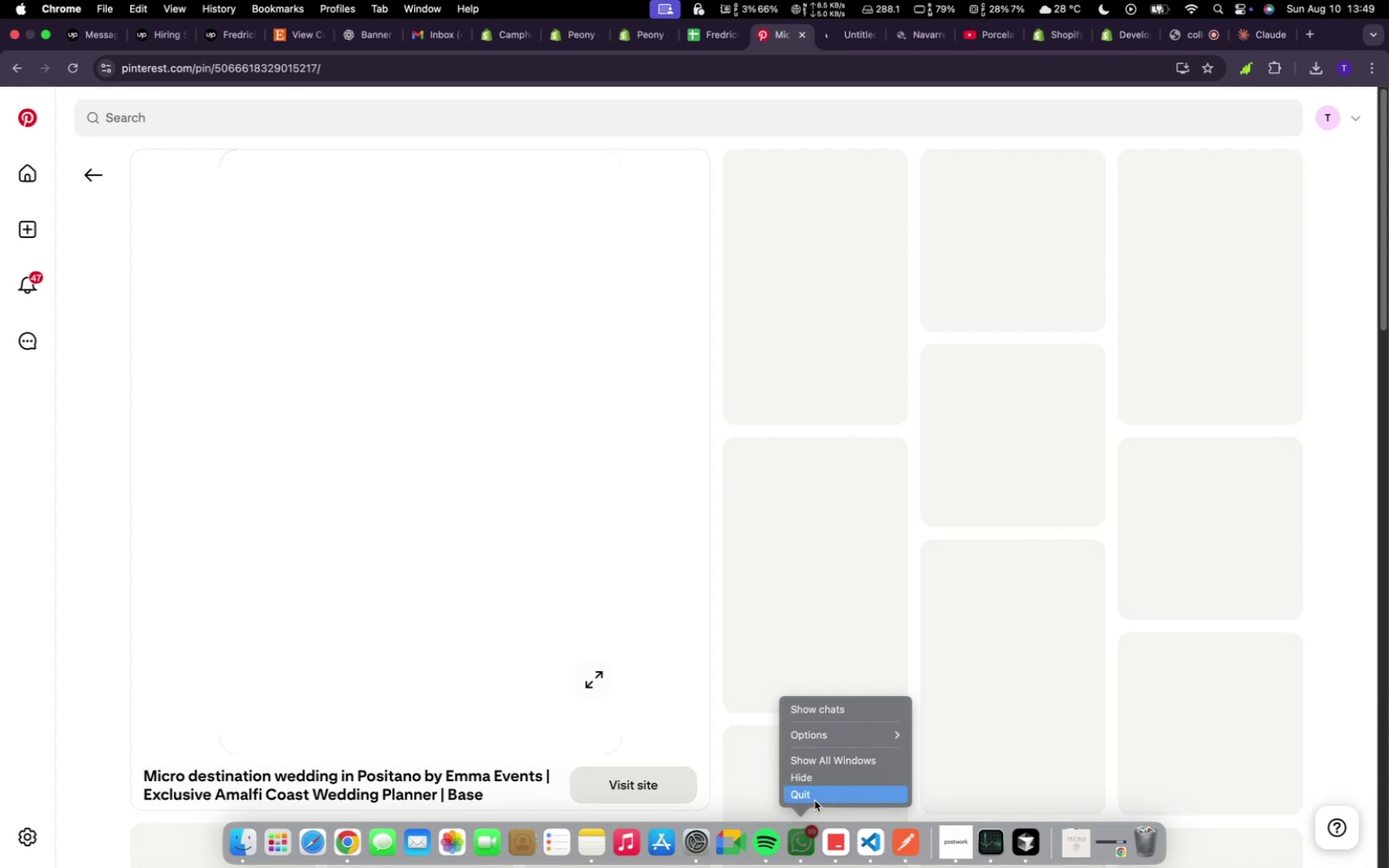 
left_click([812, 797])
 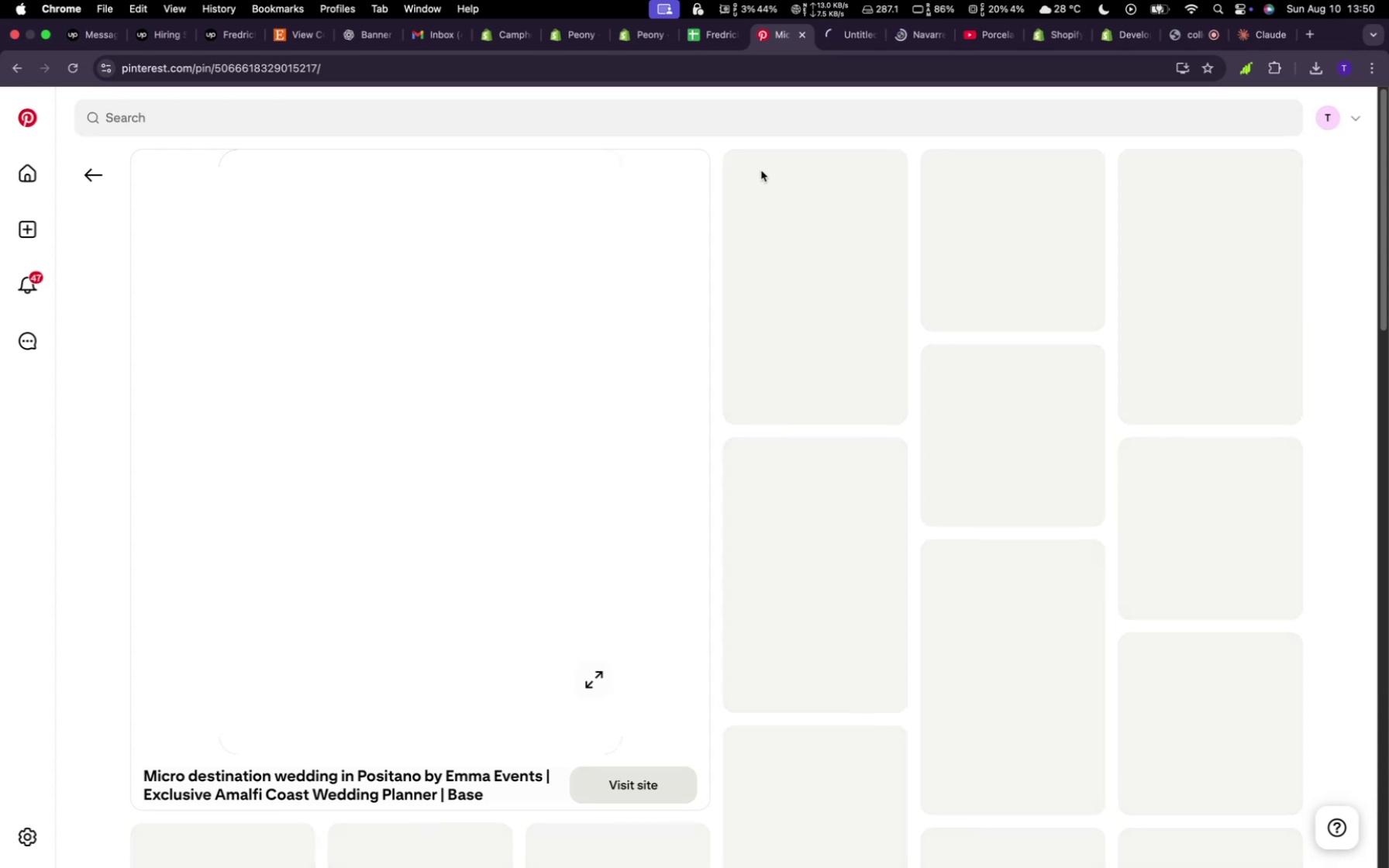 
wait(38.7)
 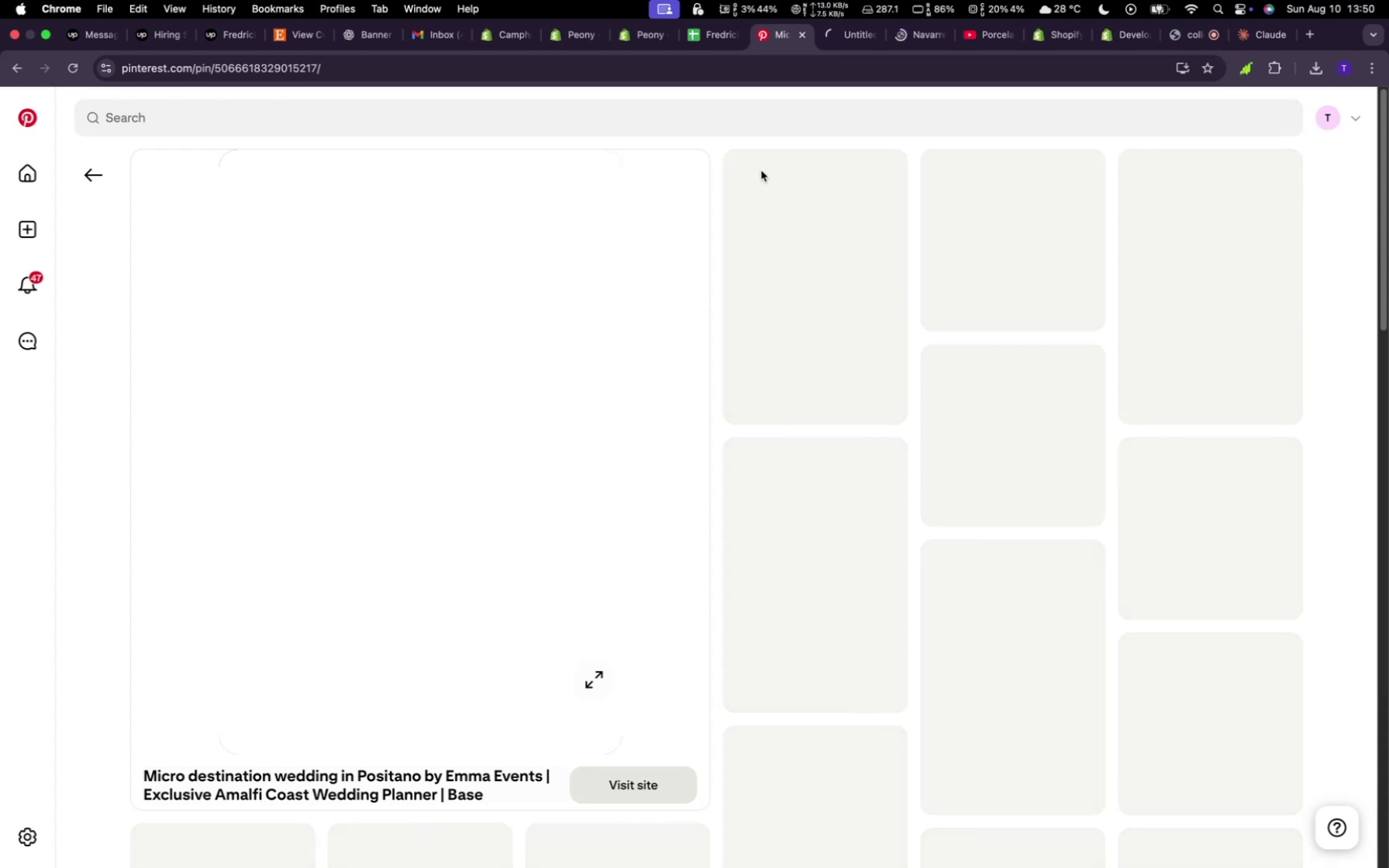 
left_click([852, 43])
 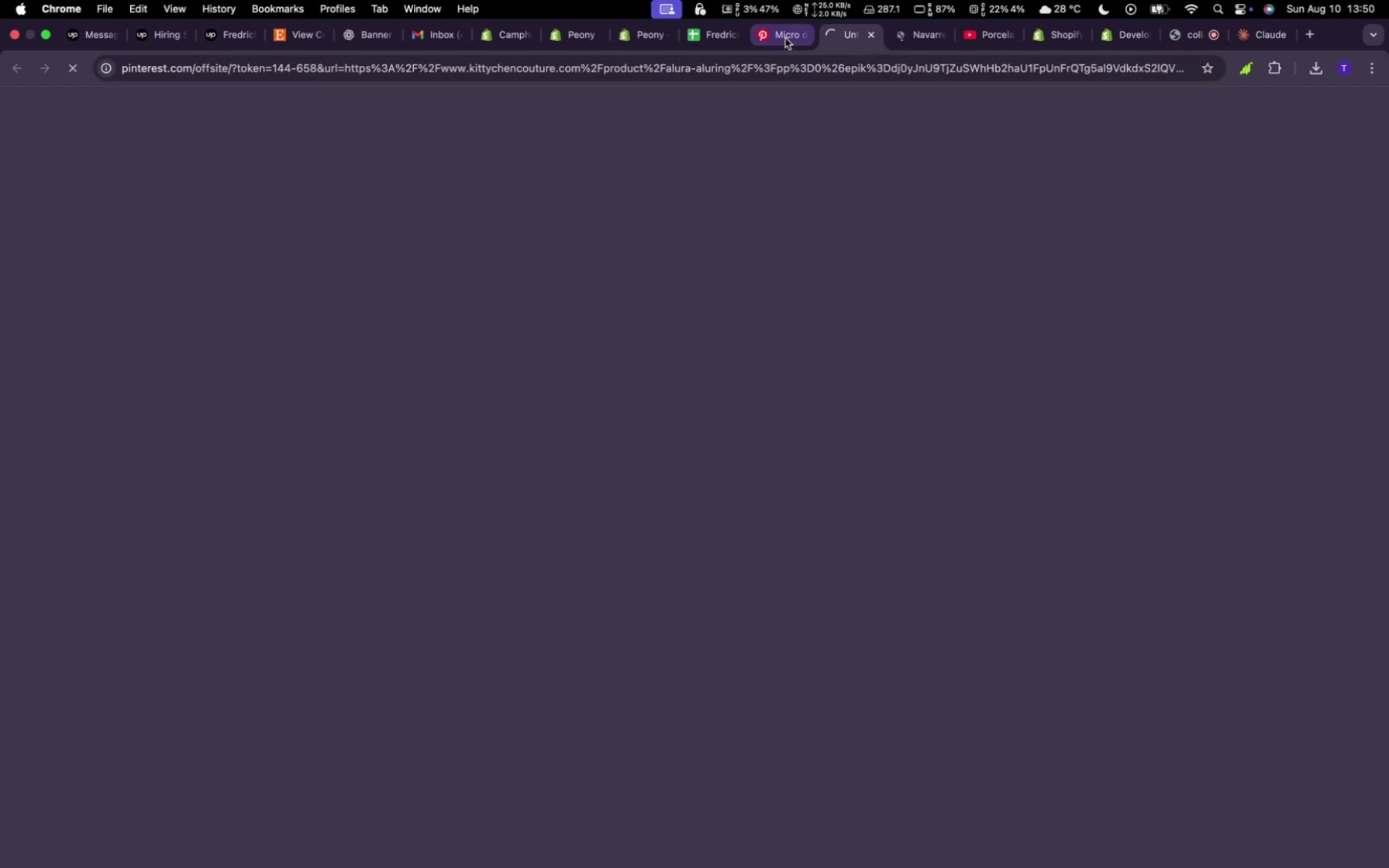 
left_click([784, 30])
 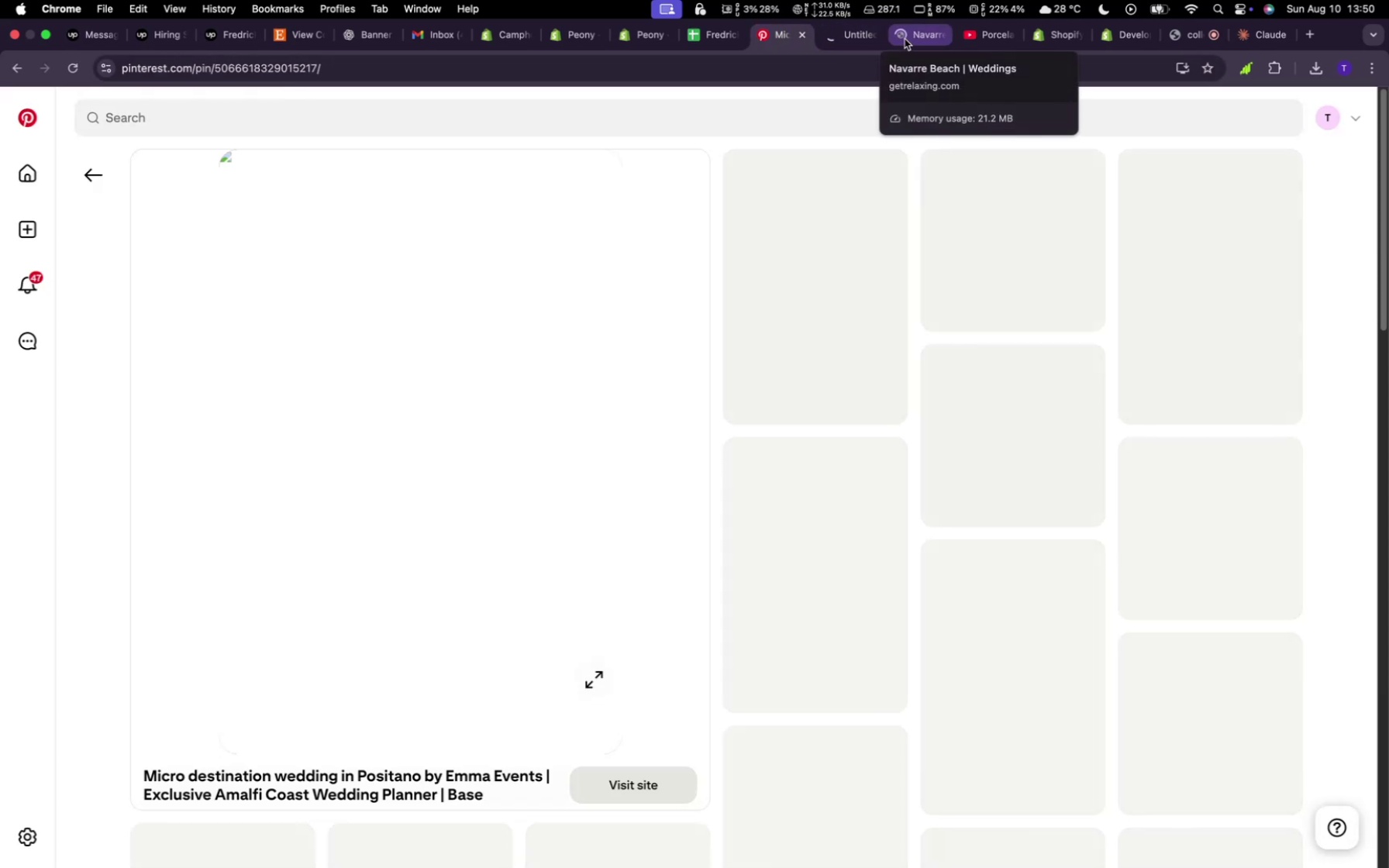 
left_click([905, 39])
 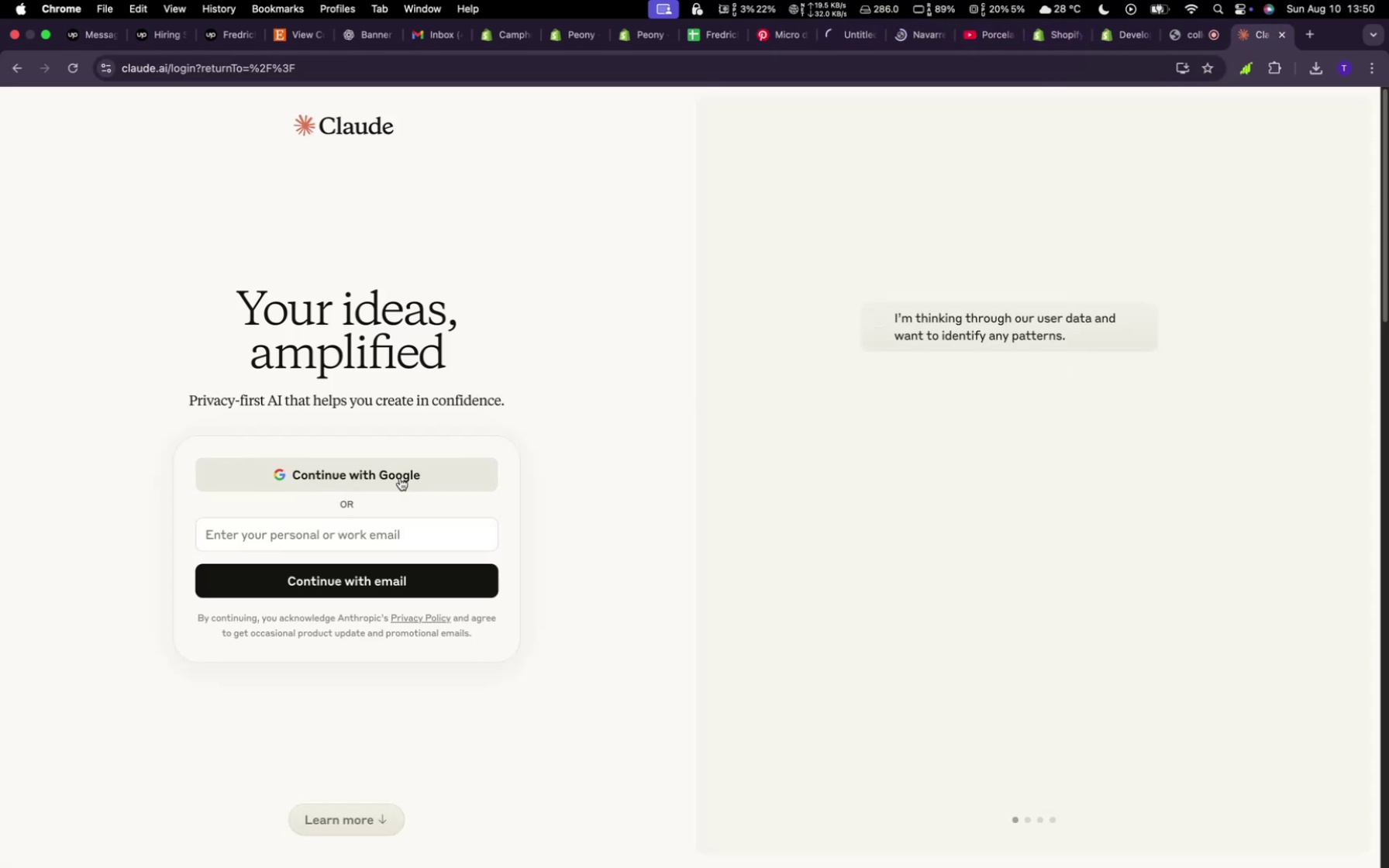 
wait(6.29)
 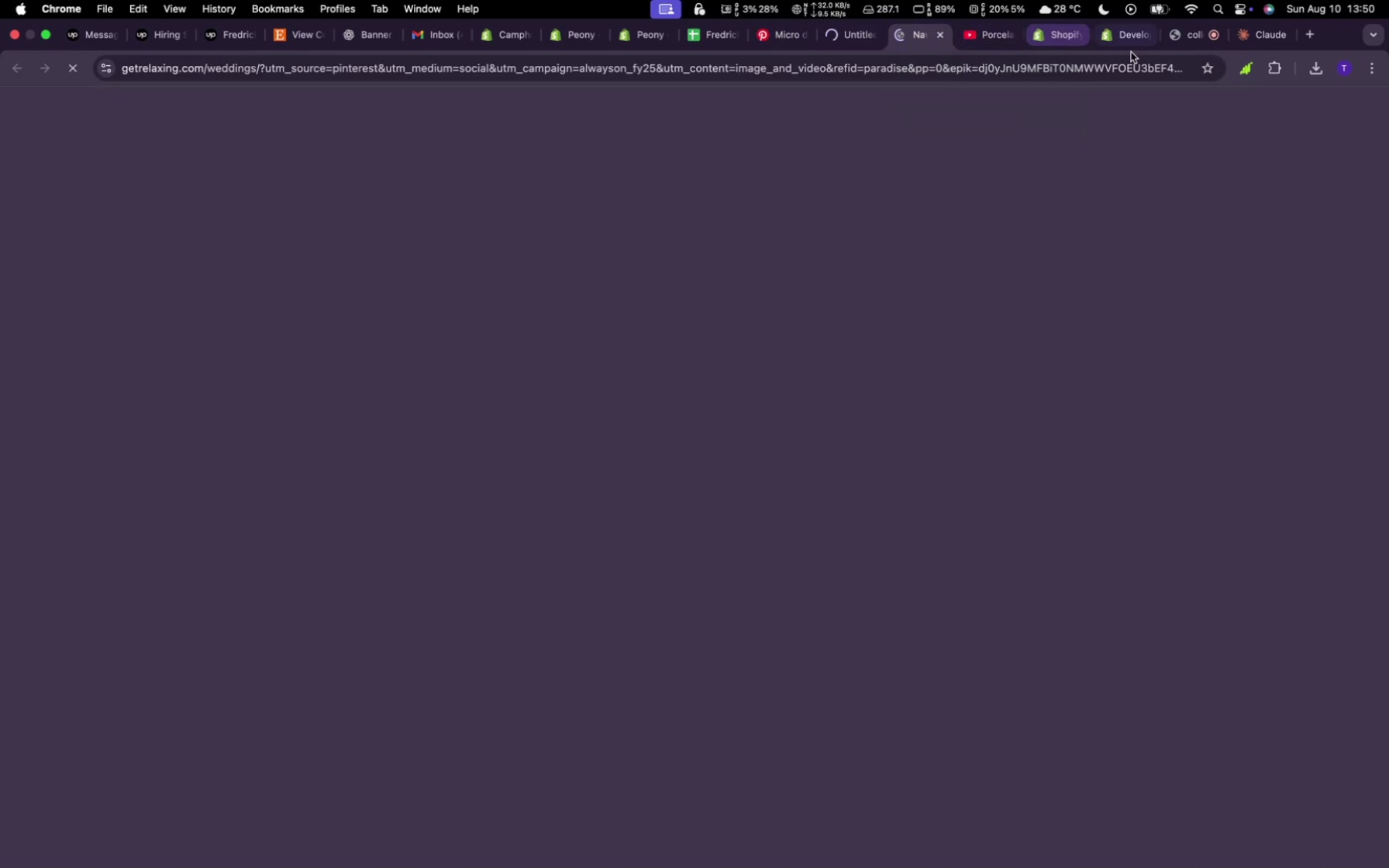 
triple_click([374, 429])
 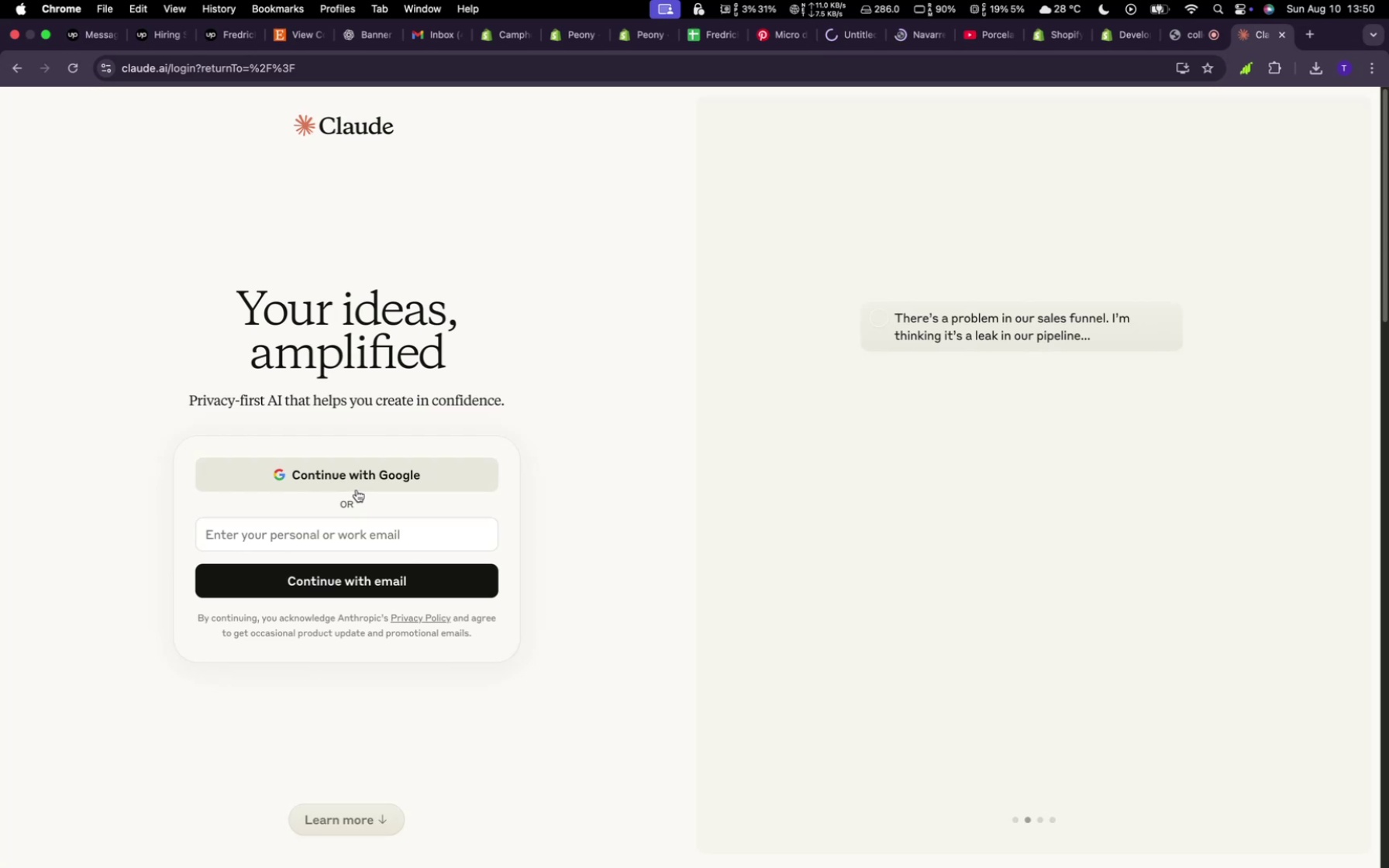 
triple_click([357, 490])
 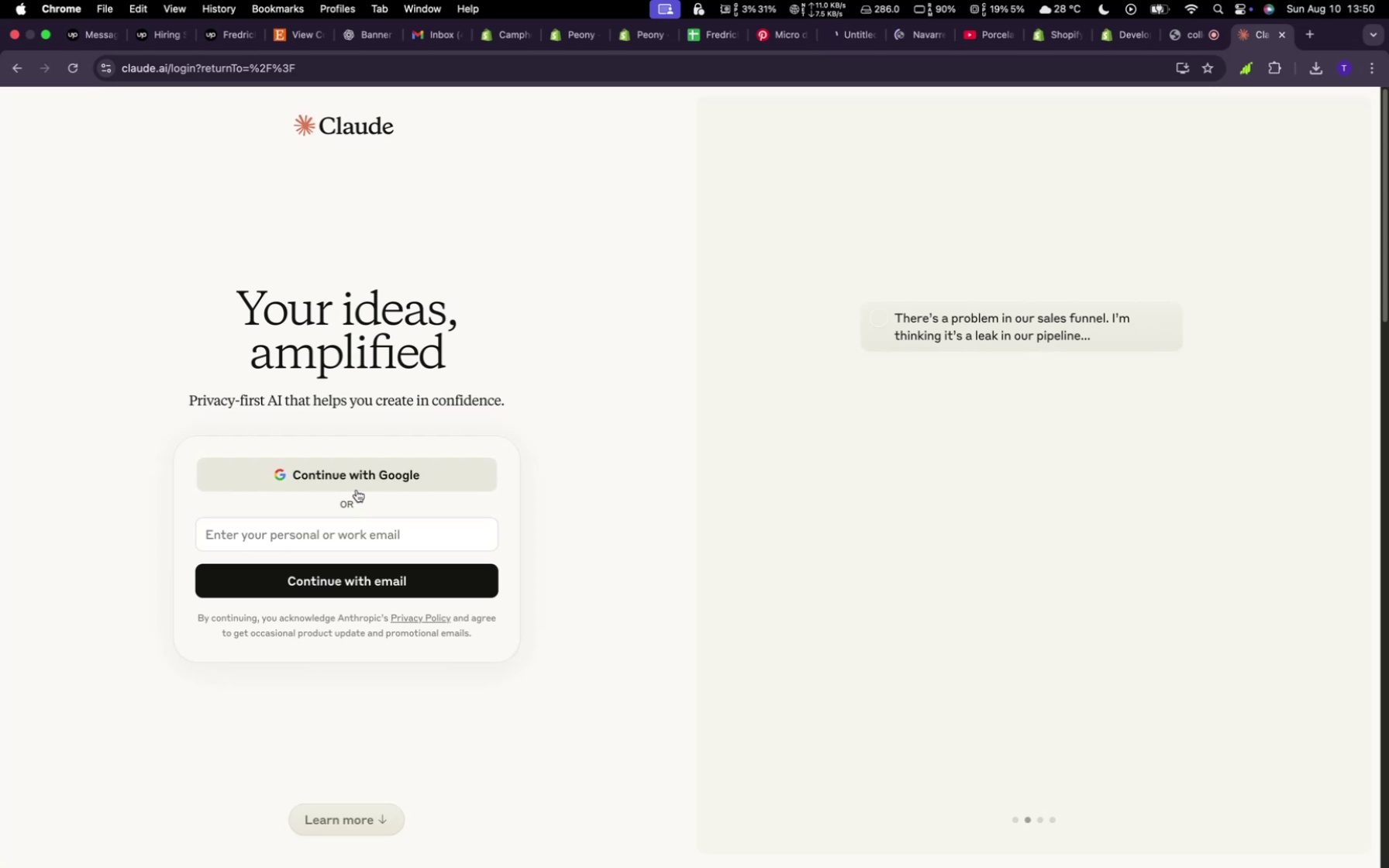 
triple_click([357, 490])
 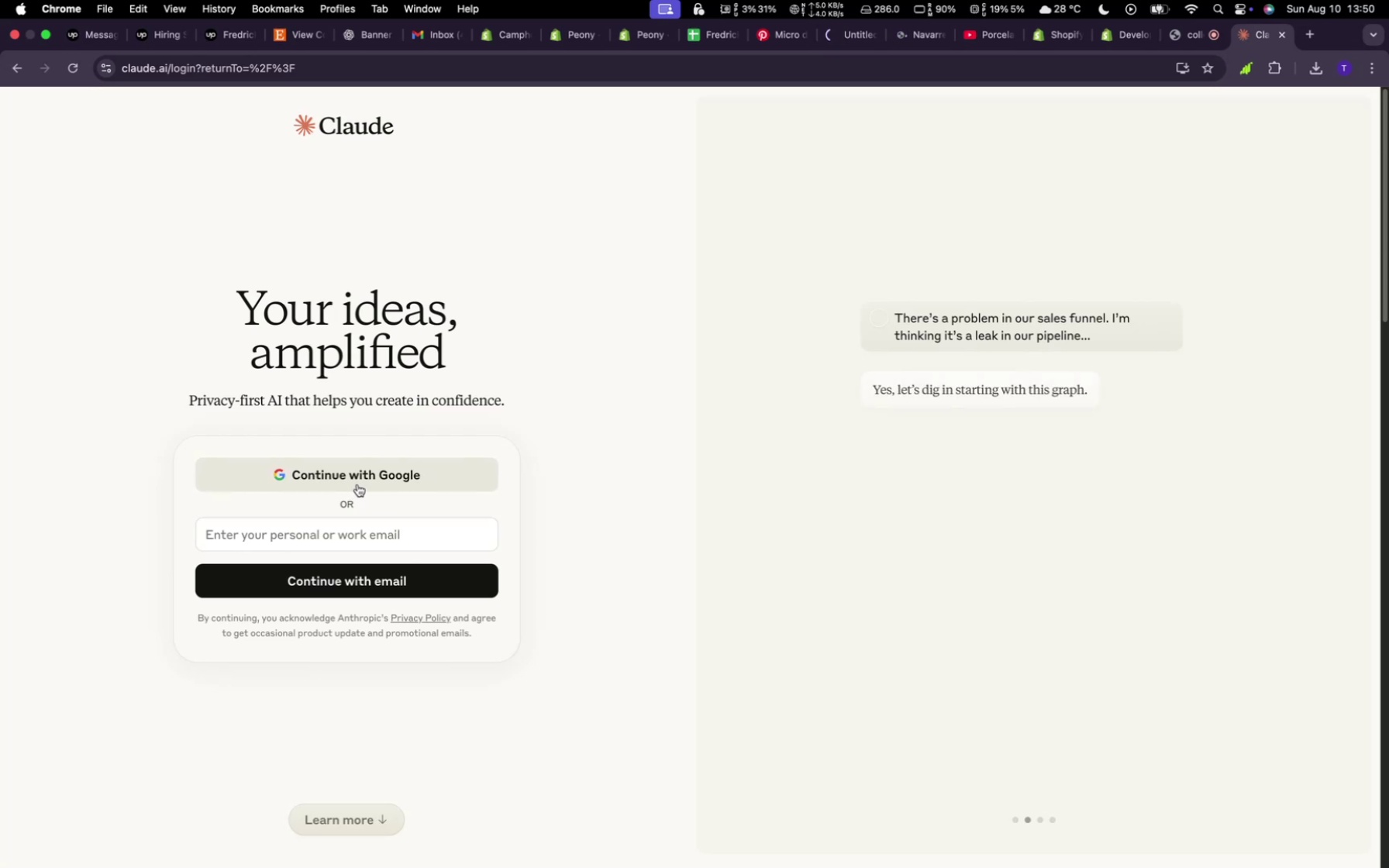 
triple_click([357, 484])
 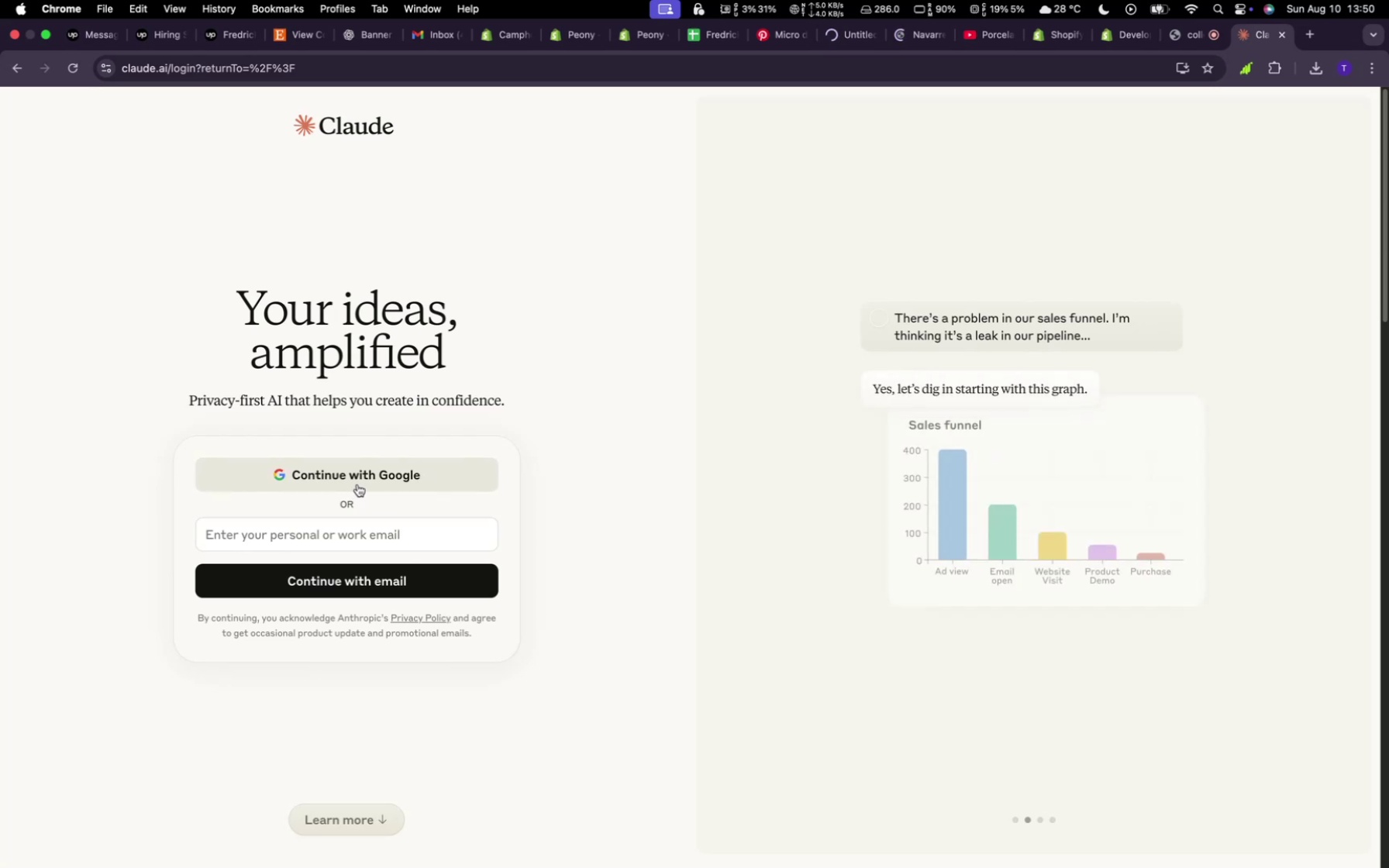 
triple_click([357, 484])
 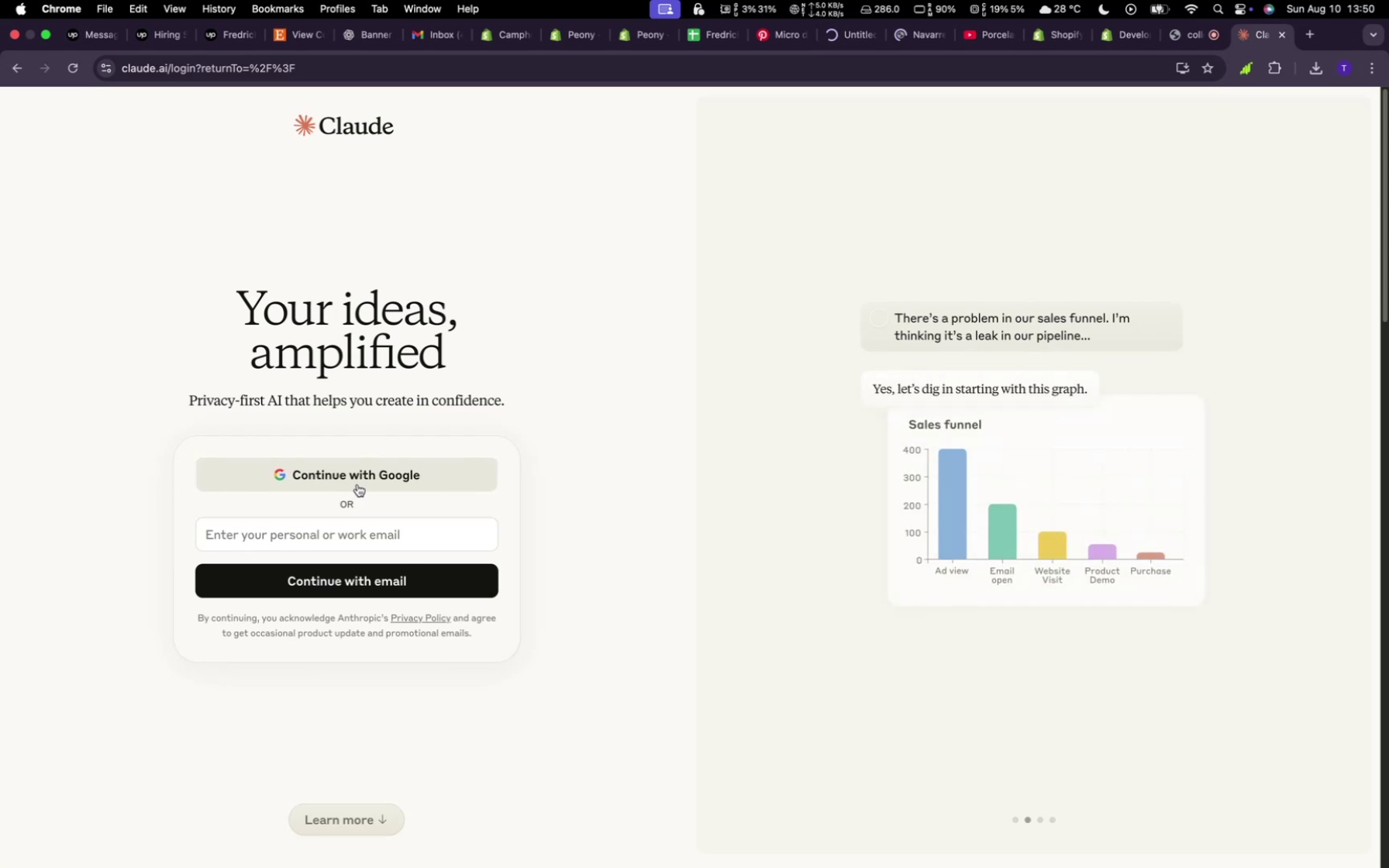 
triple_click([357, 484])
 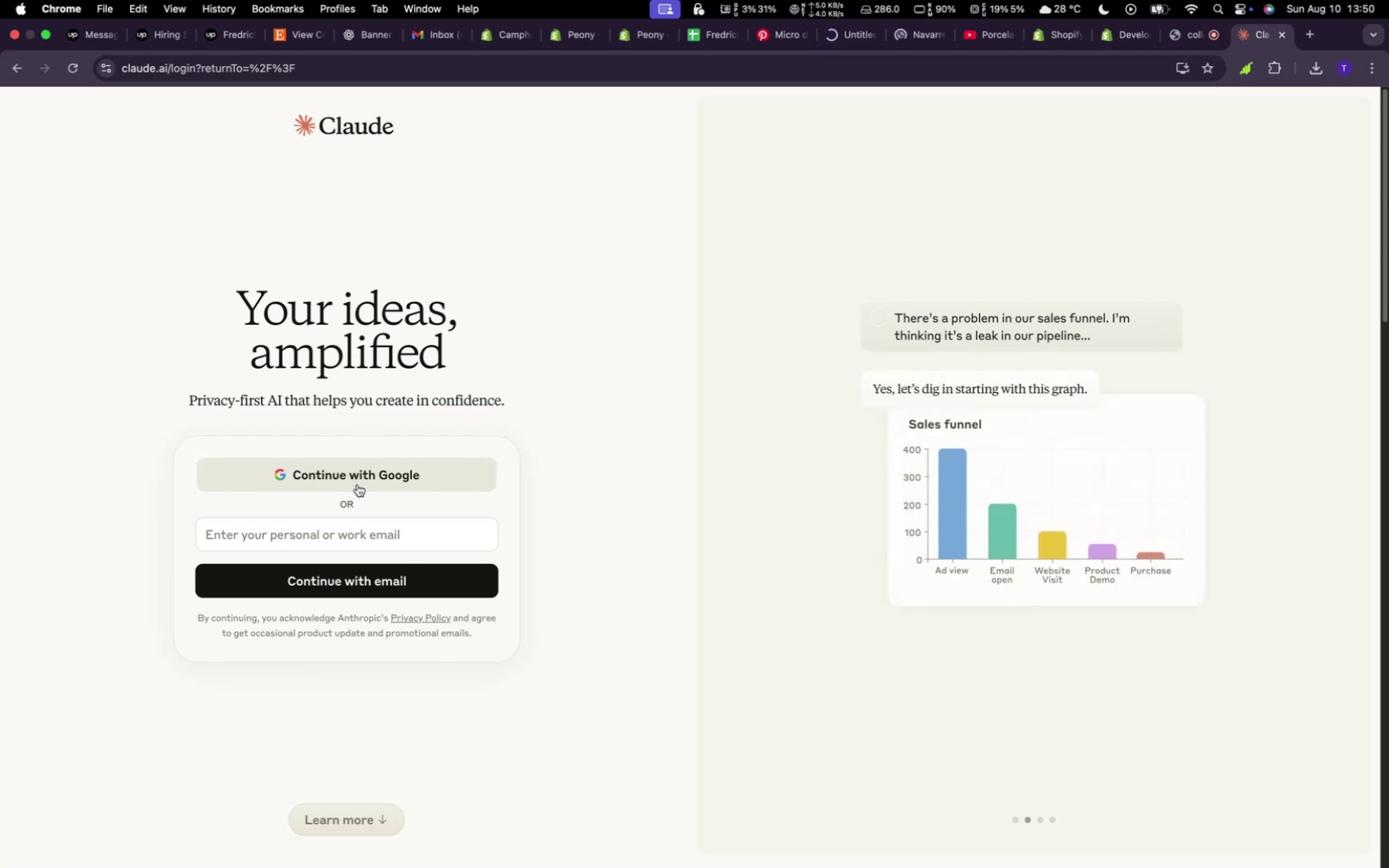 
triple_click([357, 484])
 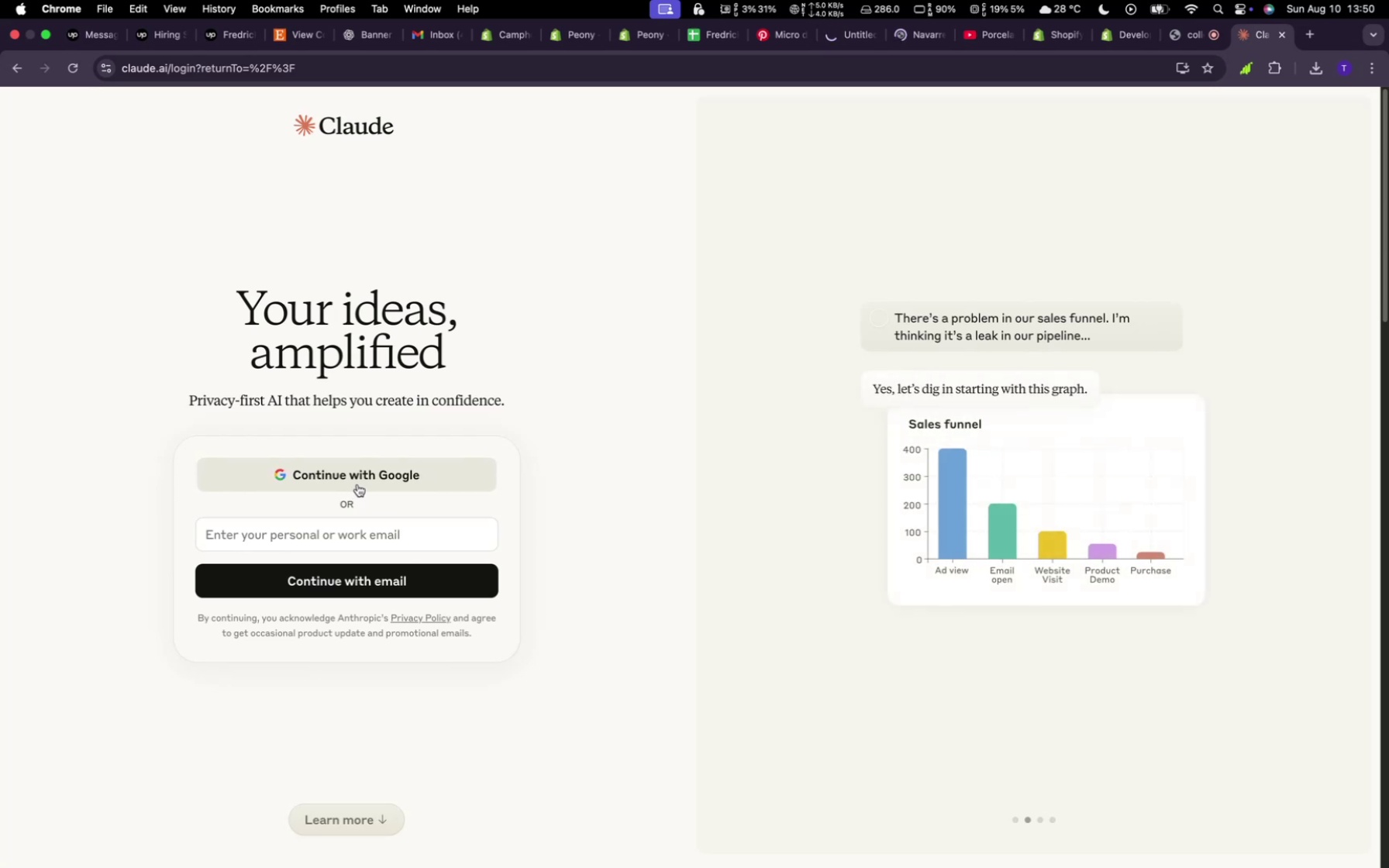 
triple_click([357, 484])
 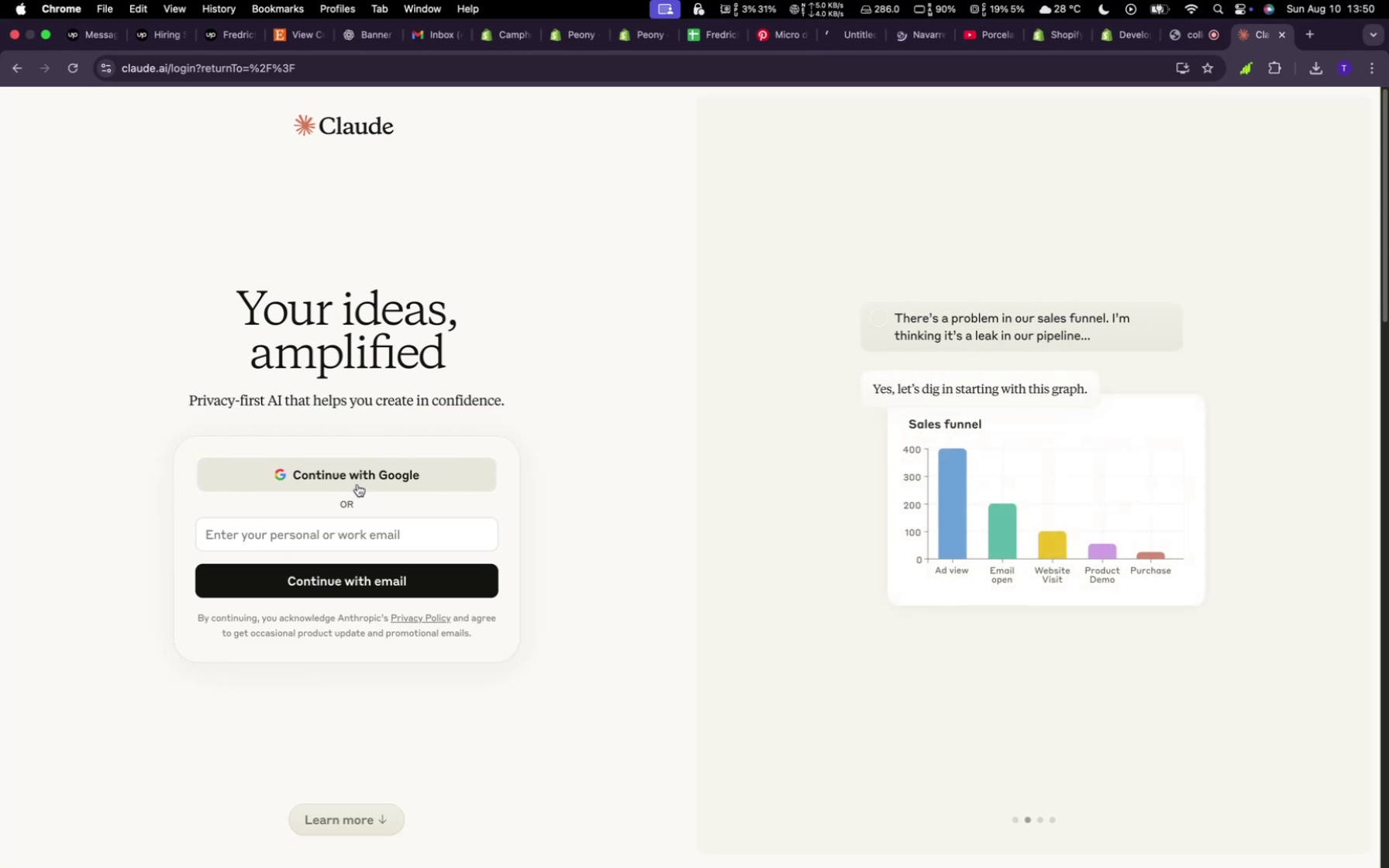 
triple_click([357, 484])
 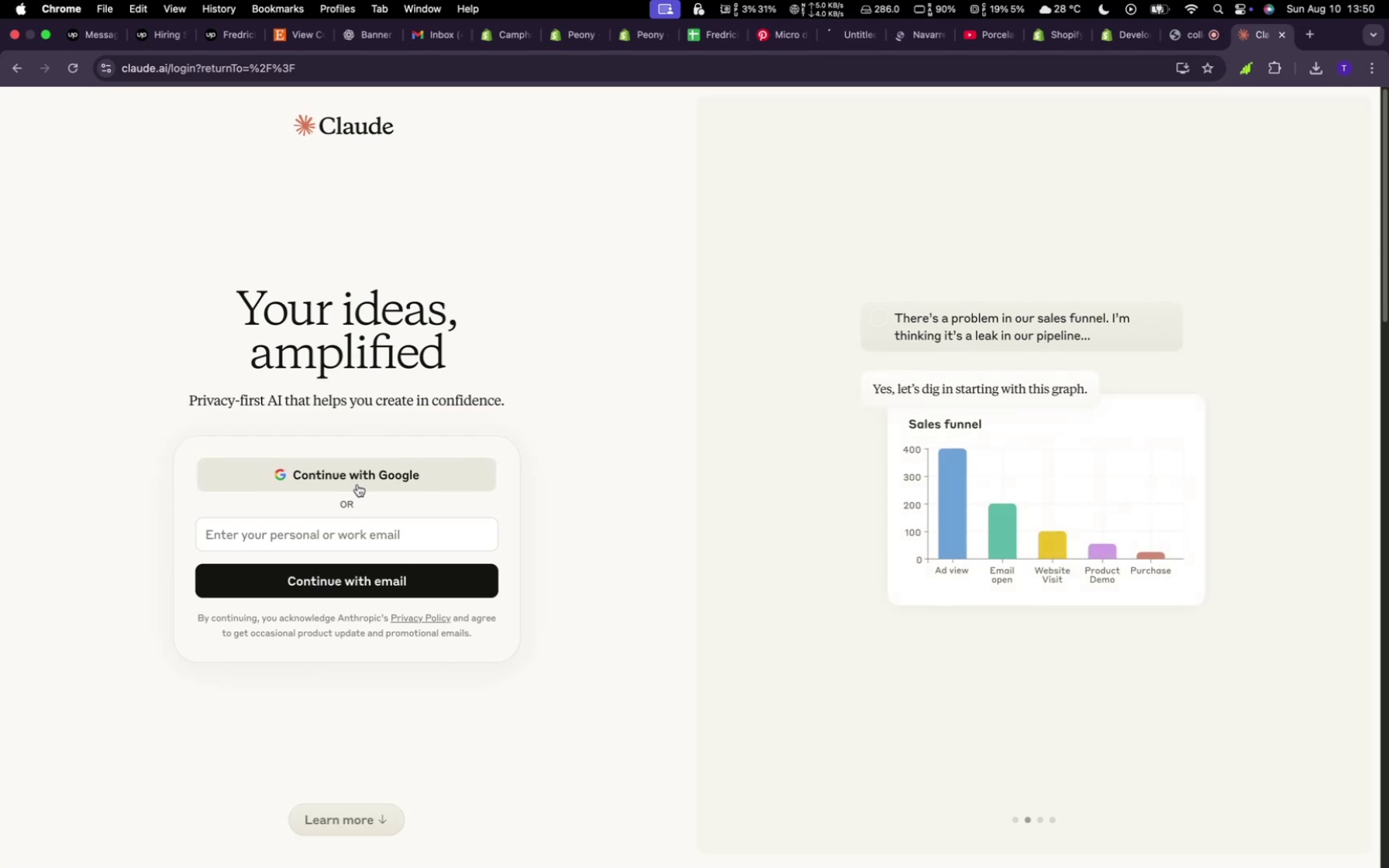 
triple_click([357, 484])
 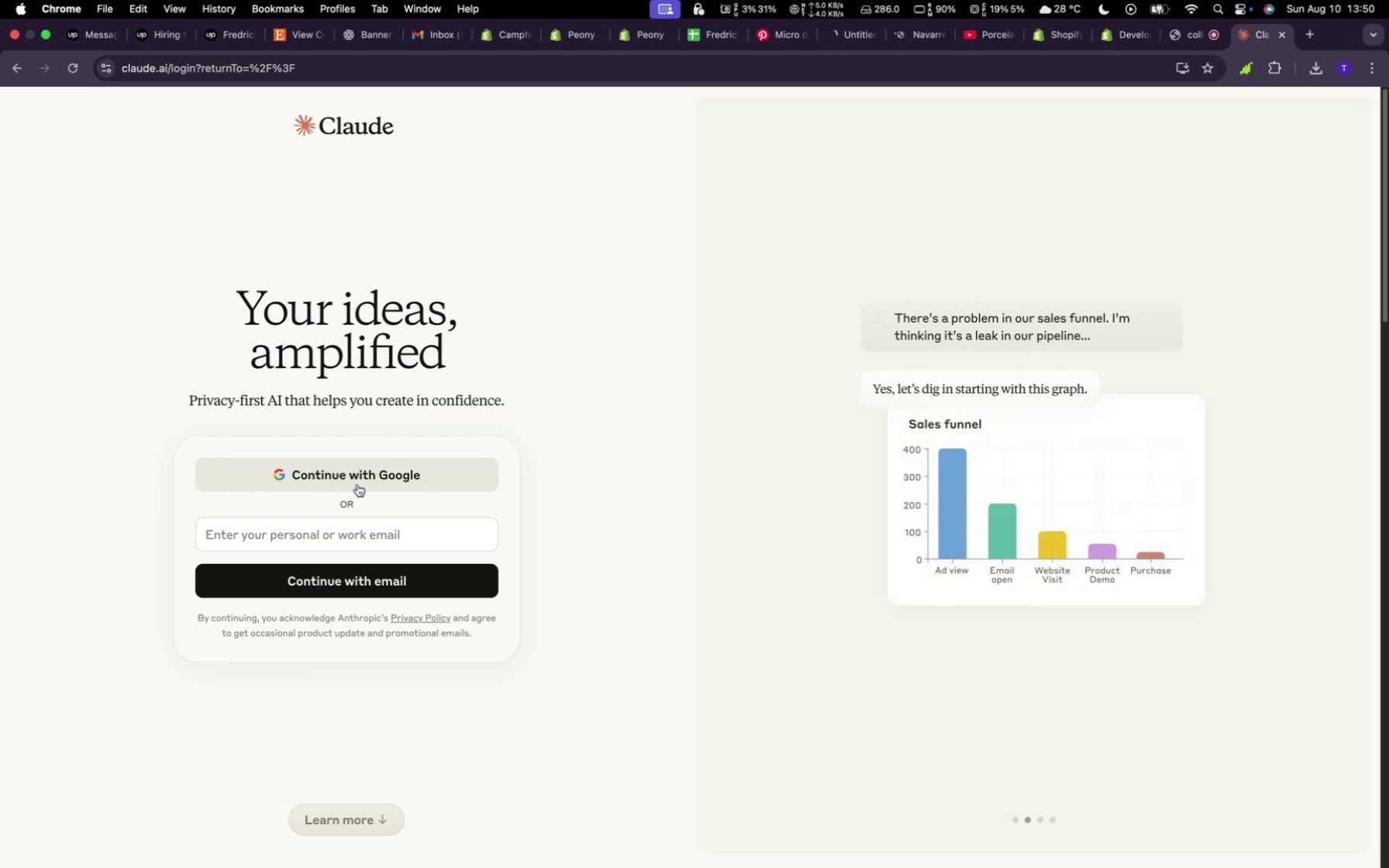 
triple_click([357, 484])
 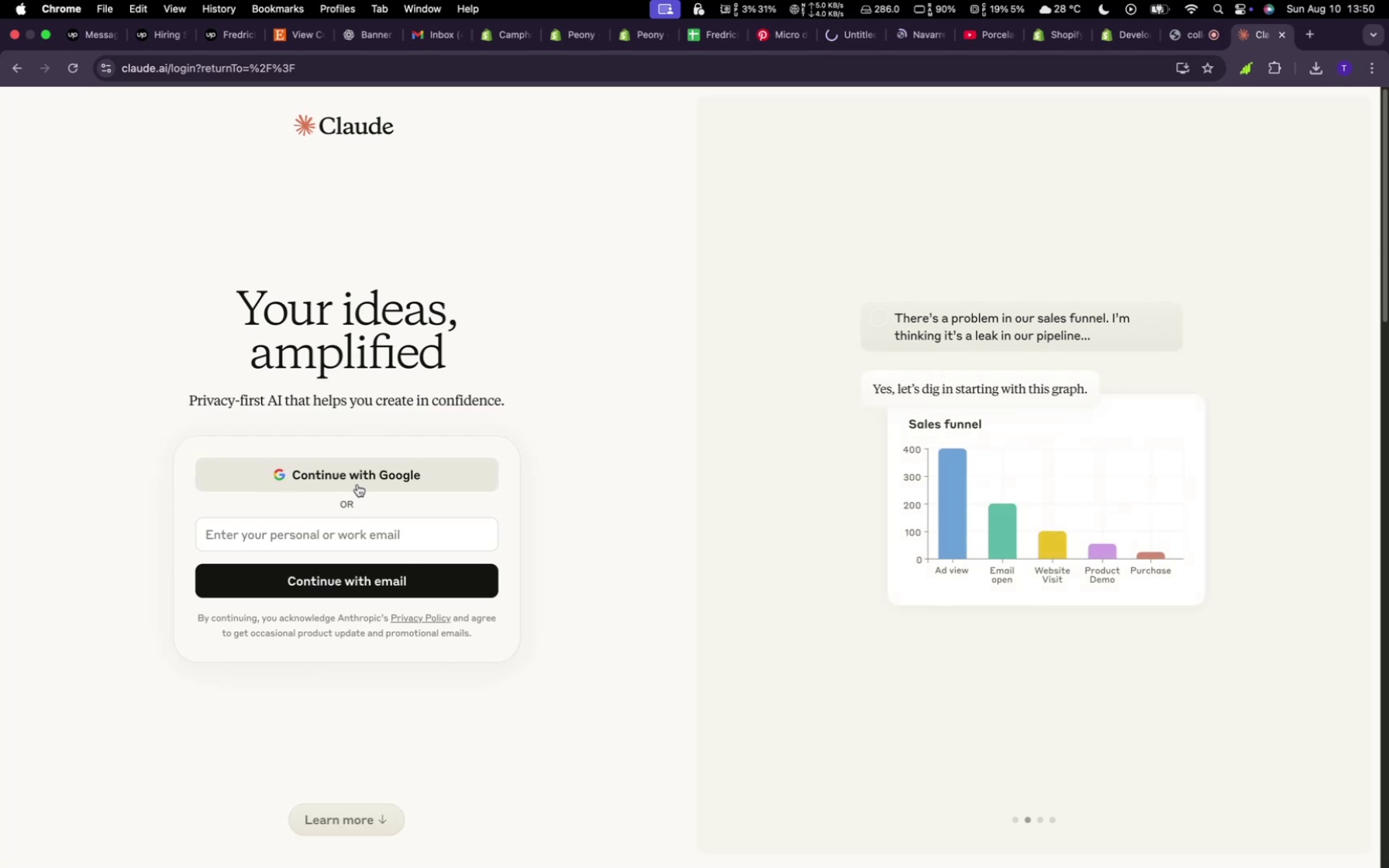 
triple_click([357, 484])
 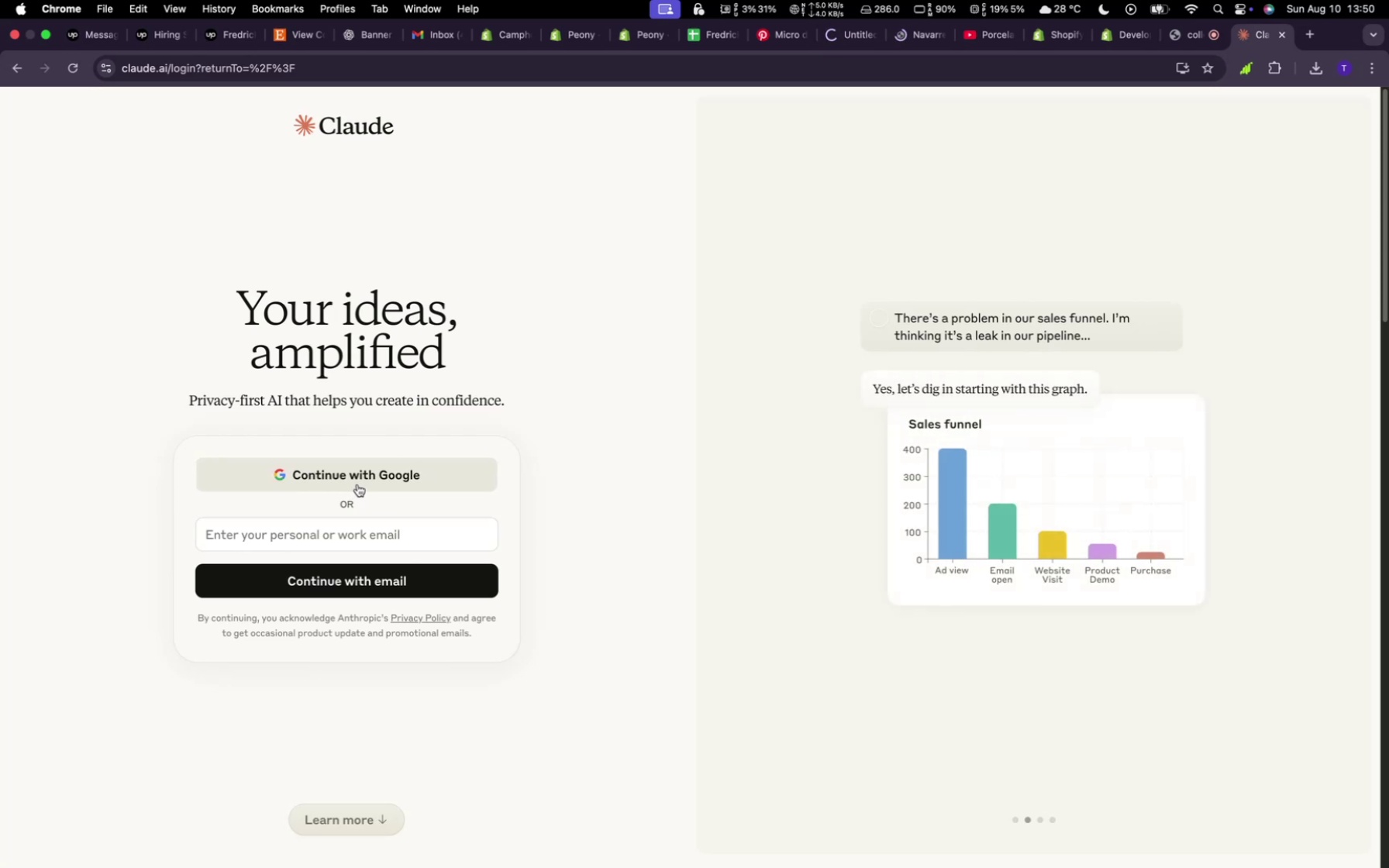 
triple_click([357, 484])
 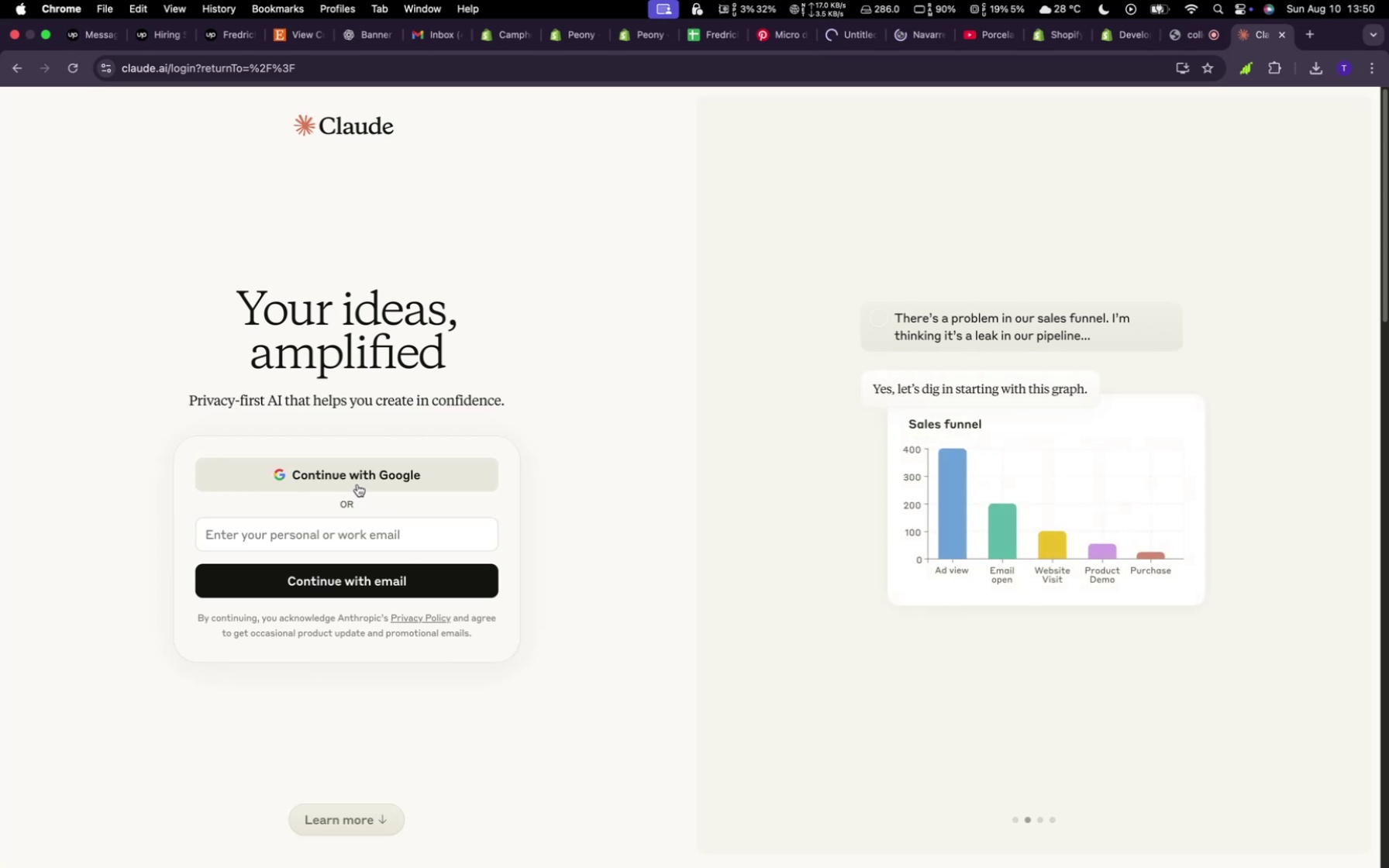 
triple_click([357, 484])
 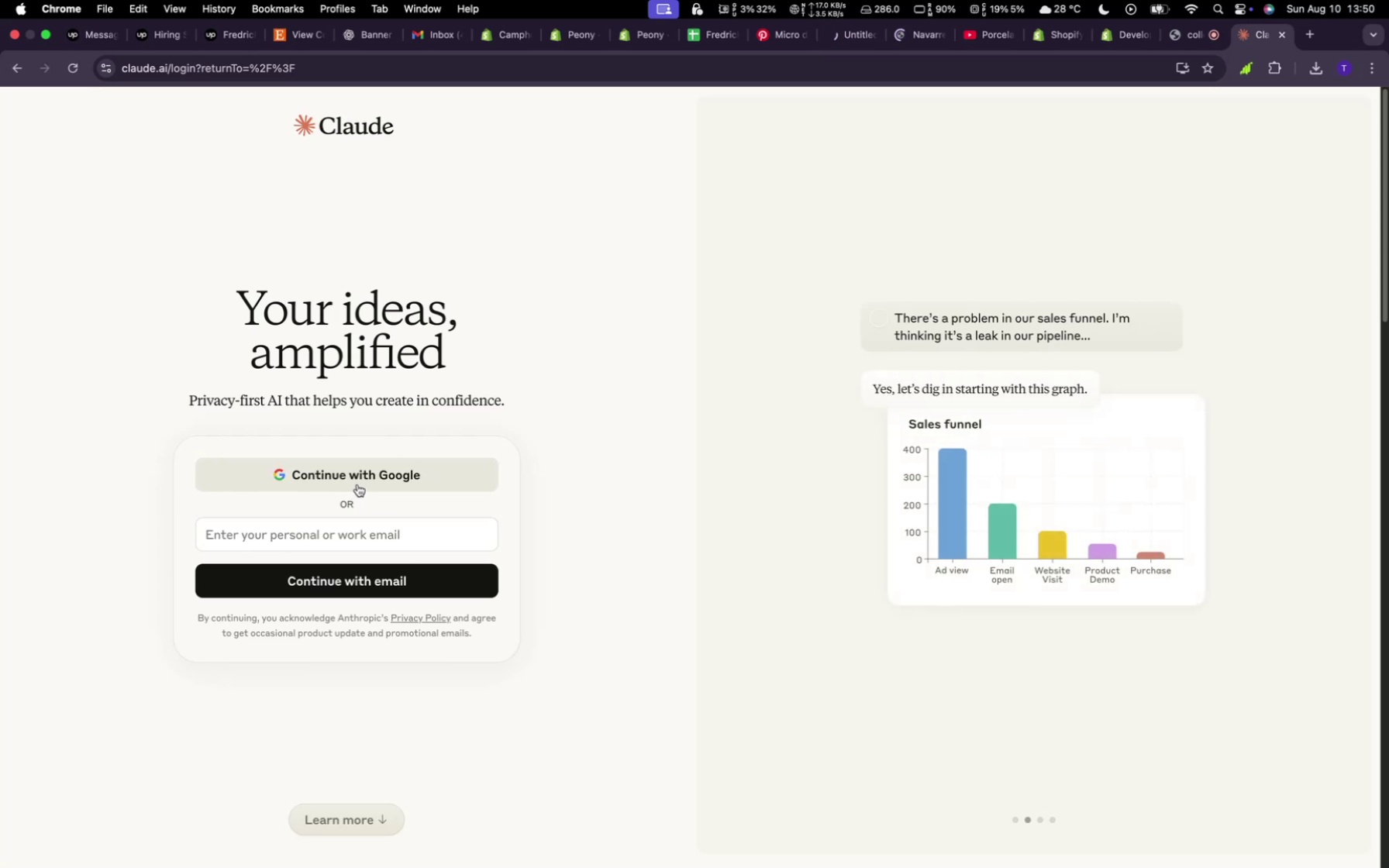 
triple_click([357, 484])
 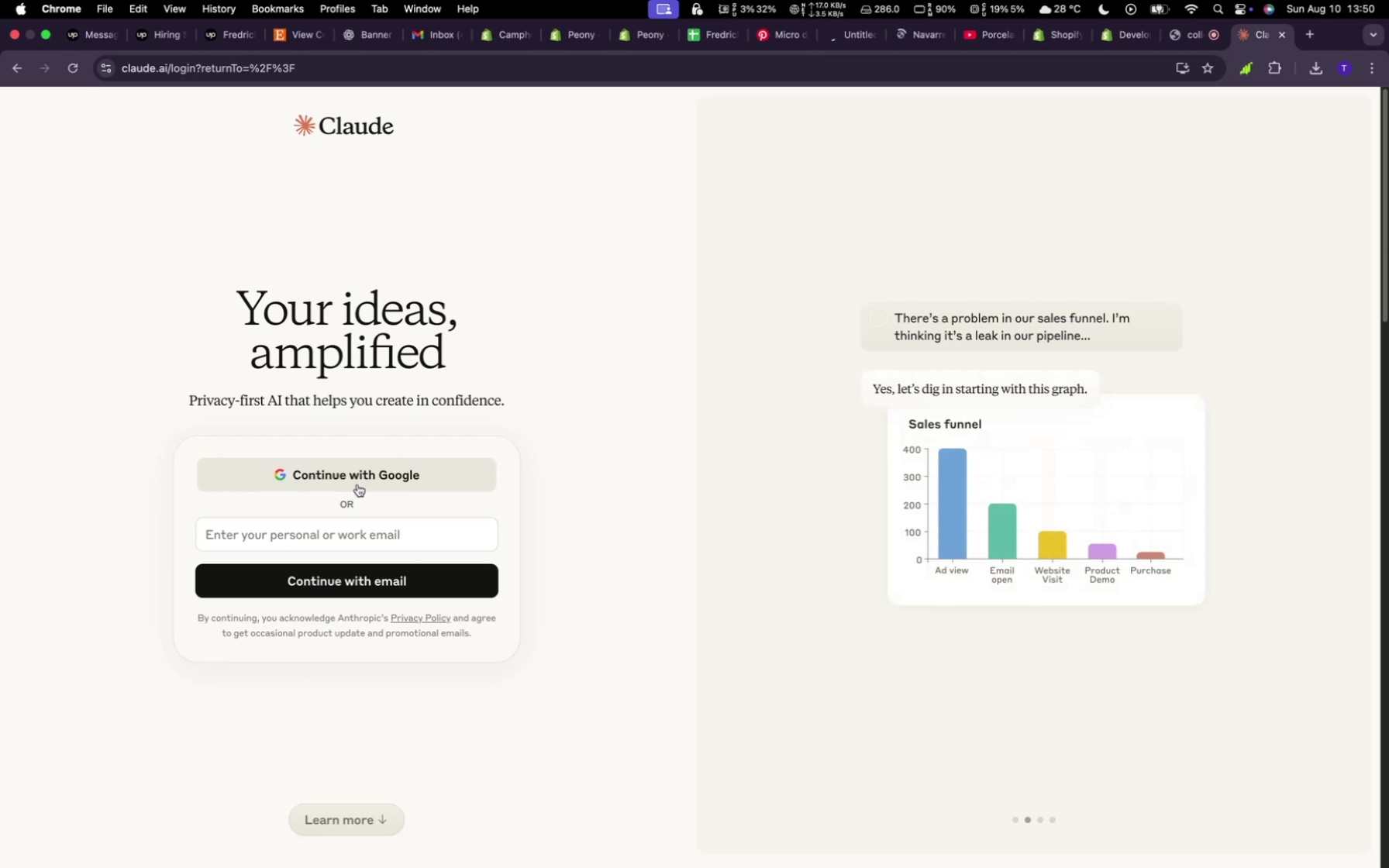 
triple_click([357, 484])
 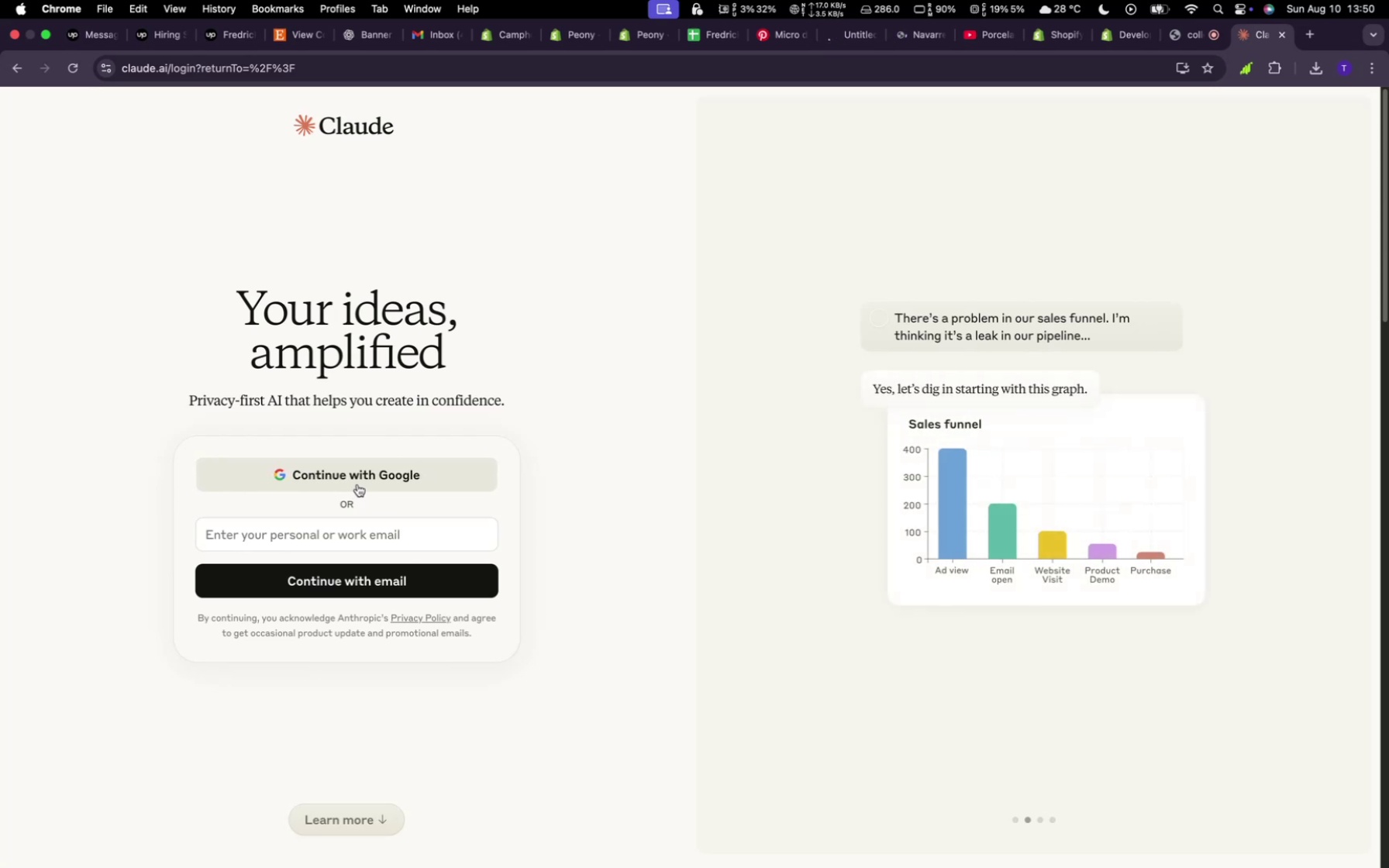 
triple_click([357, 484])
 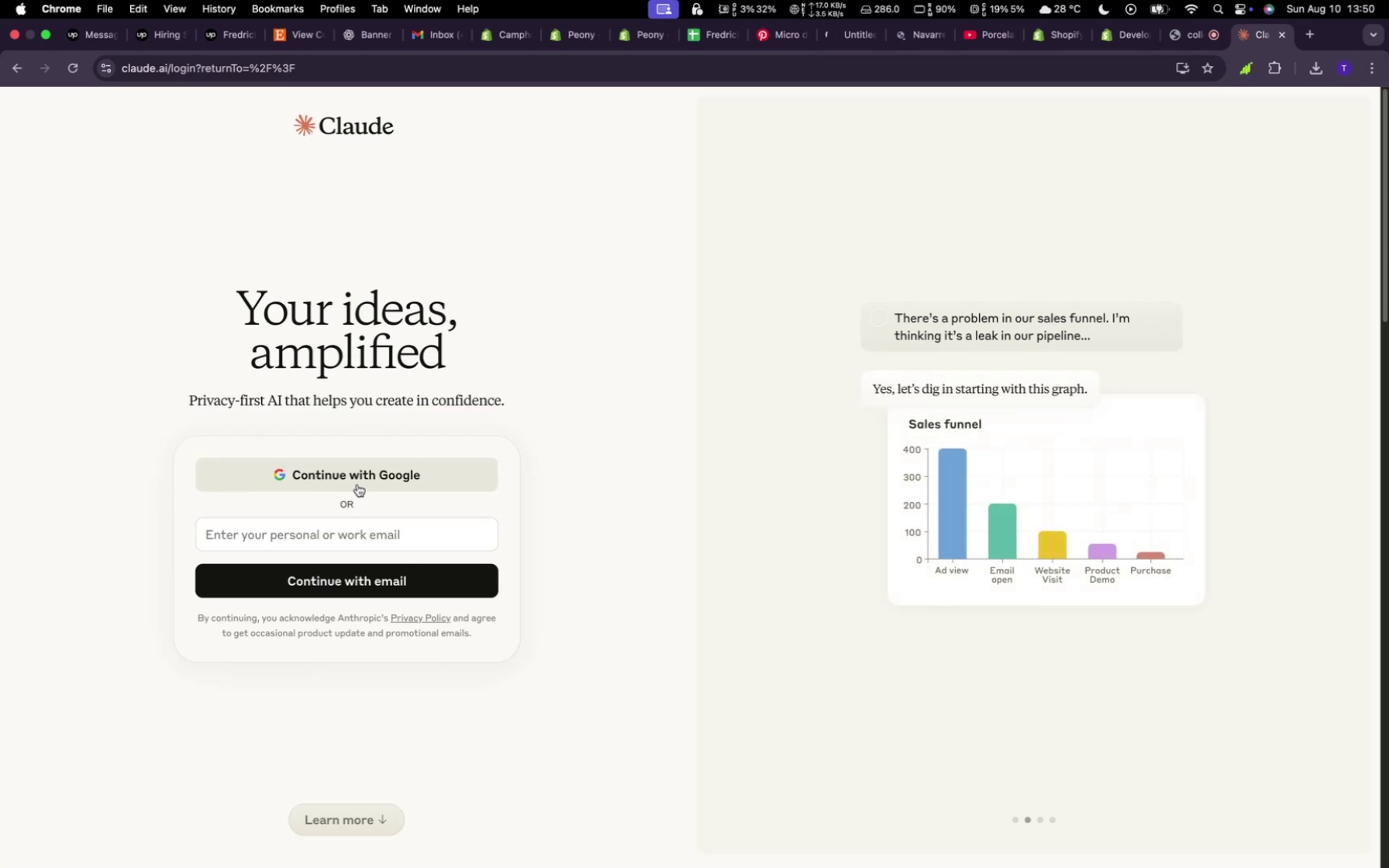 
triple_click([357, 484])
 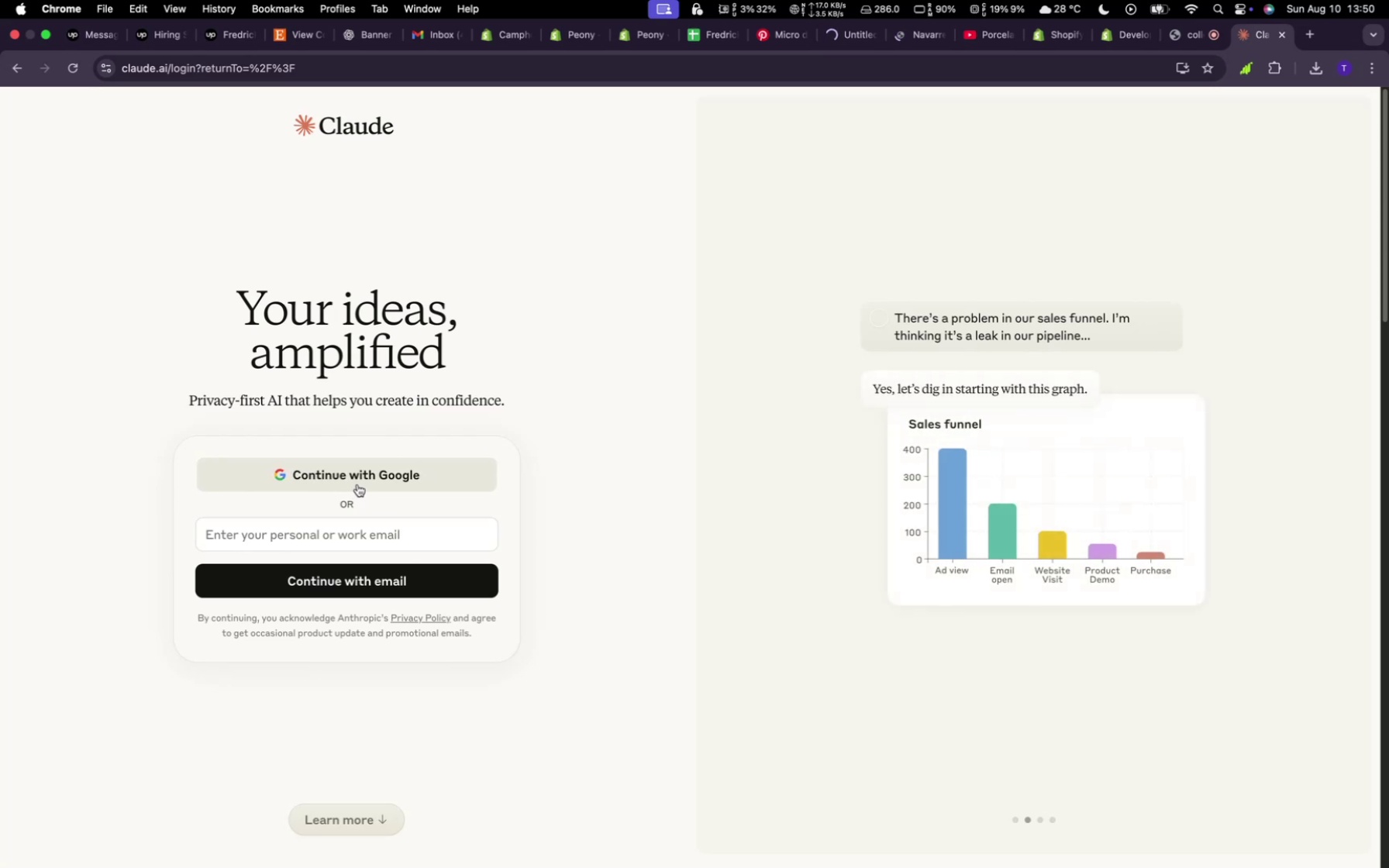 
triple_click([357, 484])
 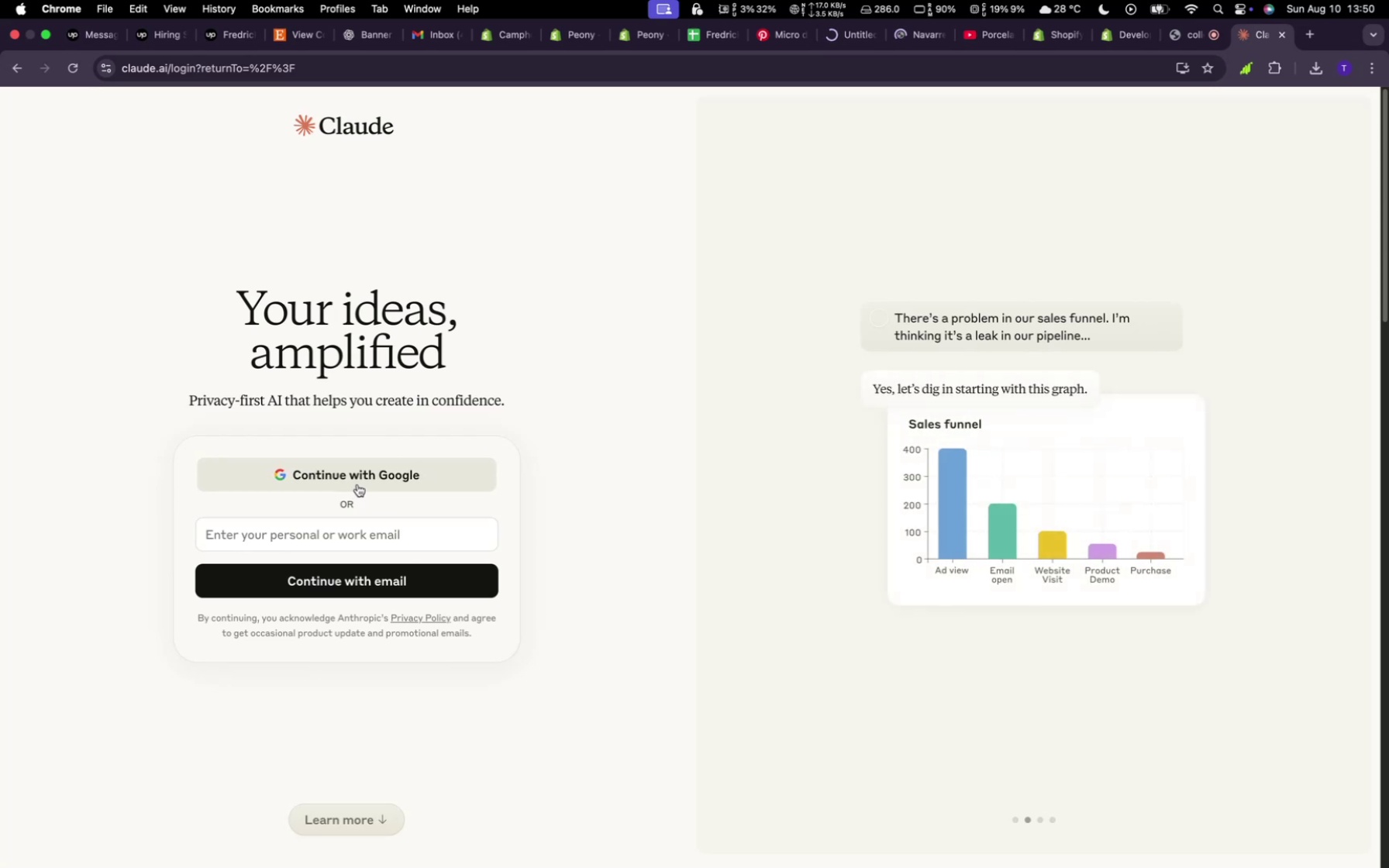 
triple_click([357, 484])
 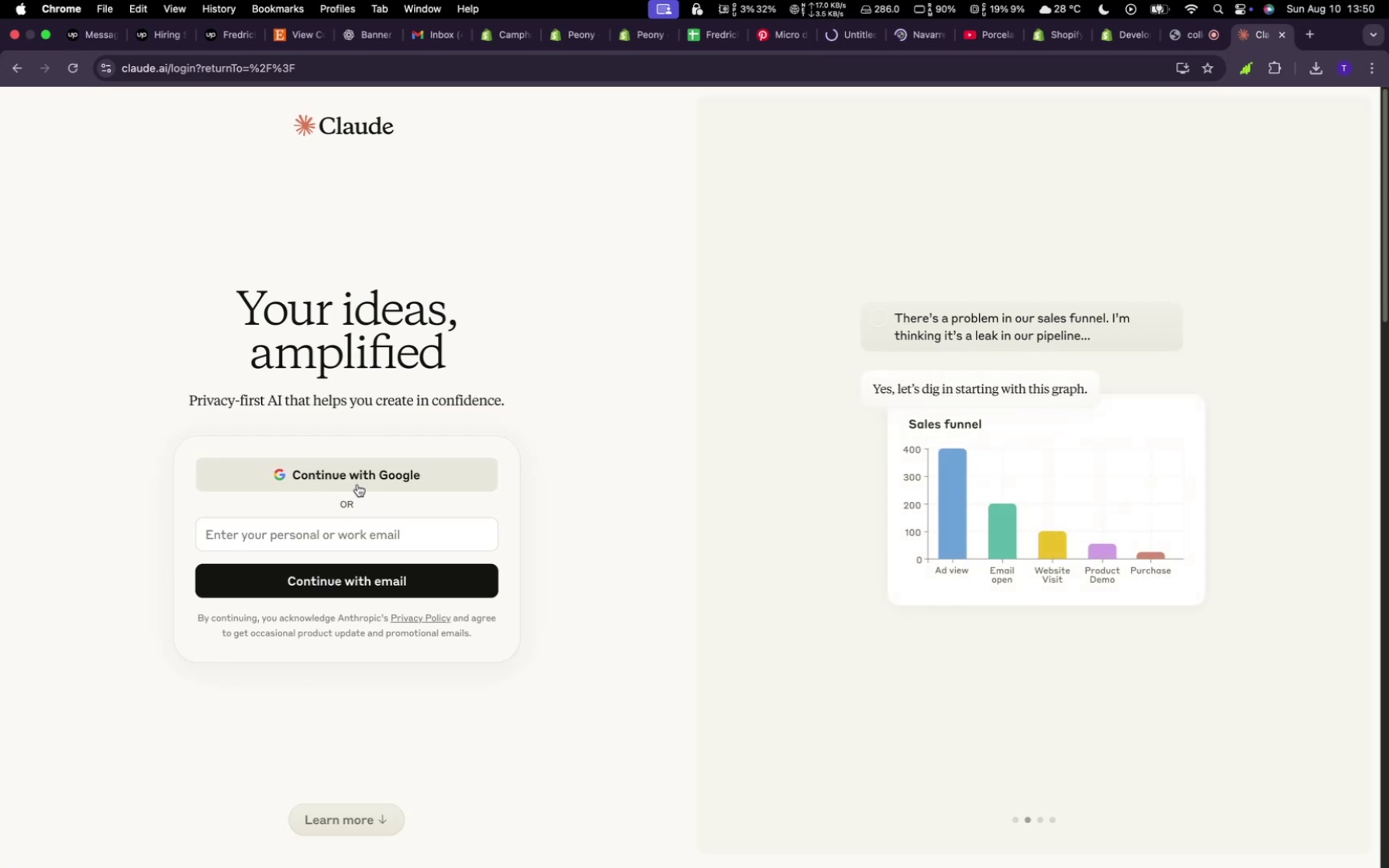 
triple_click([357, 484])
 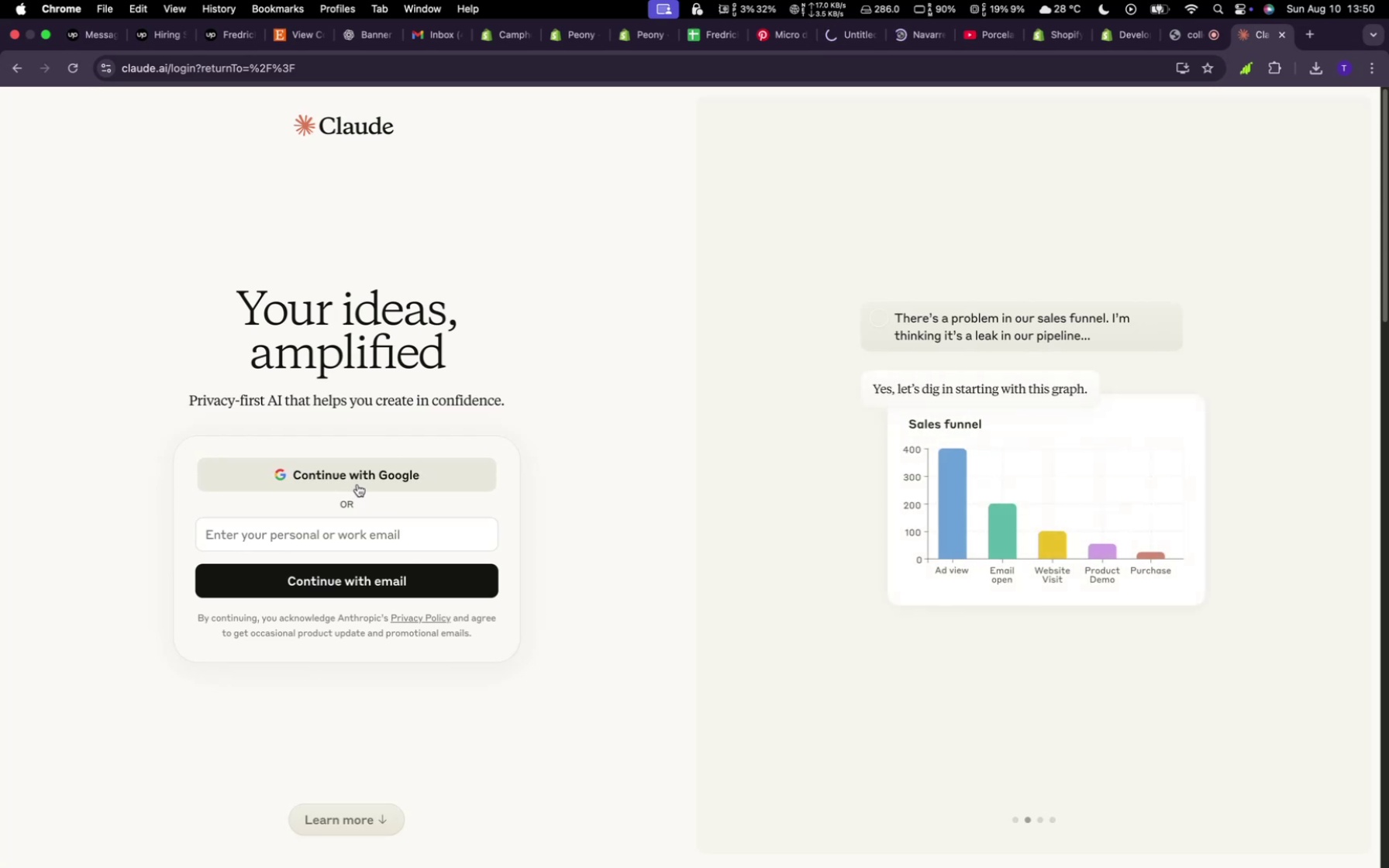 
triple_click([357, 484])
 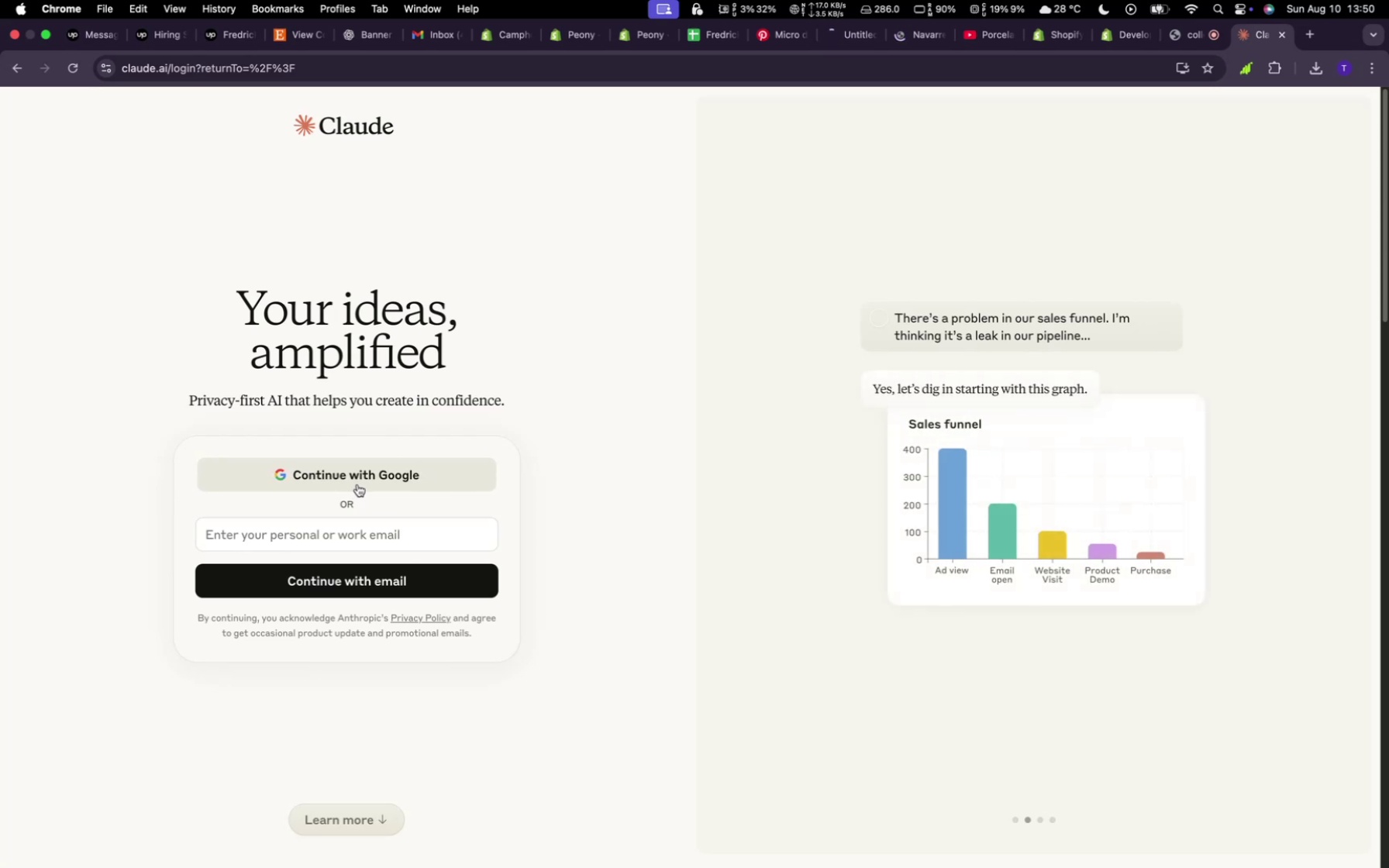 
triple_click([357, 484])
 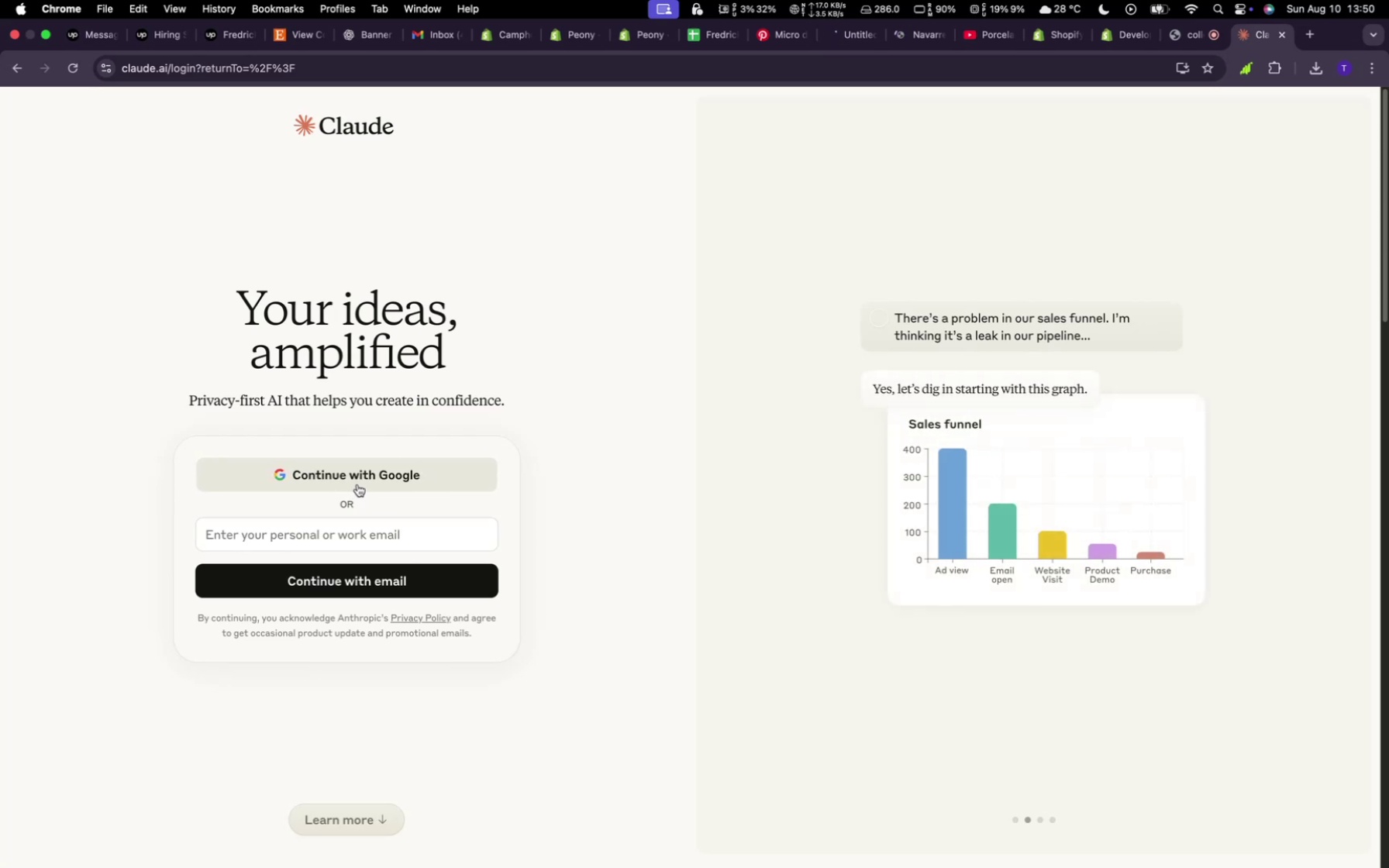 
triple_click([357, 484])
 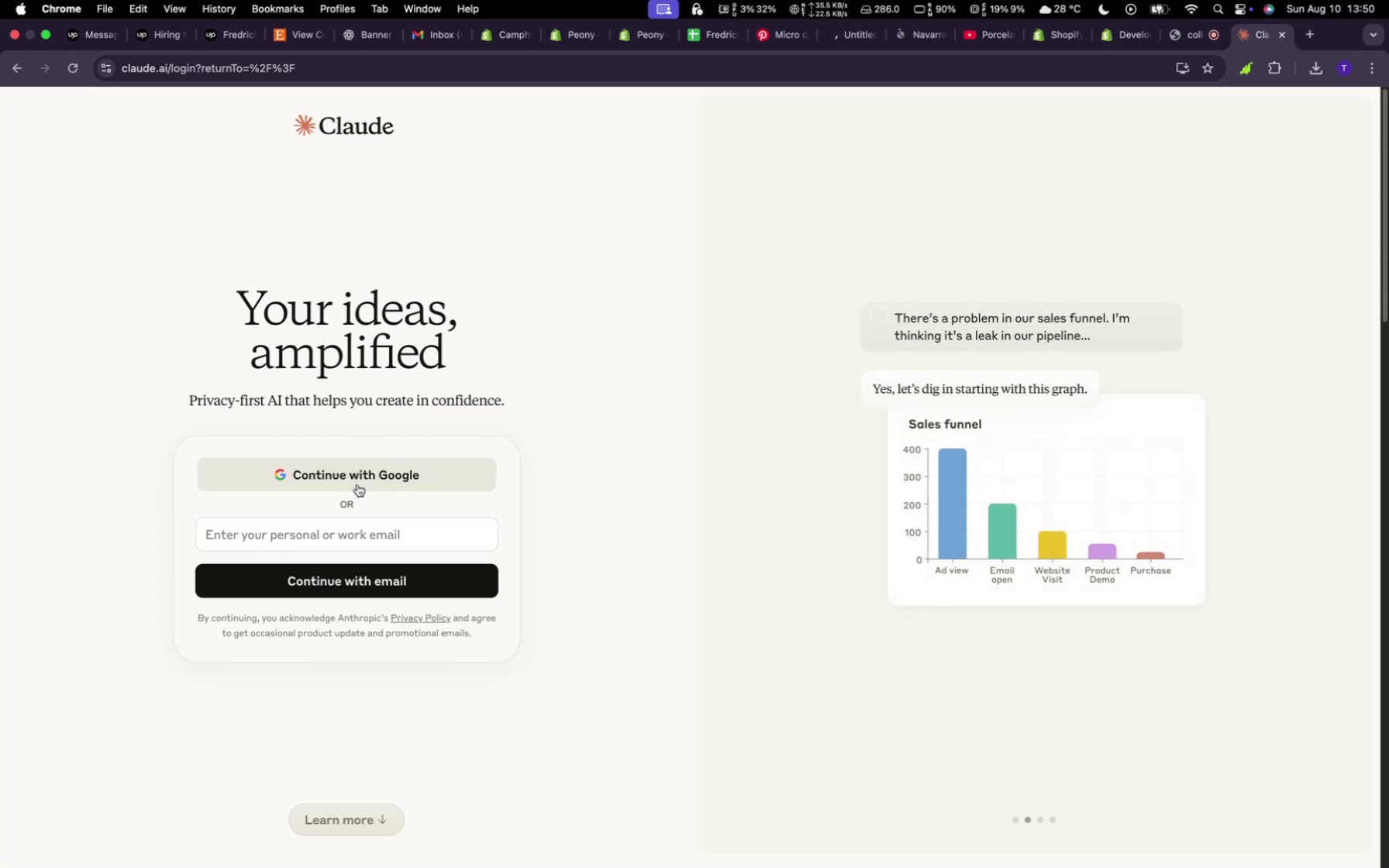 
triple_click([357, 484])
 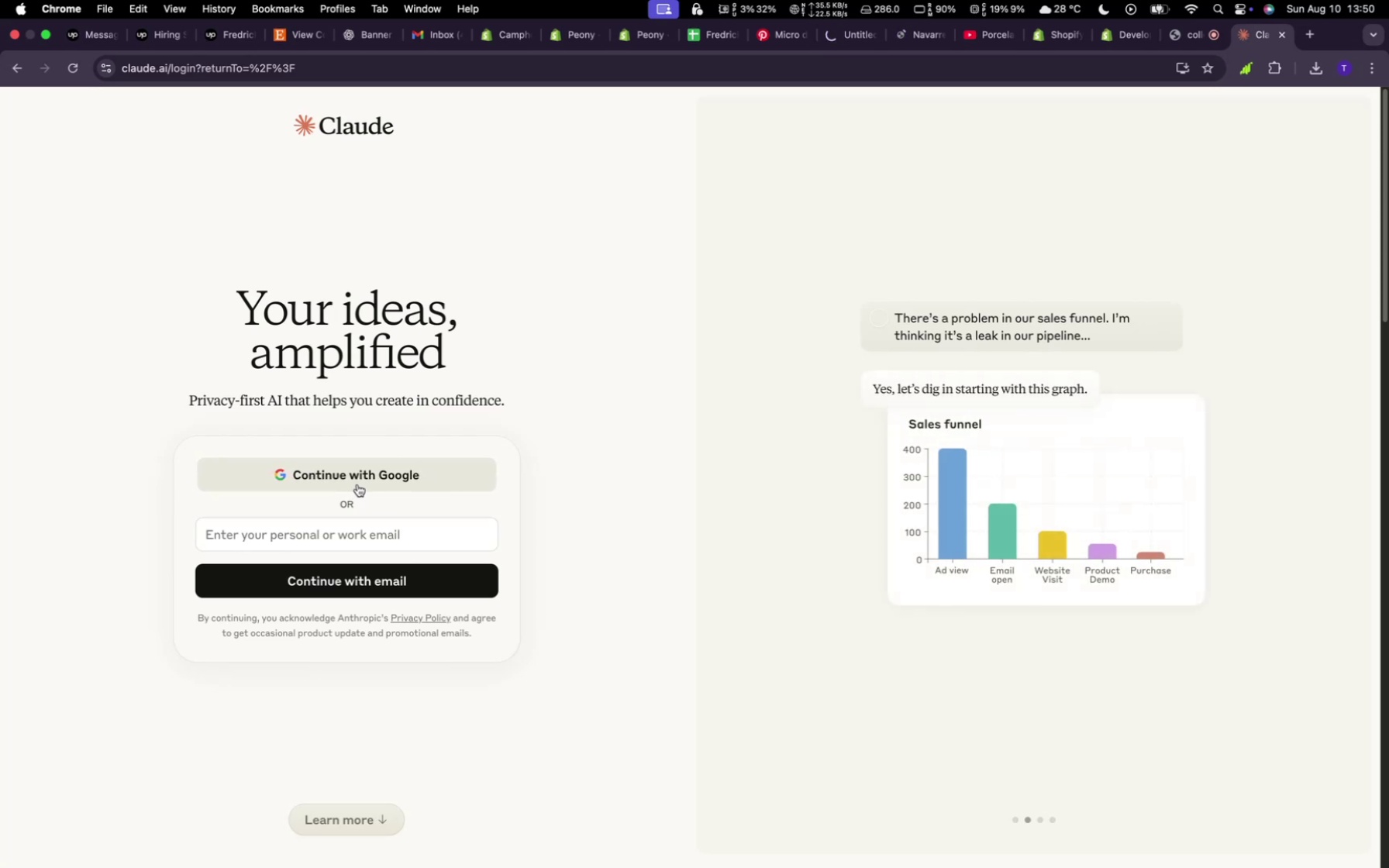 
triple_click([357, 484])
 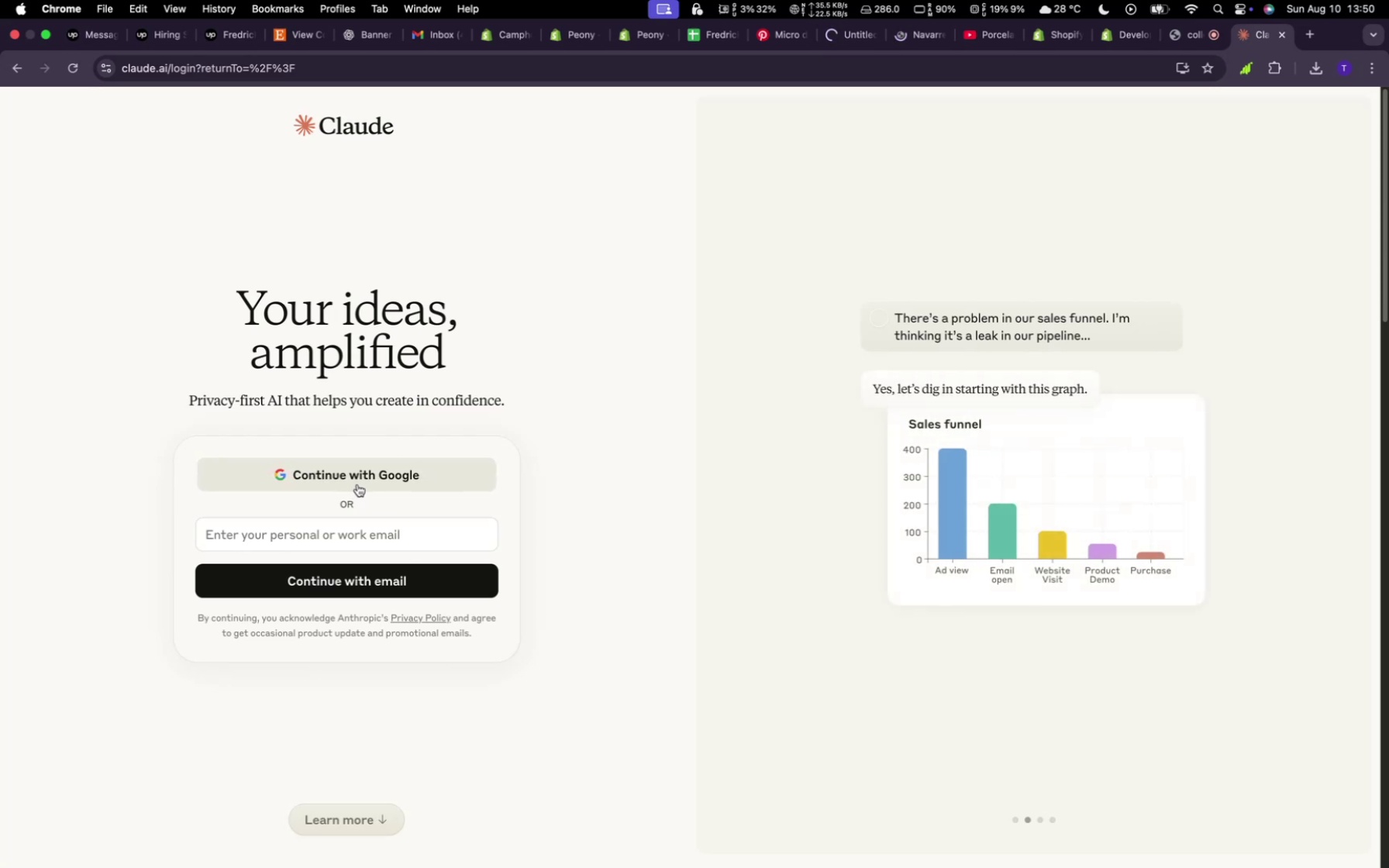 
triple_click([357, 484])
 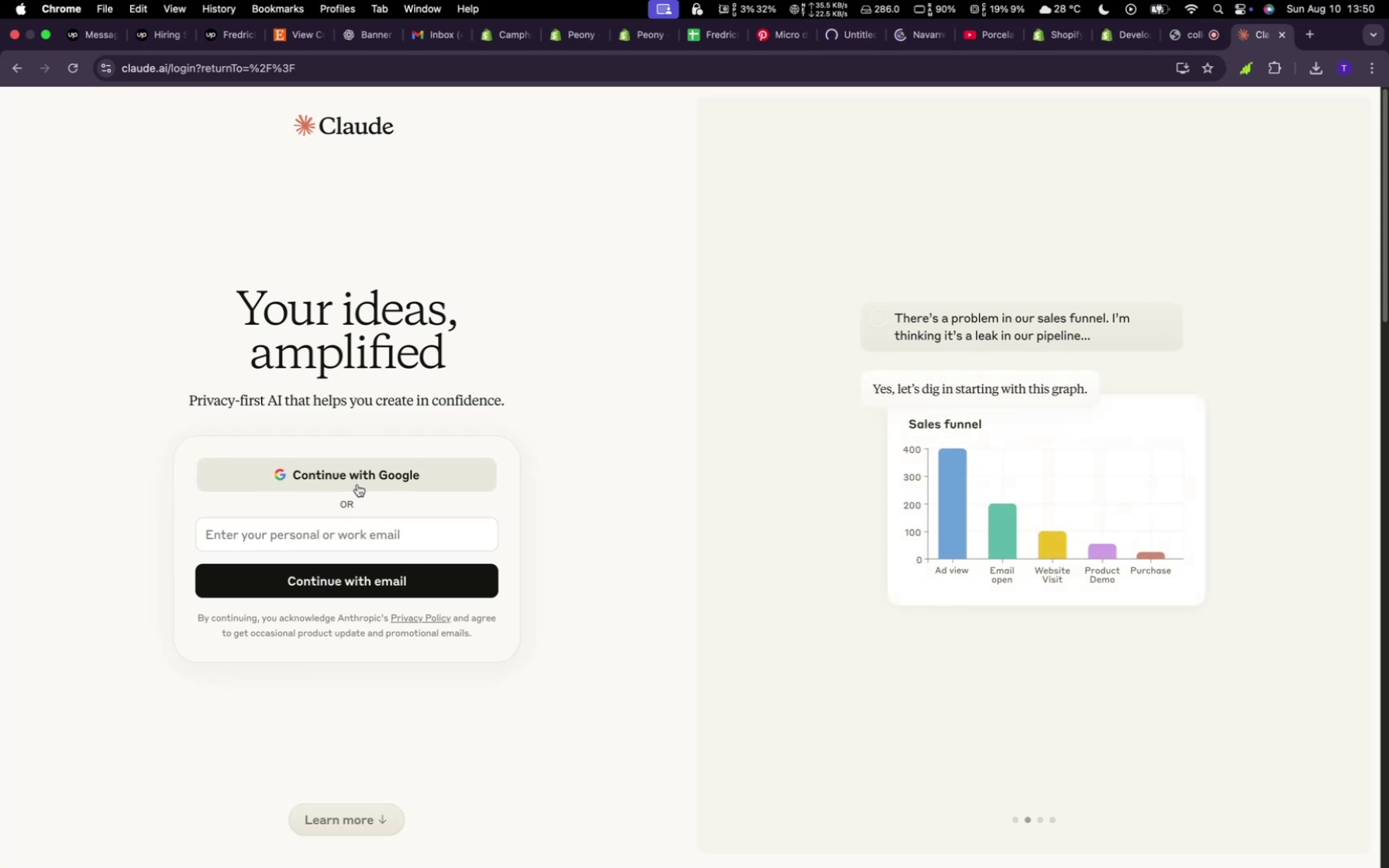 
triple_click([357, 484])
 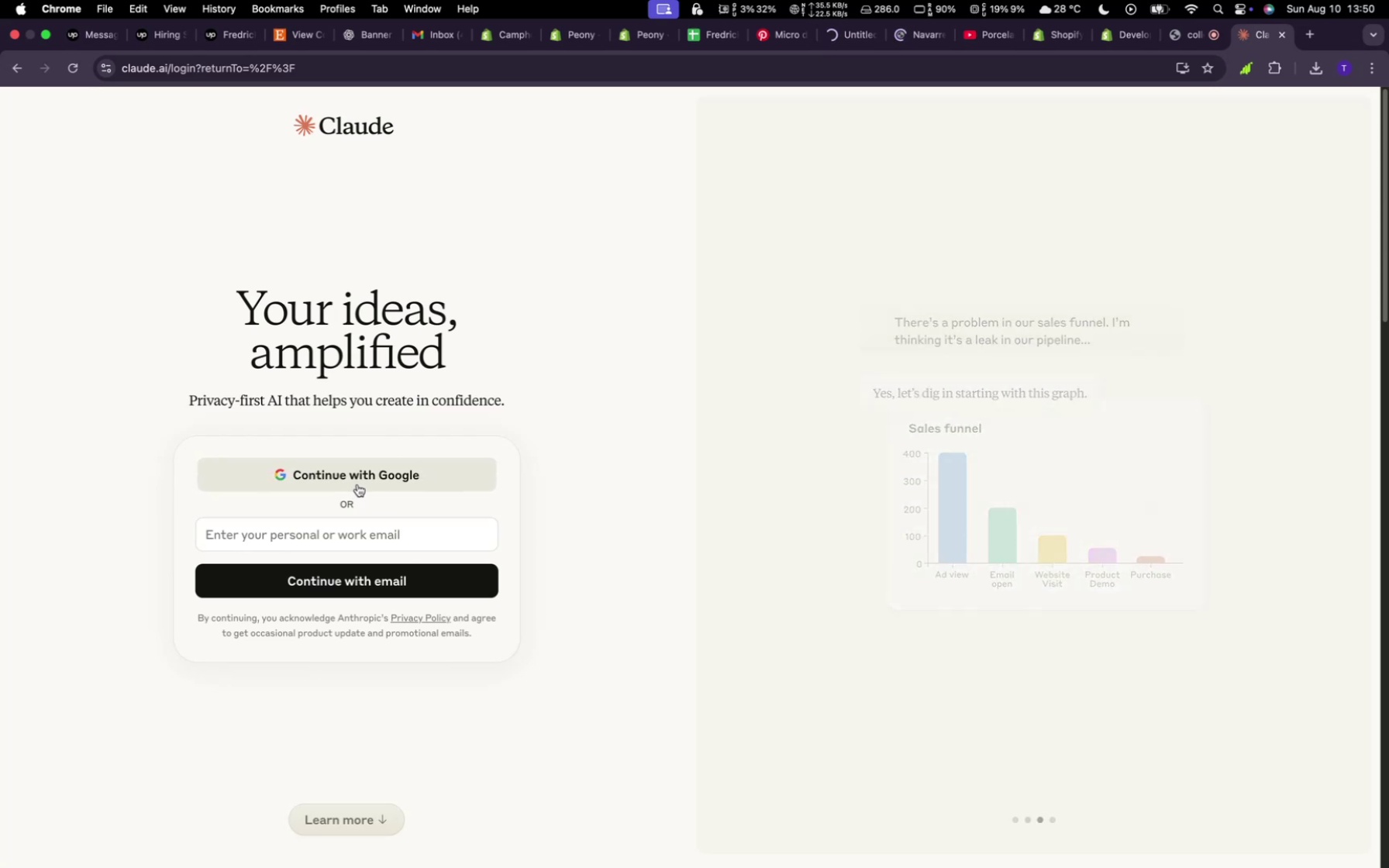 
triple_click([357, 484])
 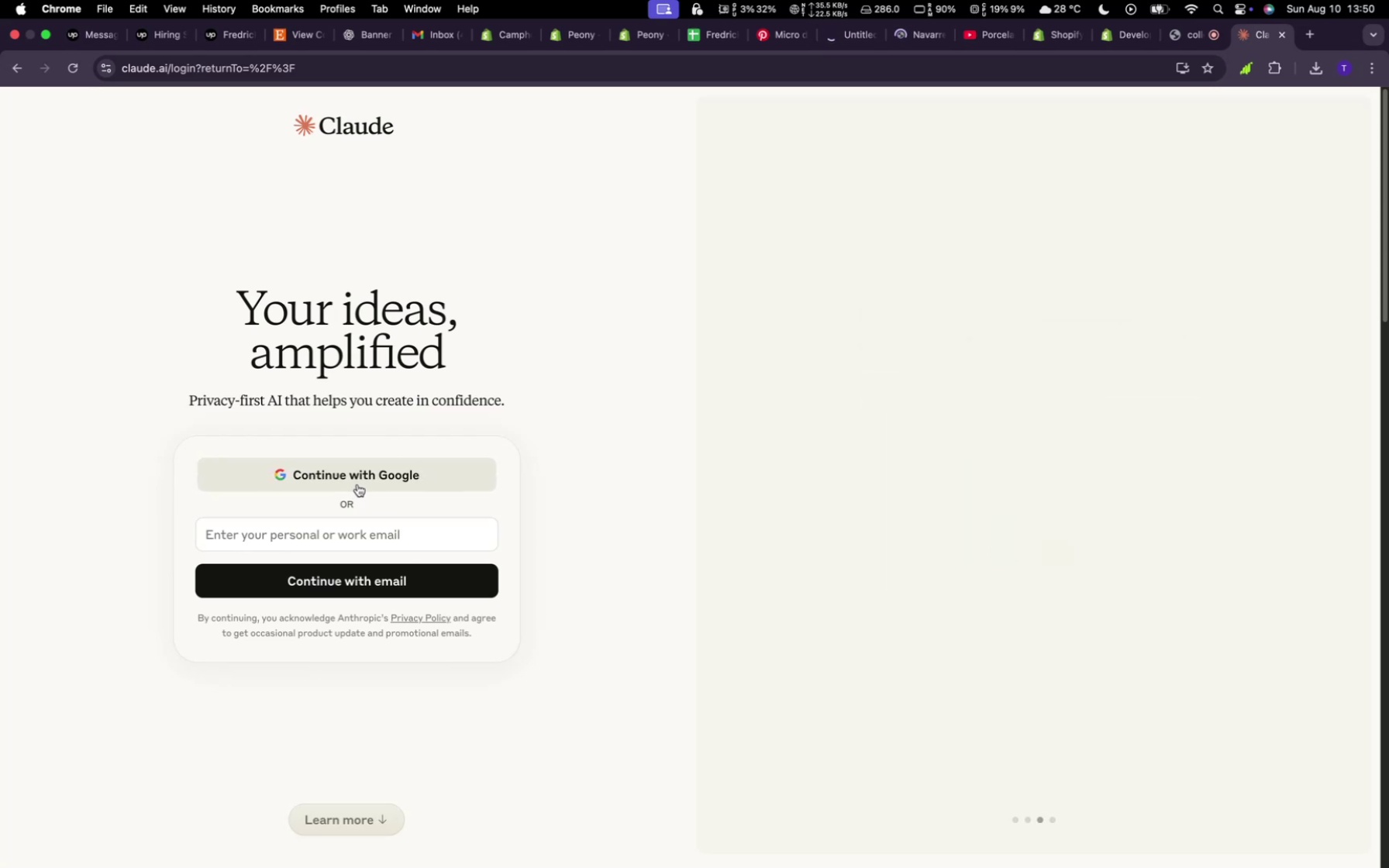 
triple_click([357, 484])
 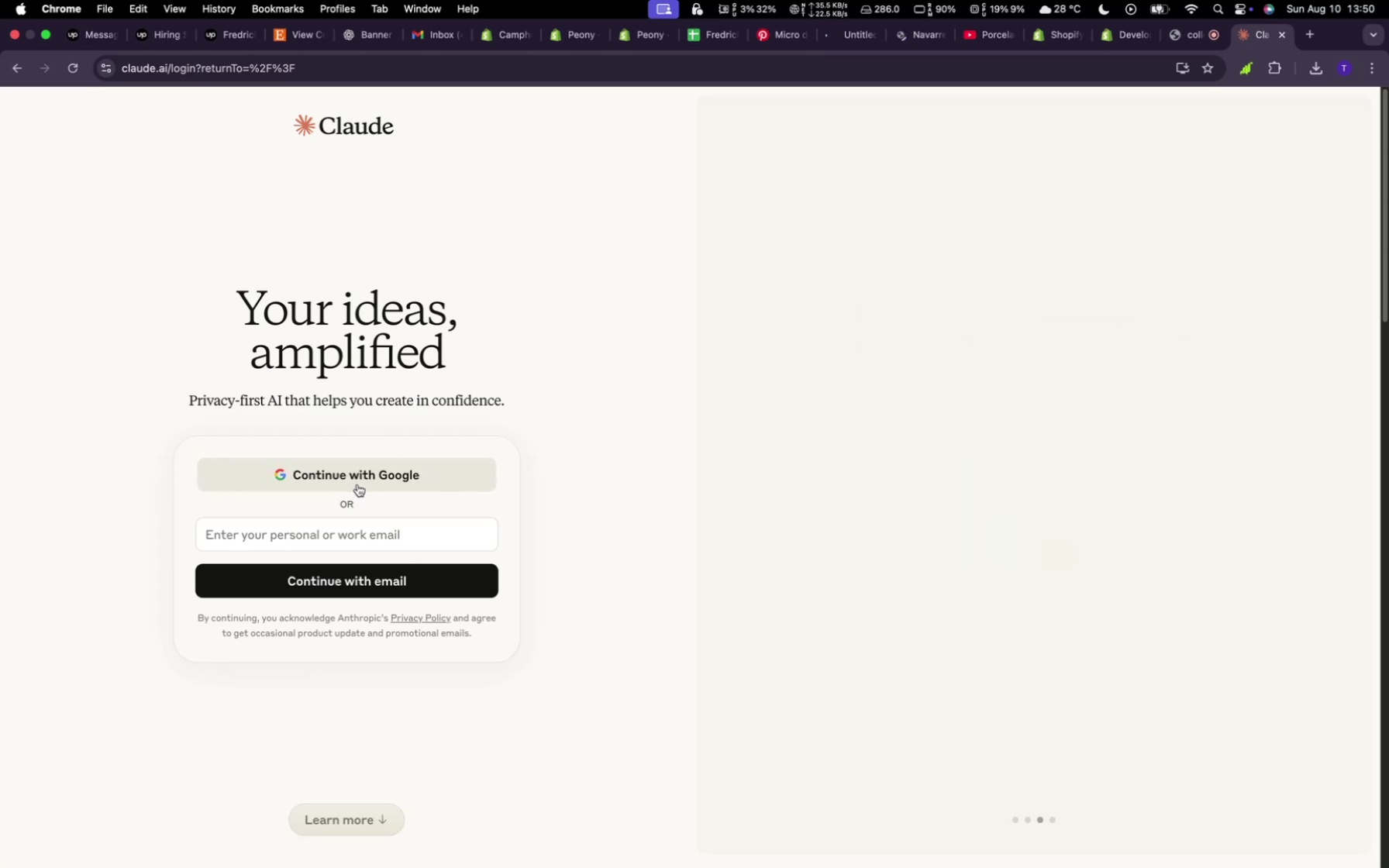 
triple_click([357, 484])
 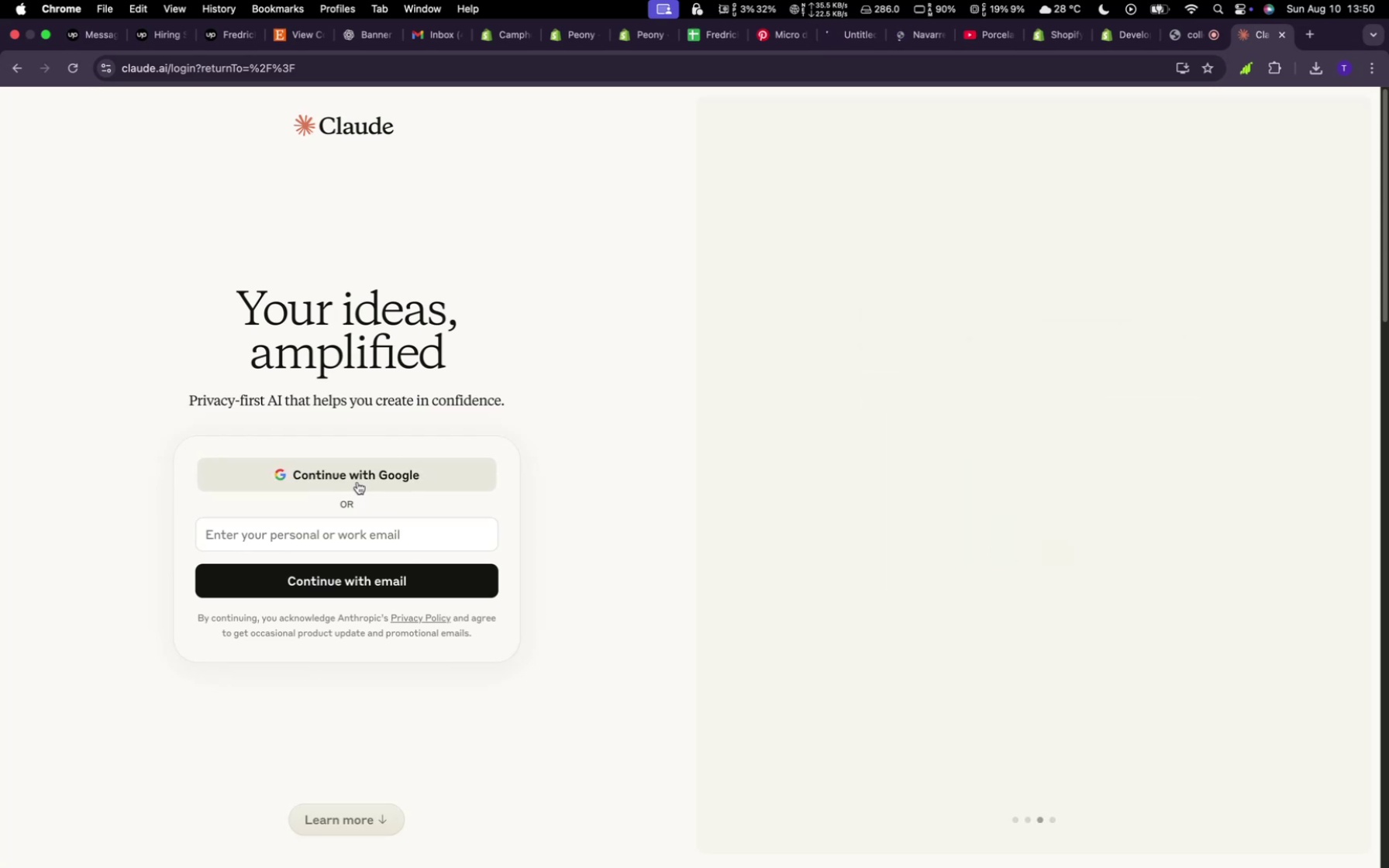 
triple_click([357, 484])
 